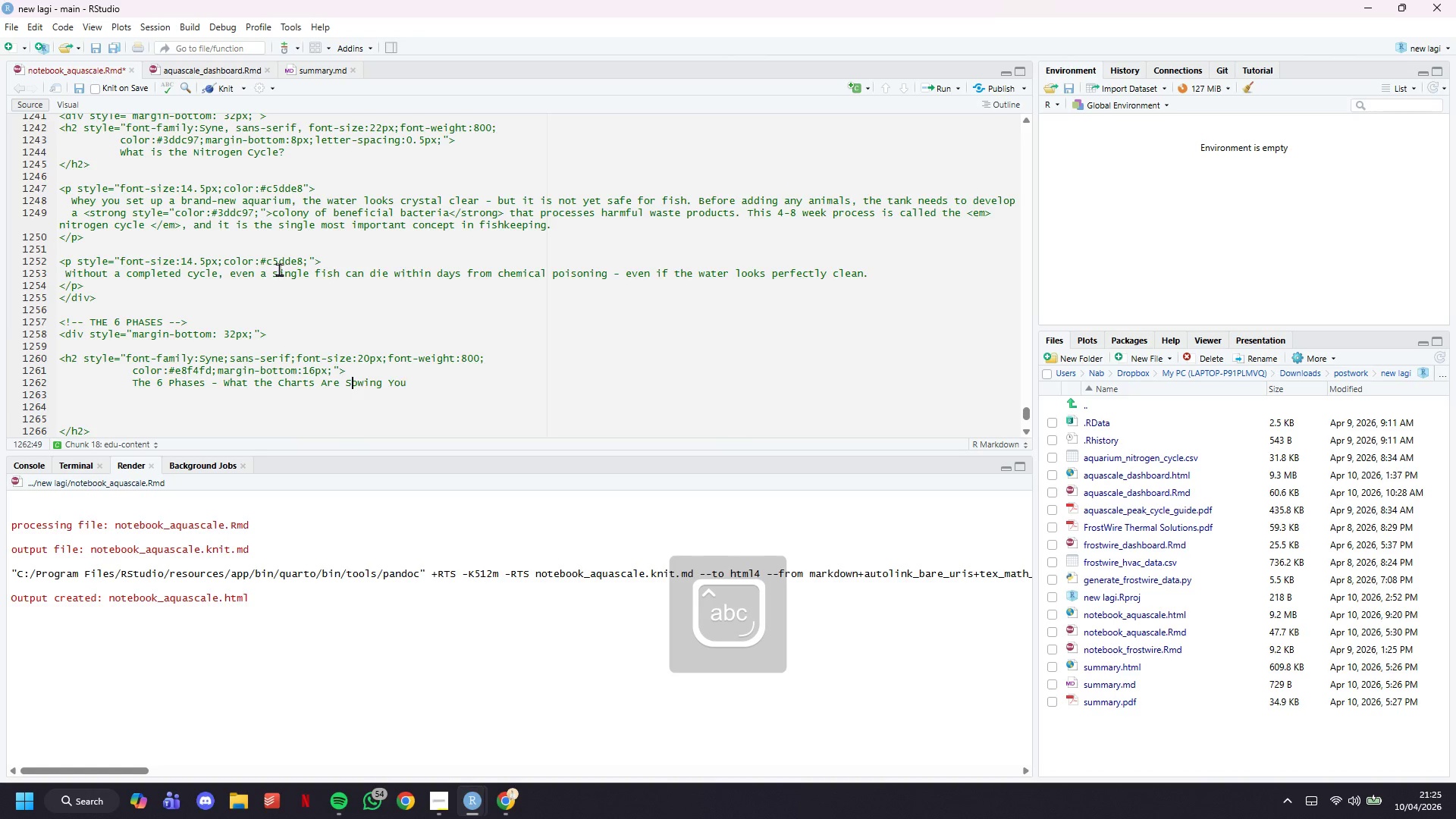 
key(H)
 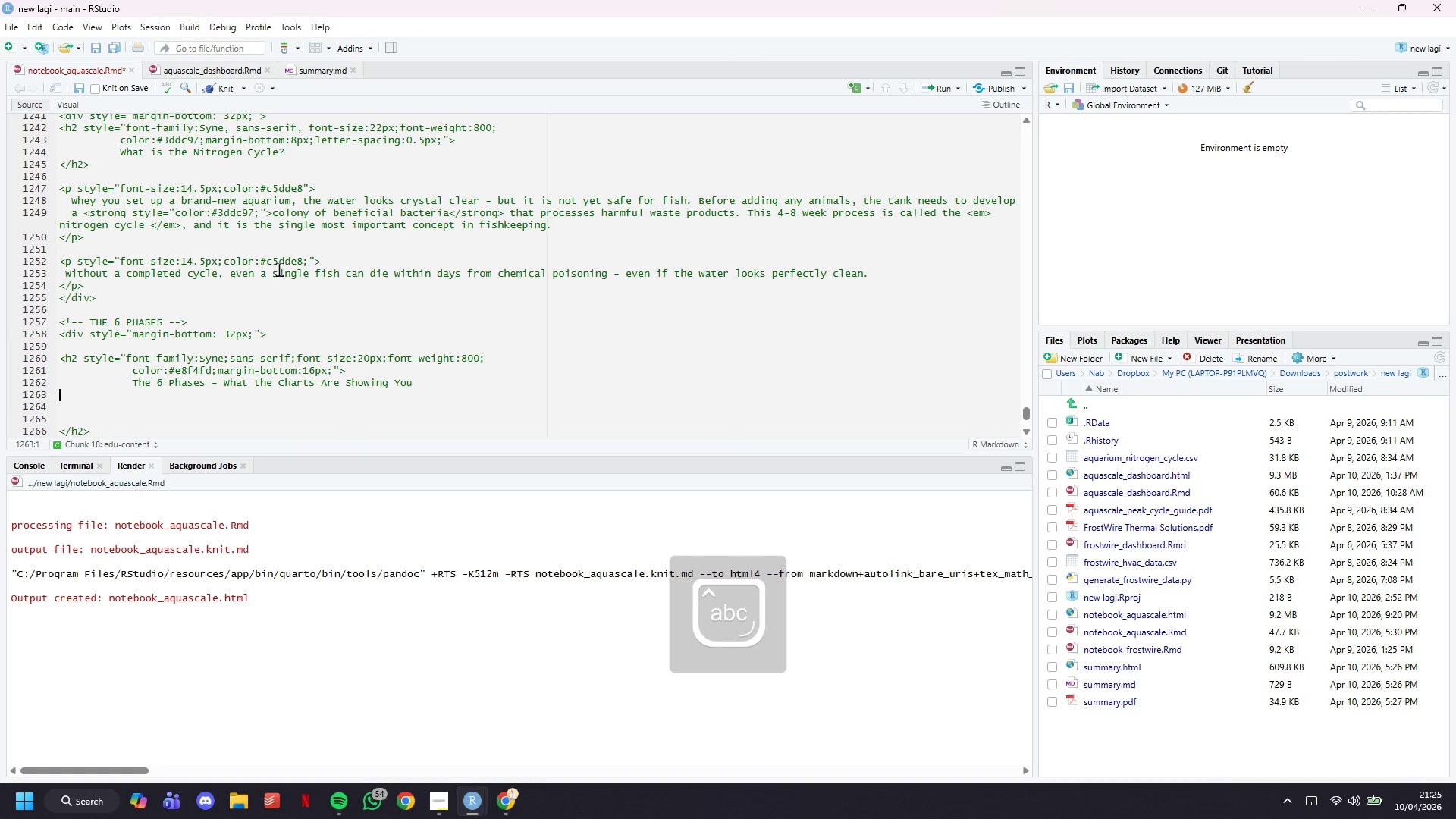 
key(ArrowDown)
 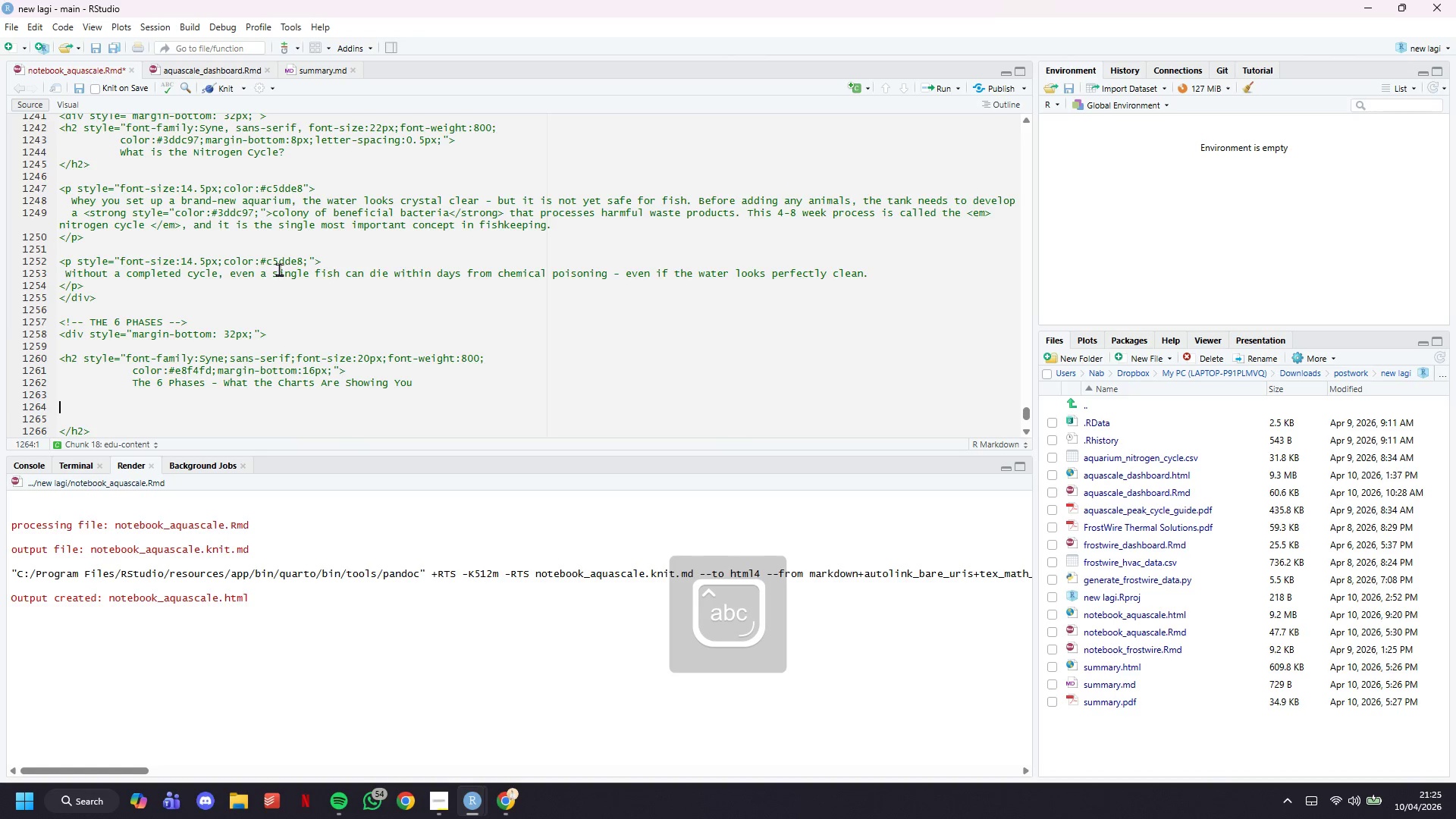 
key(ArrowDown)
 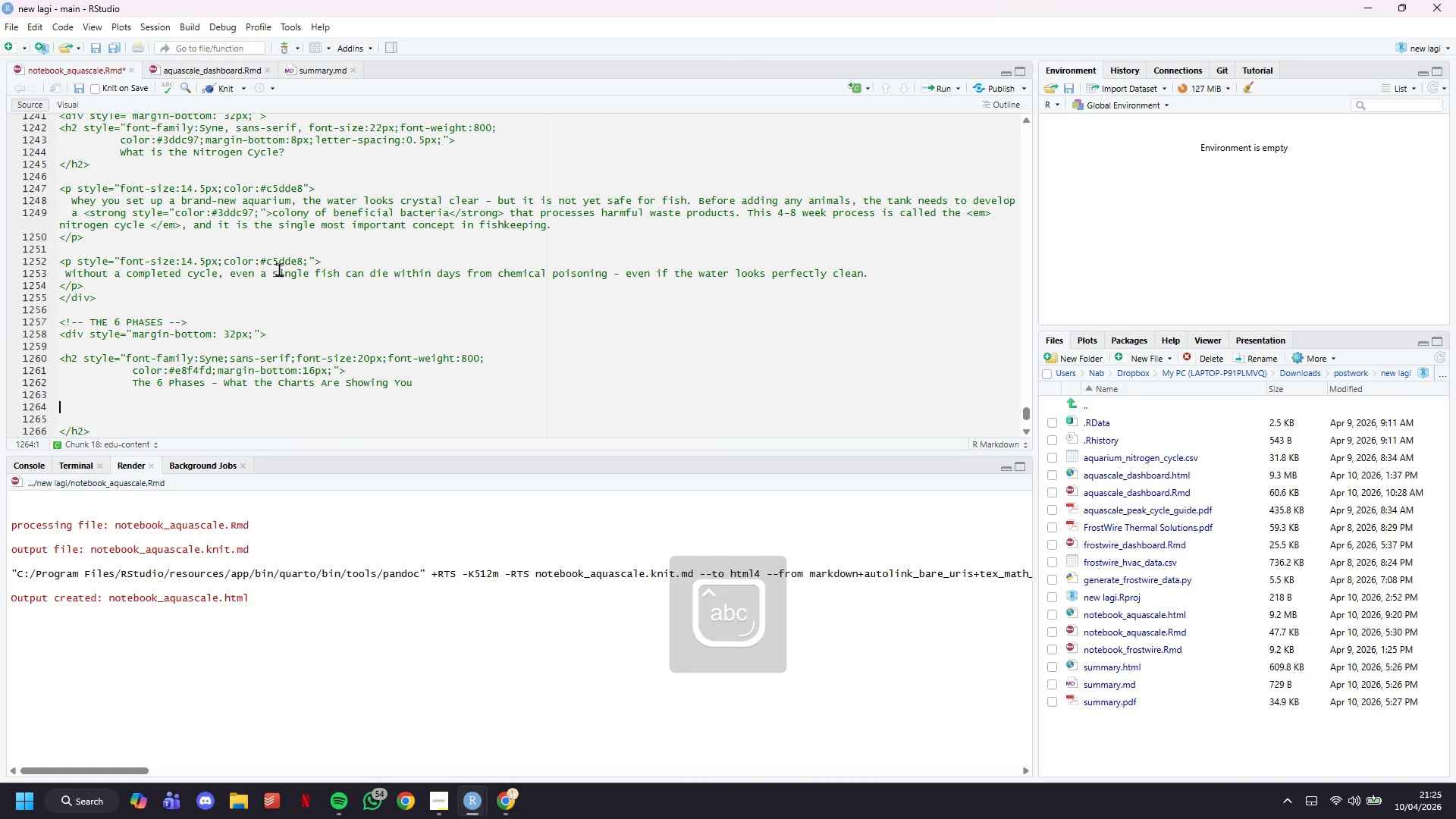 
key(Backspace)
 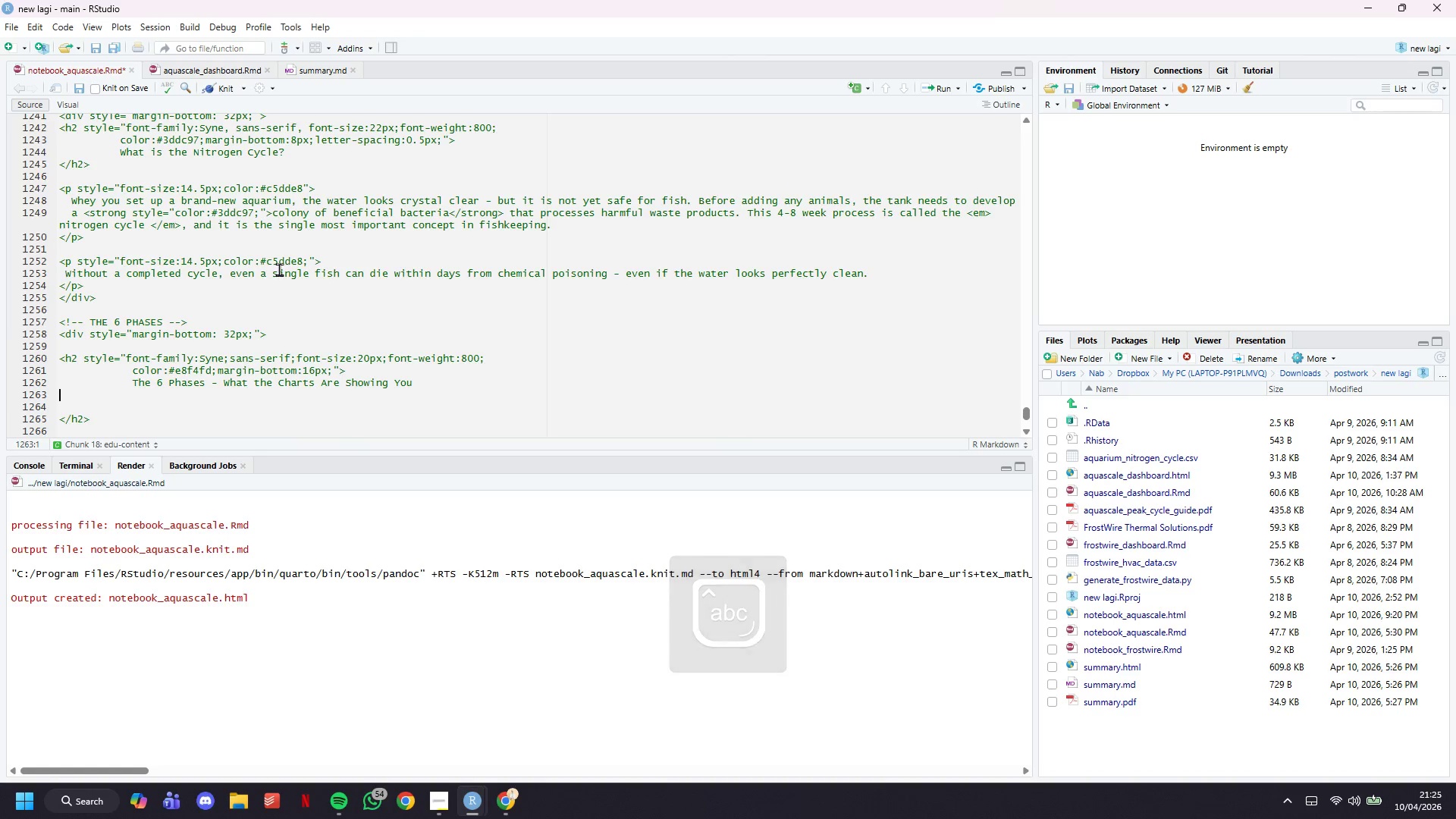 
key(ArrowDown)
 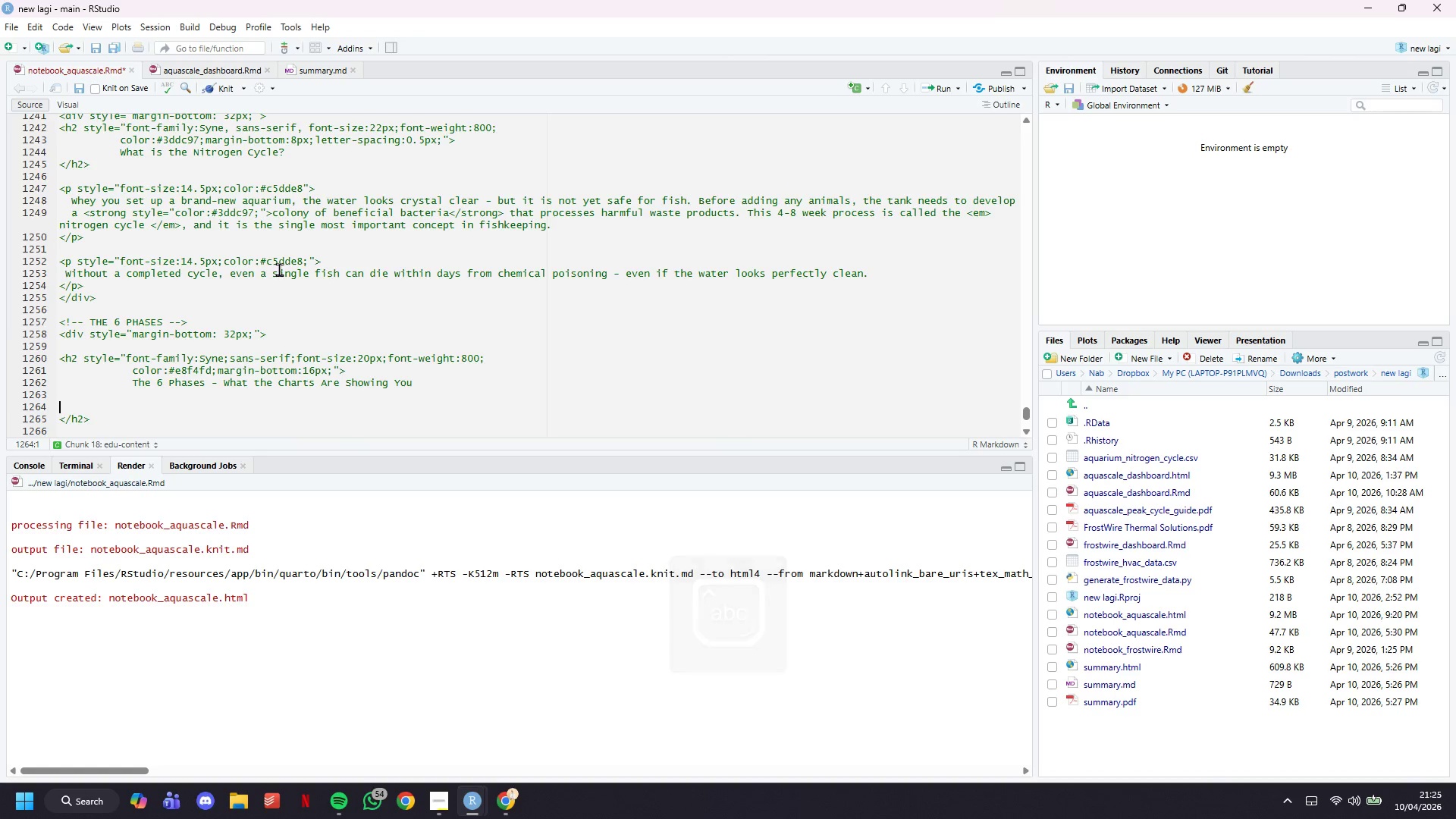 
key(Backspace)
 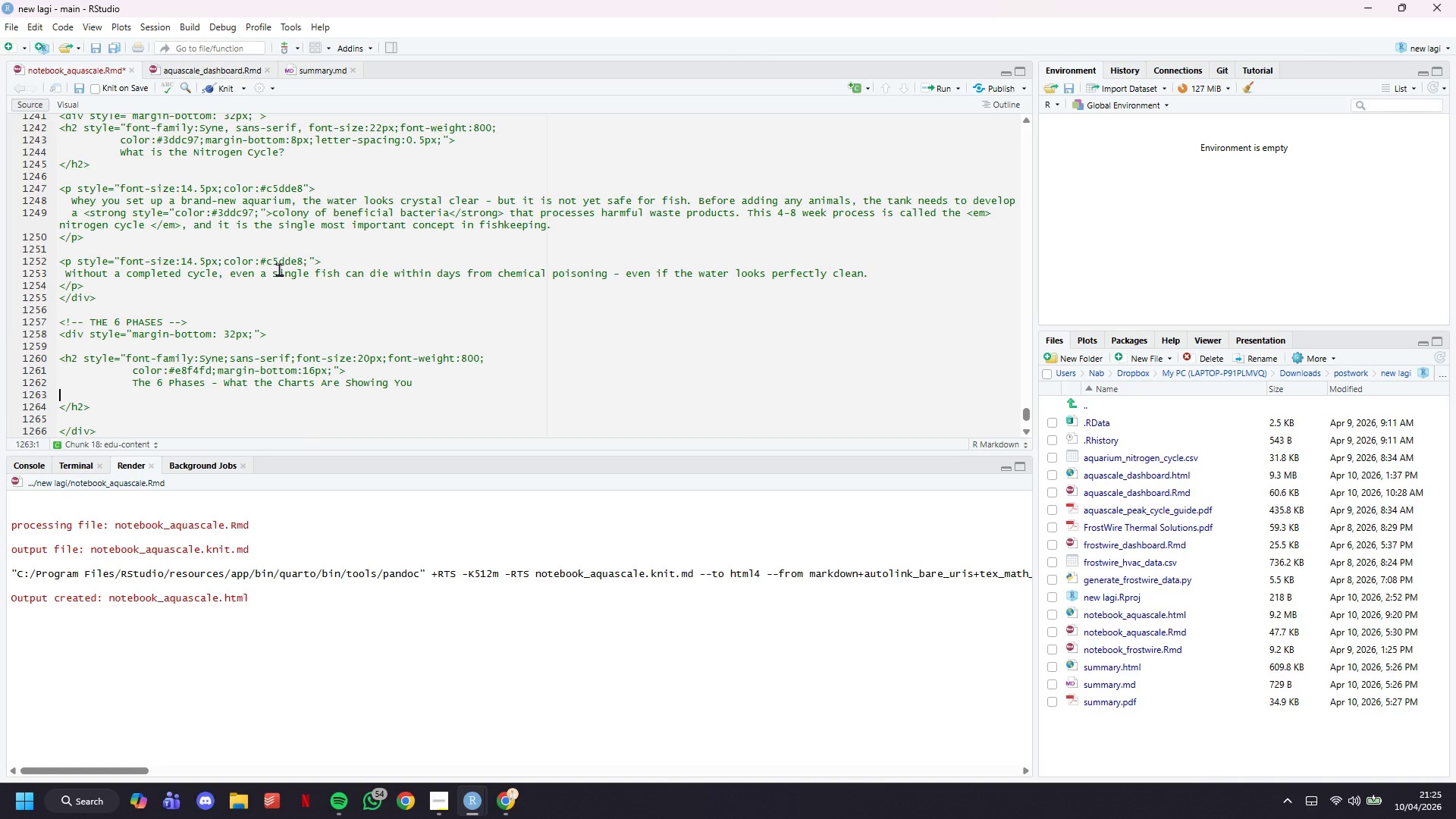 
key(ArrowDown)
 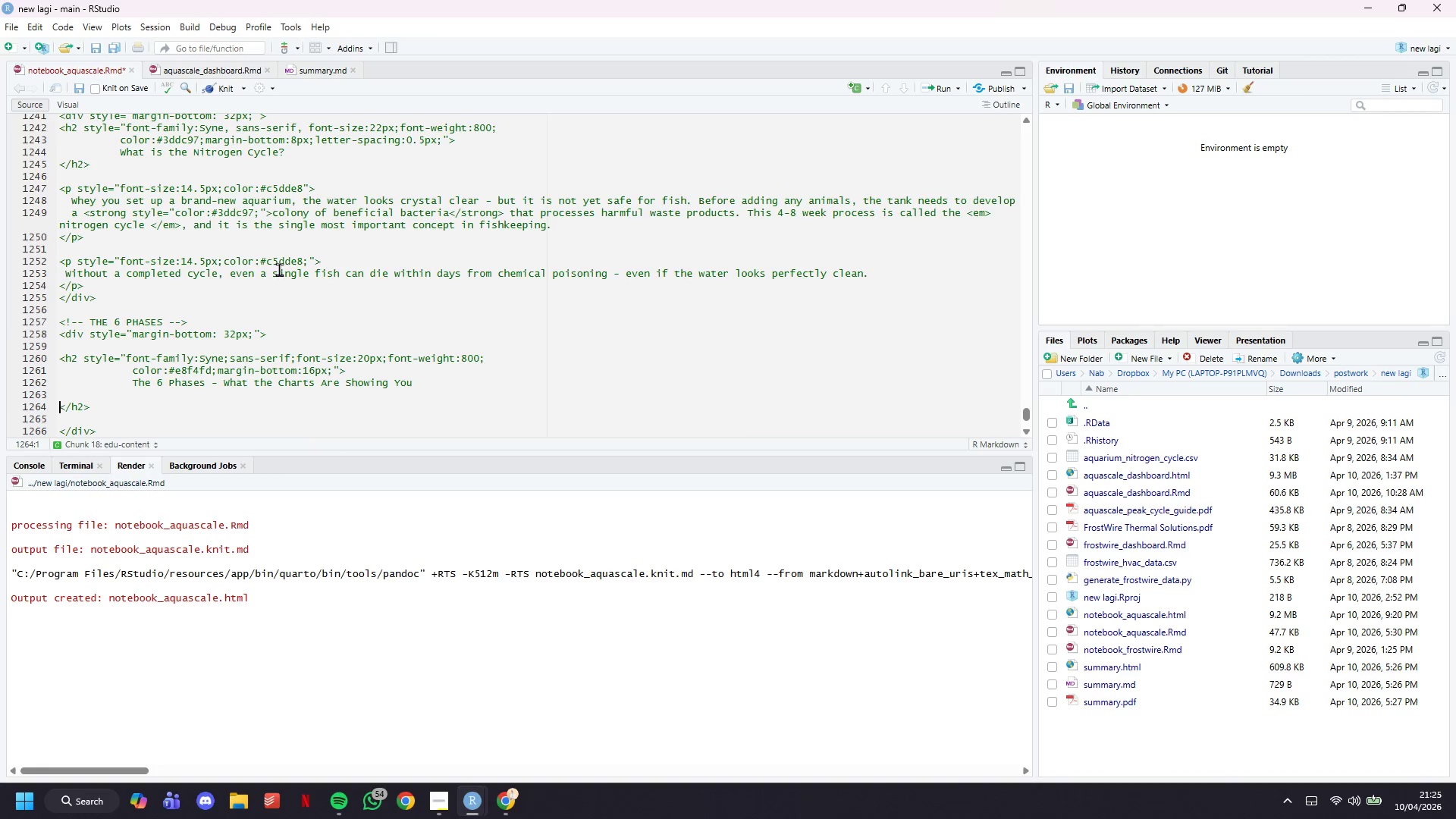 
key(Backspace)
 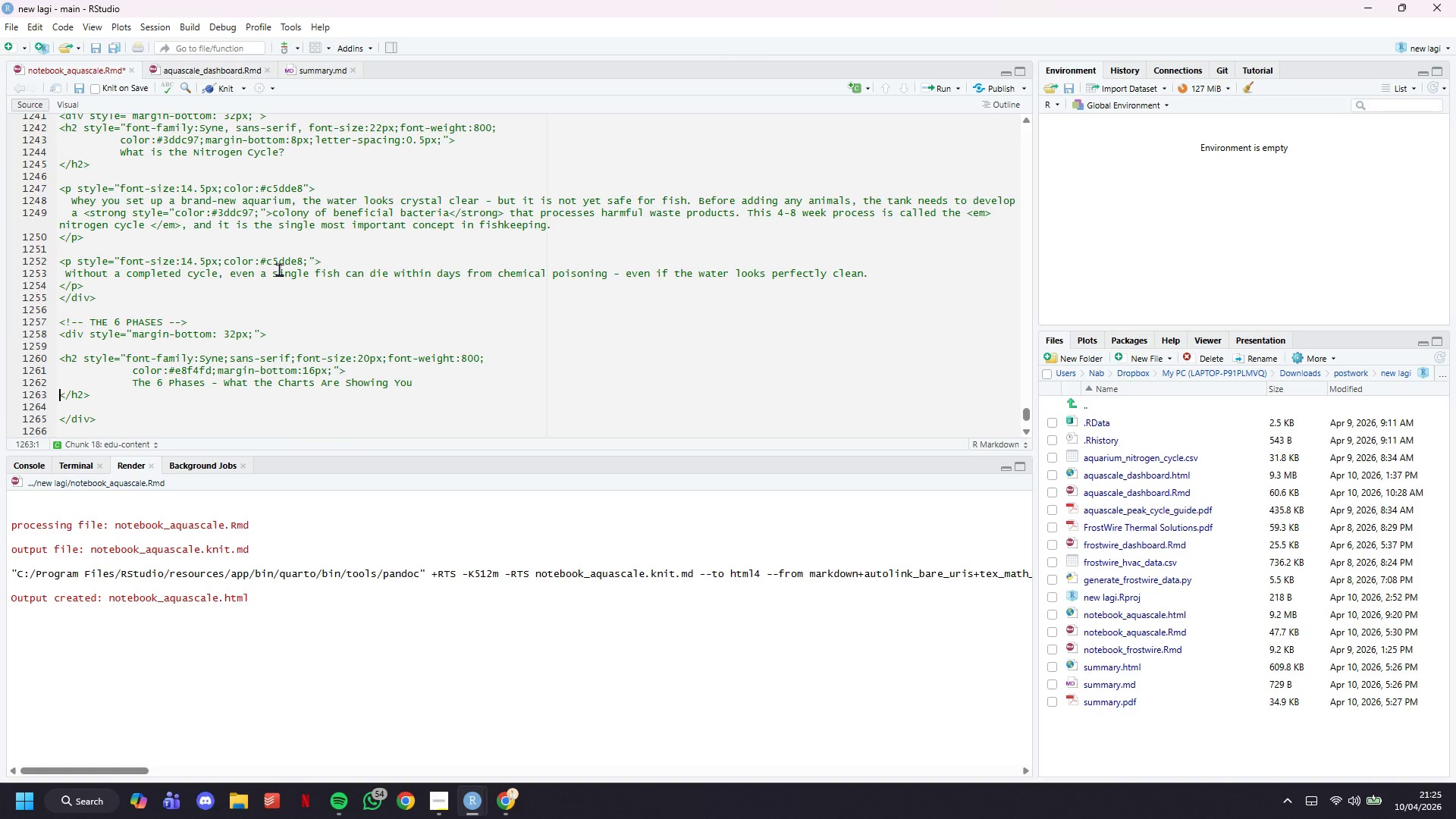 
key(ArrowUp)
 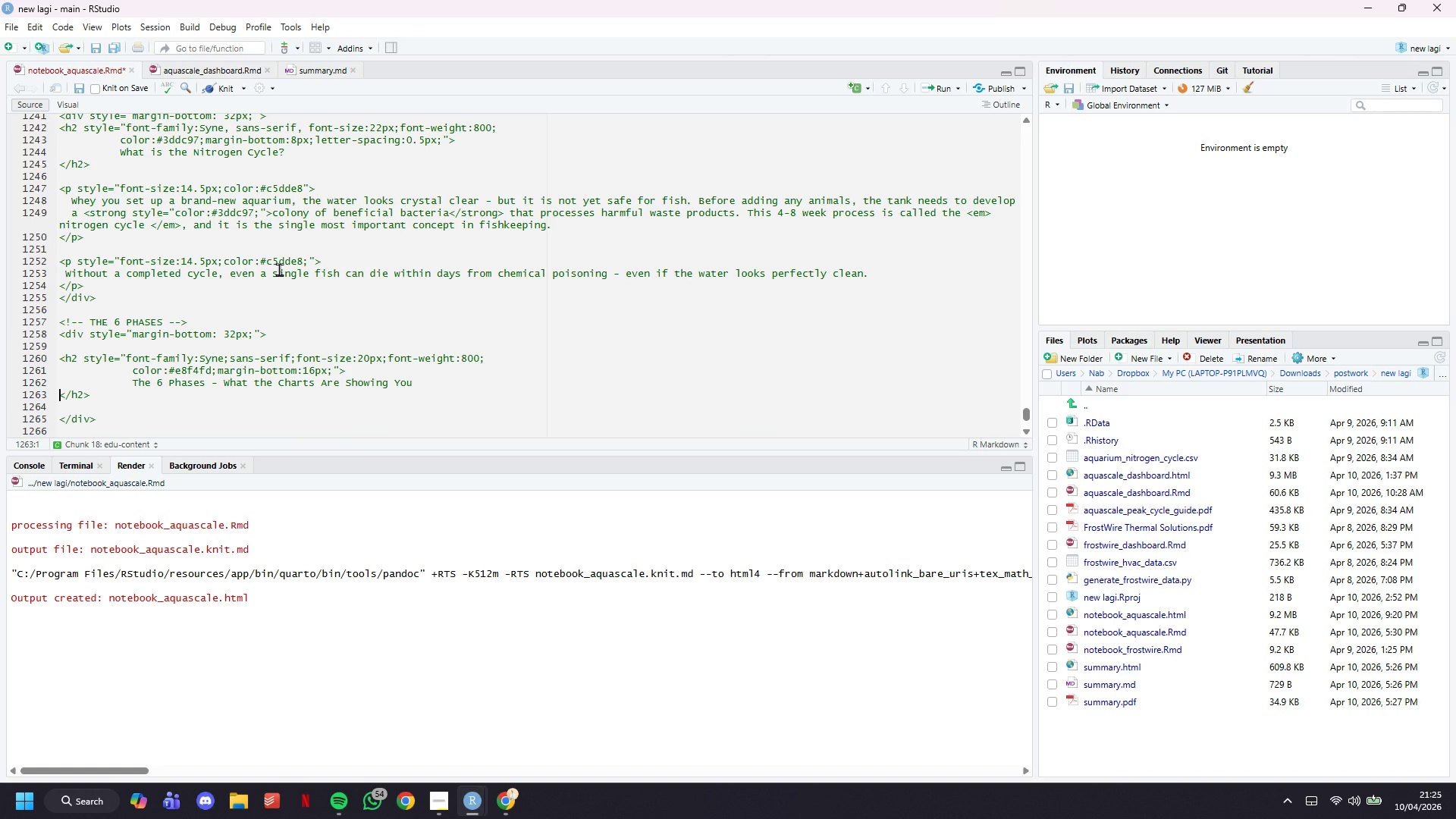 
key(ArrowDown)
 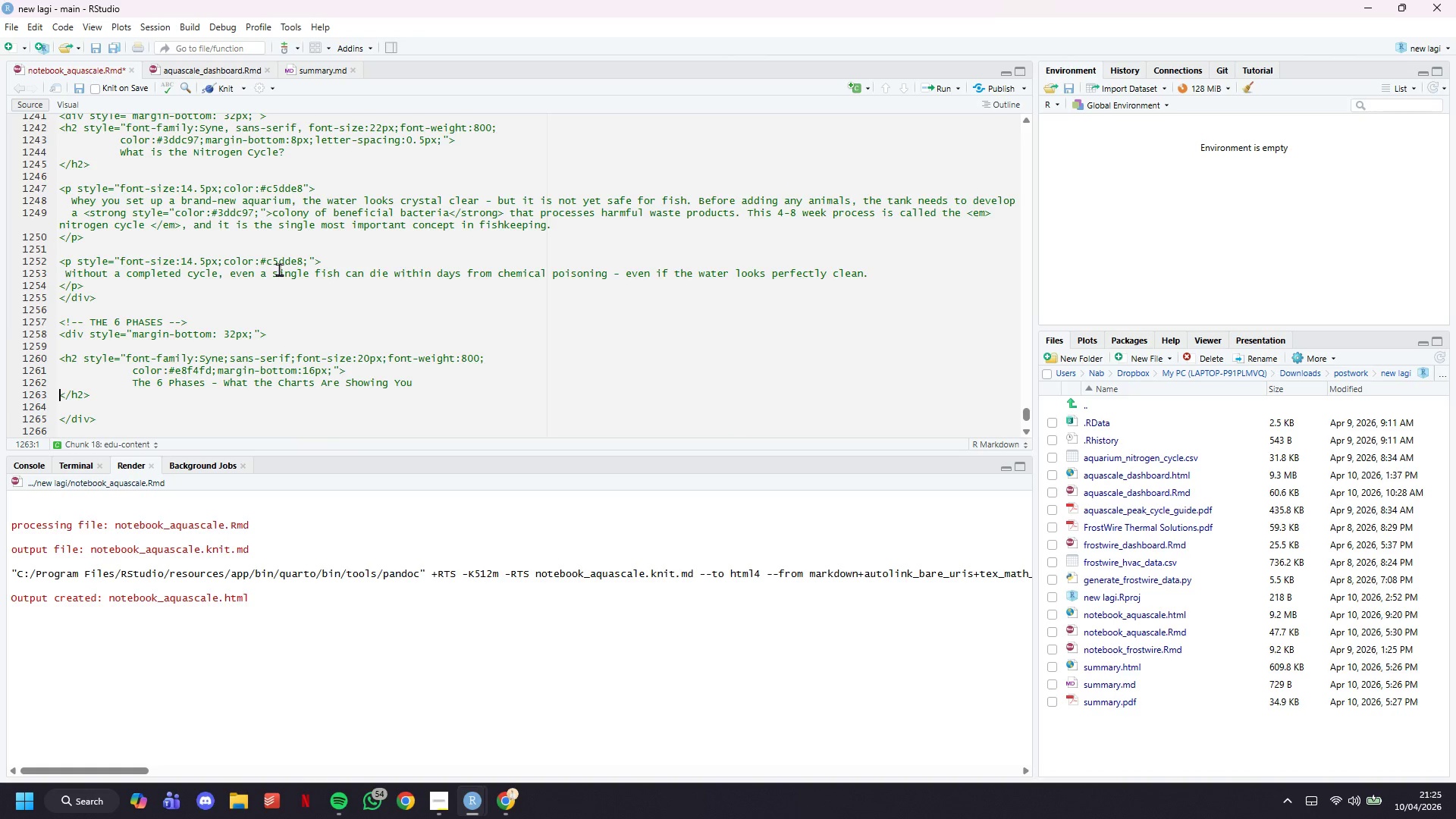 
key(ArrowDown)
 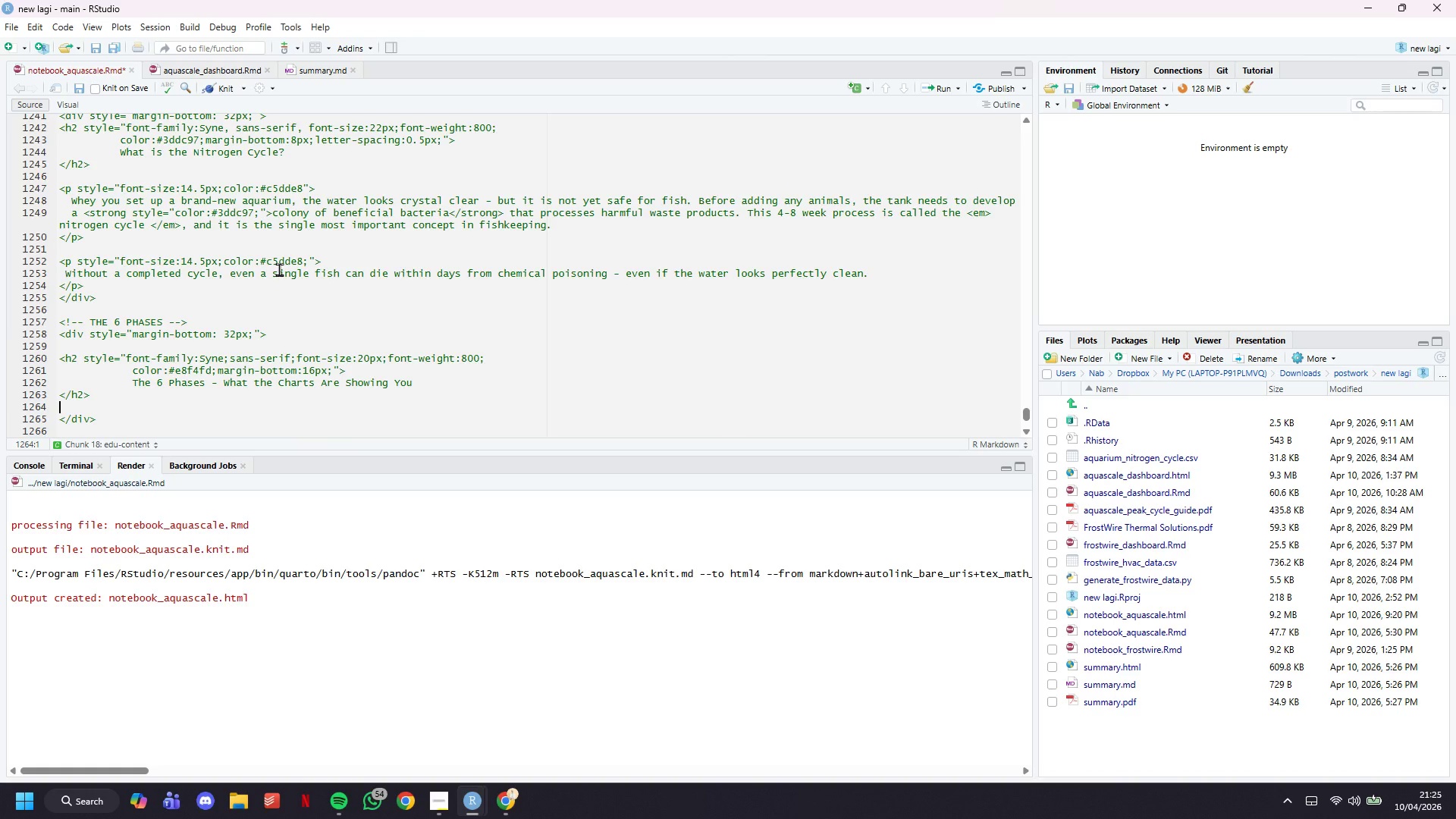 
key(ArrowLeft)
 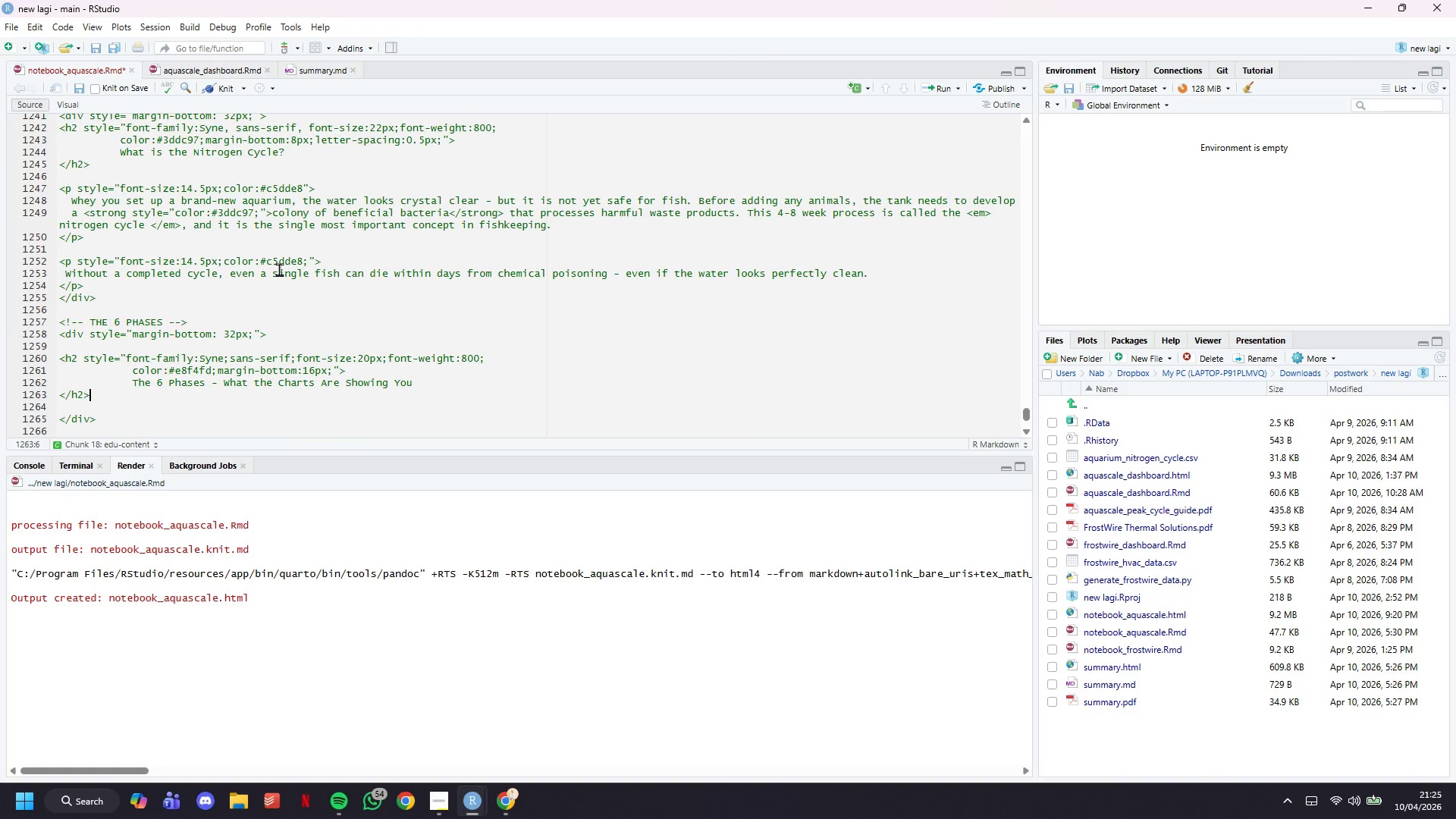 
key(Control+S)
 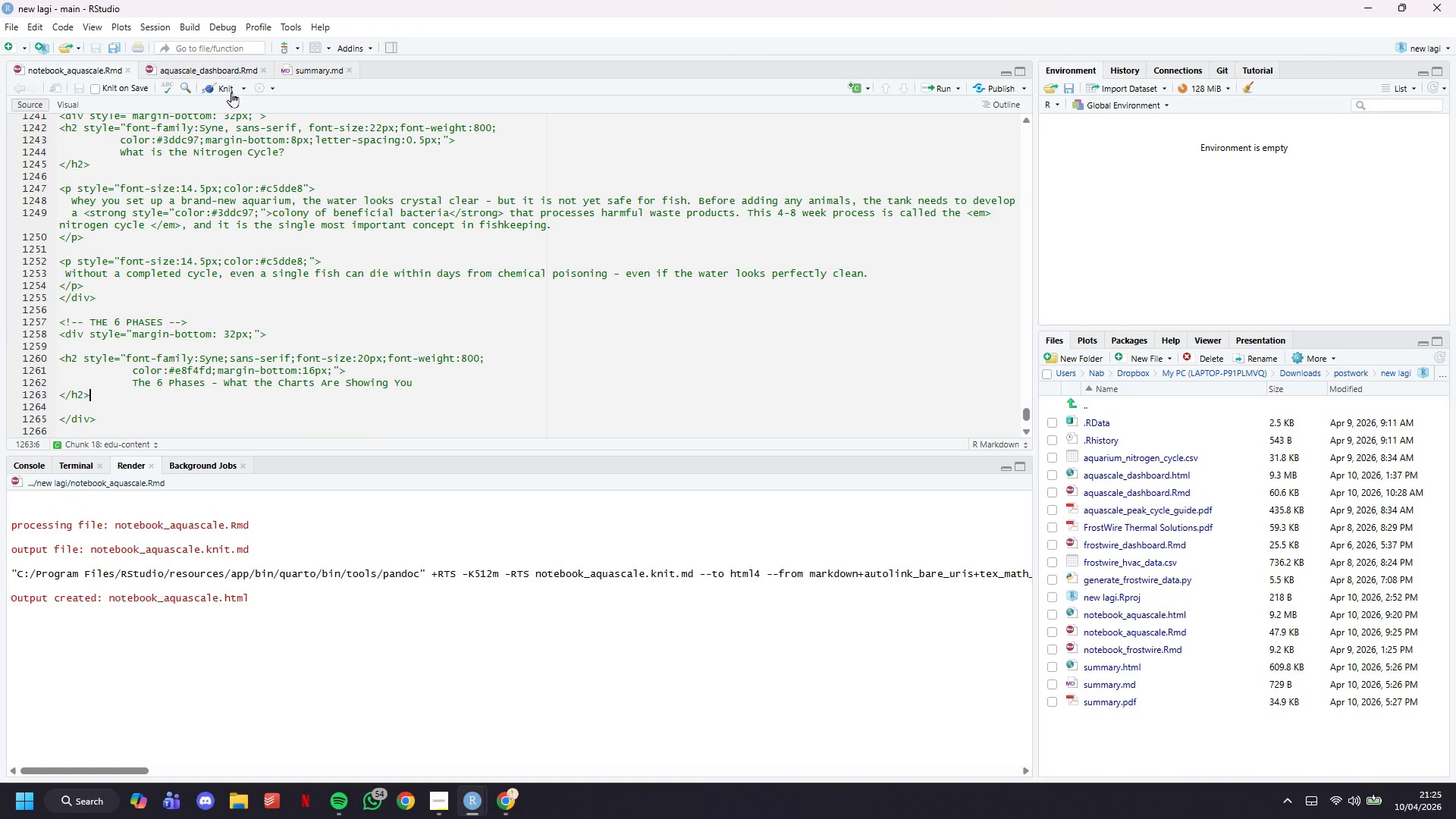 
left_click([224, 89])
 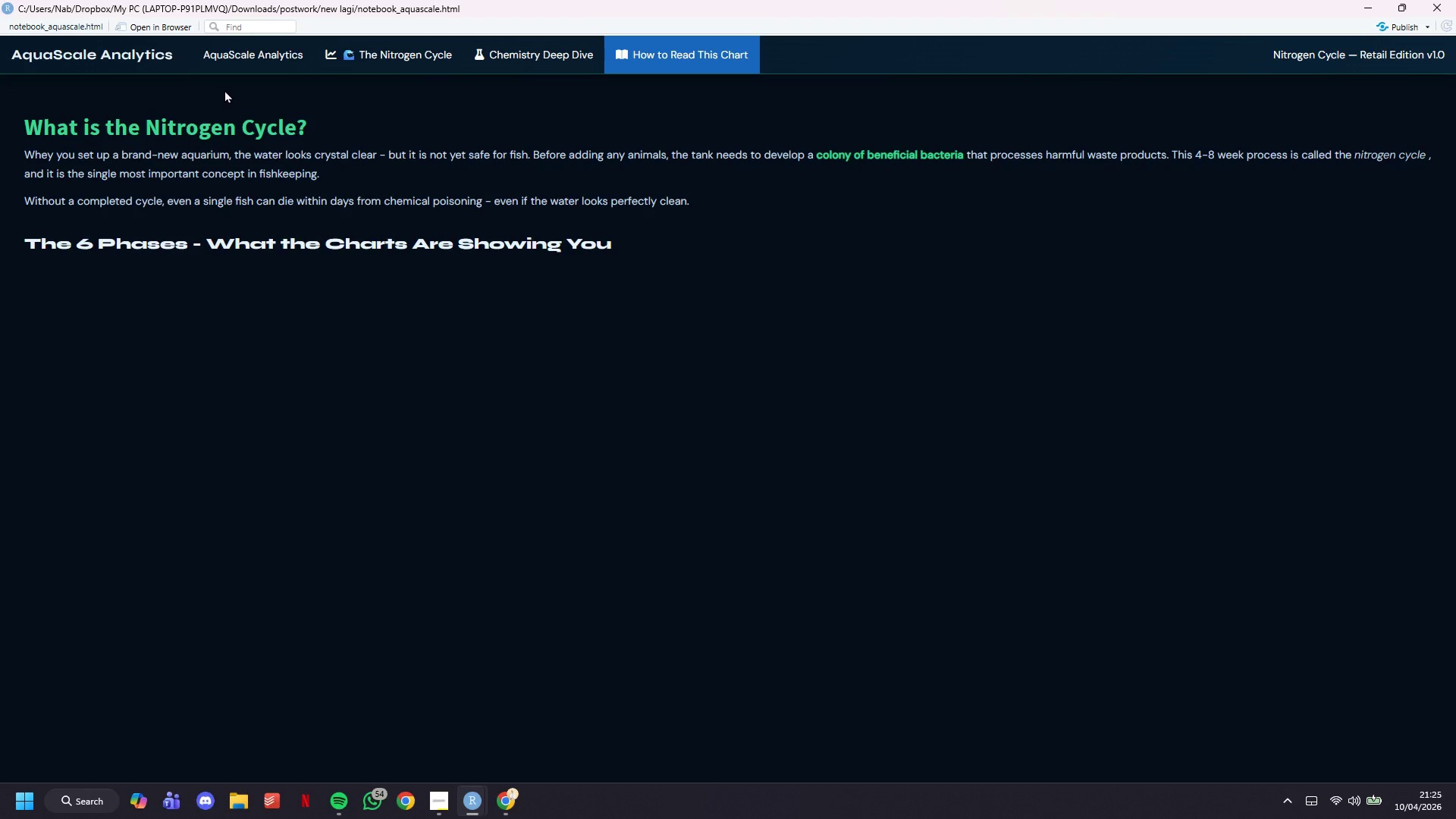 
wait(25.31)
 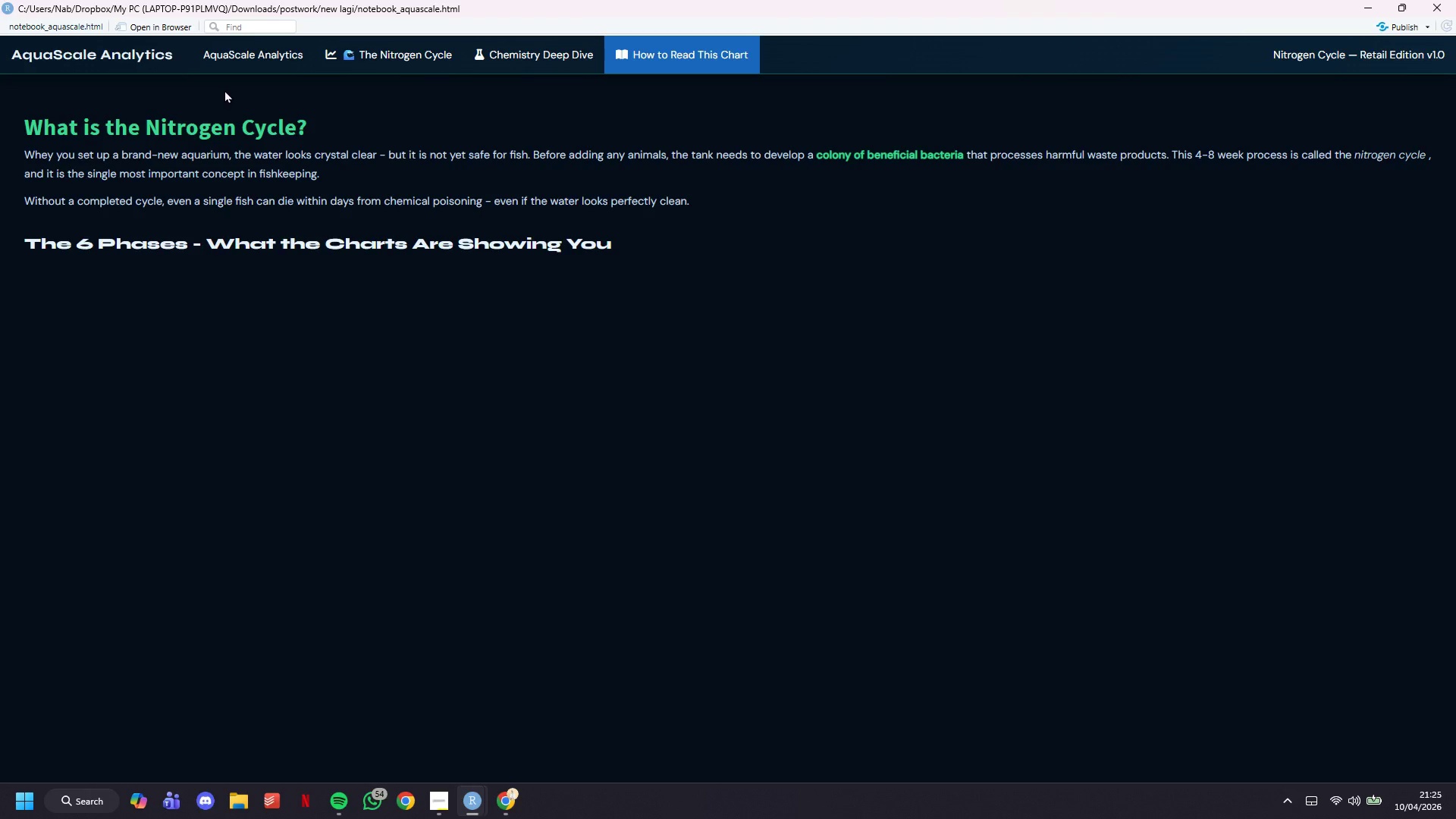 
left_click([1361, 0])
 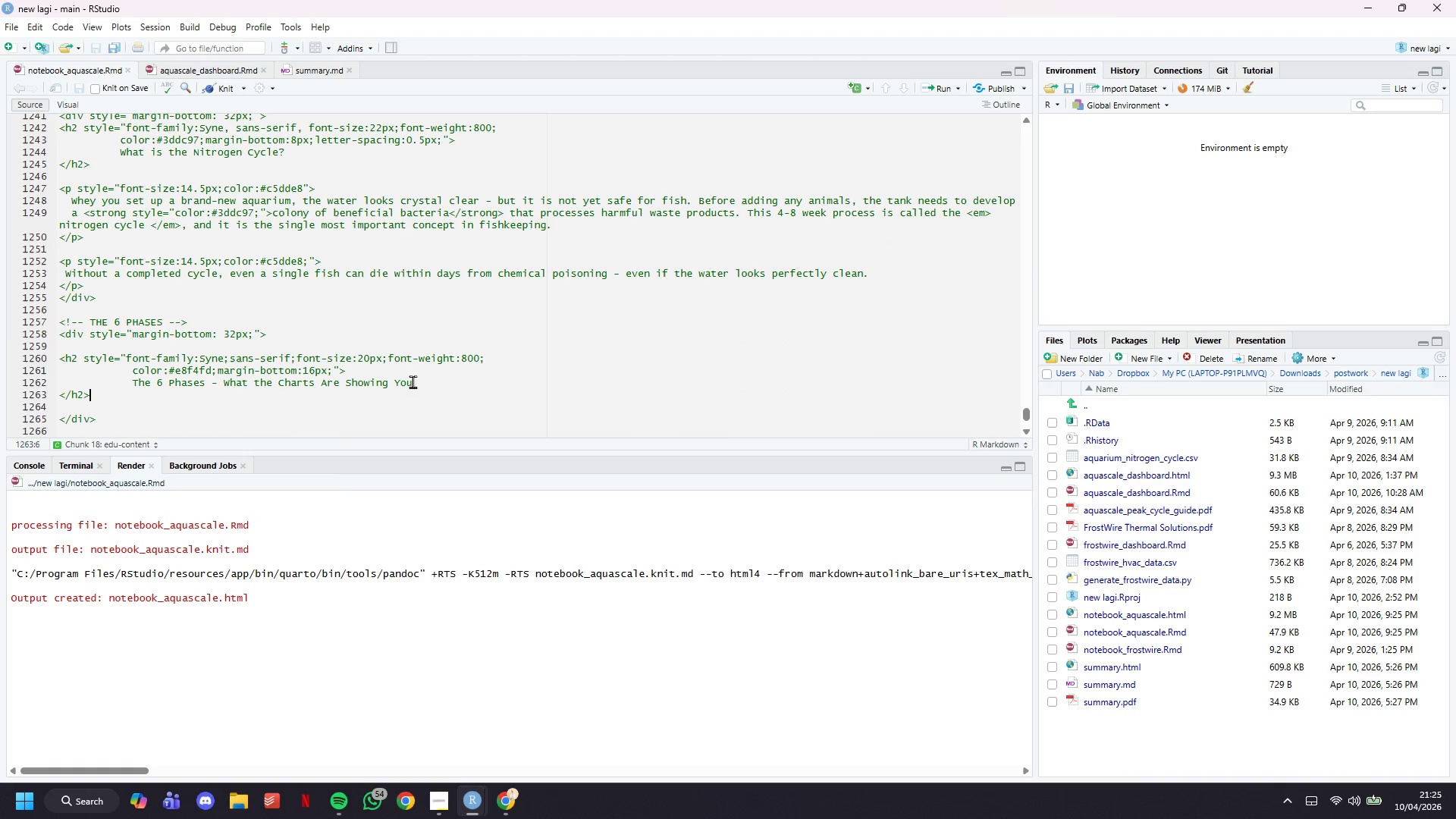 
scroll: coordinate [400, 396], scroll_direction: down, amount: 2.0
 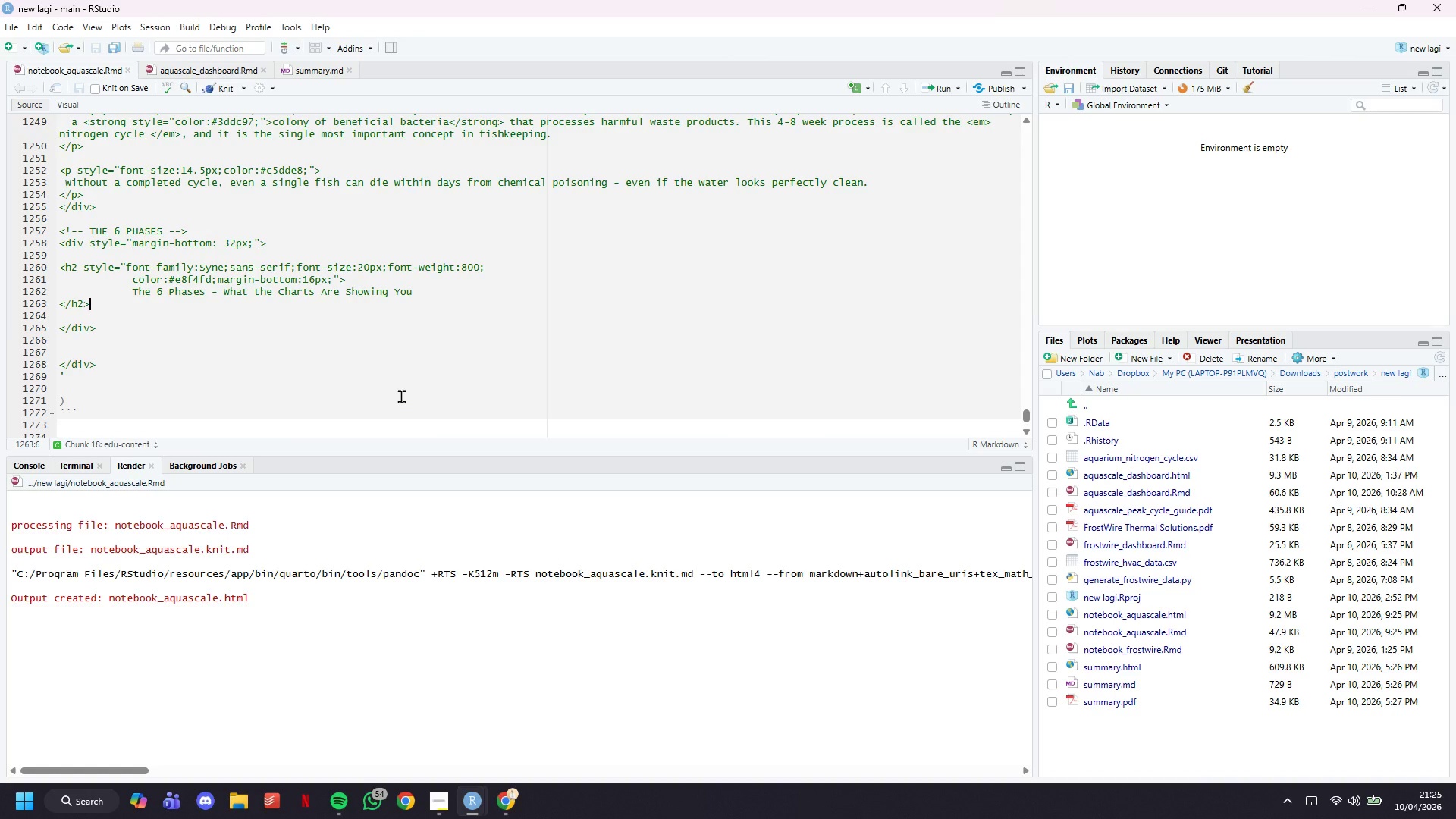 
key(Enter)
 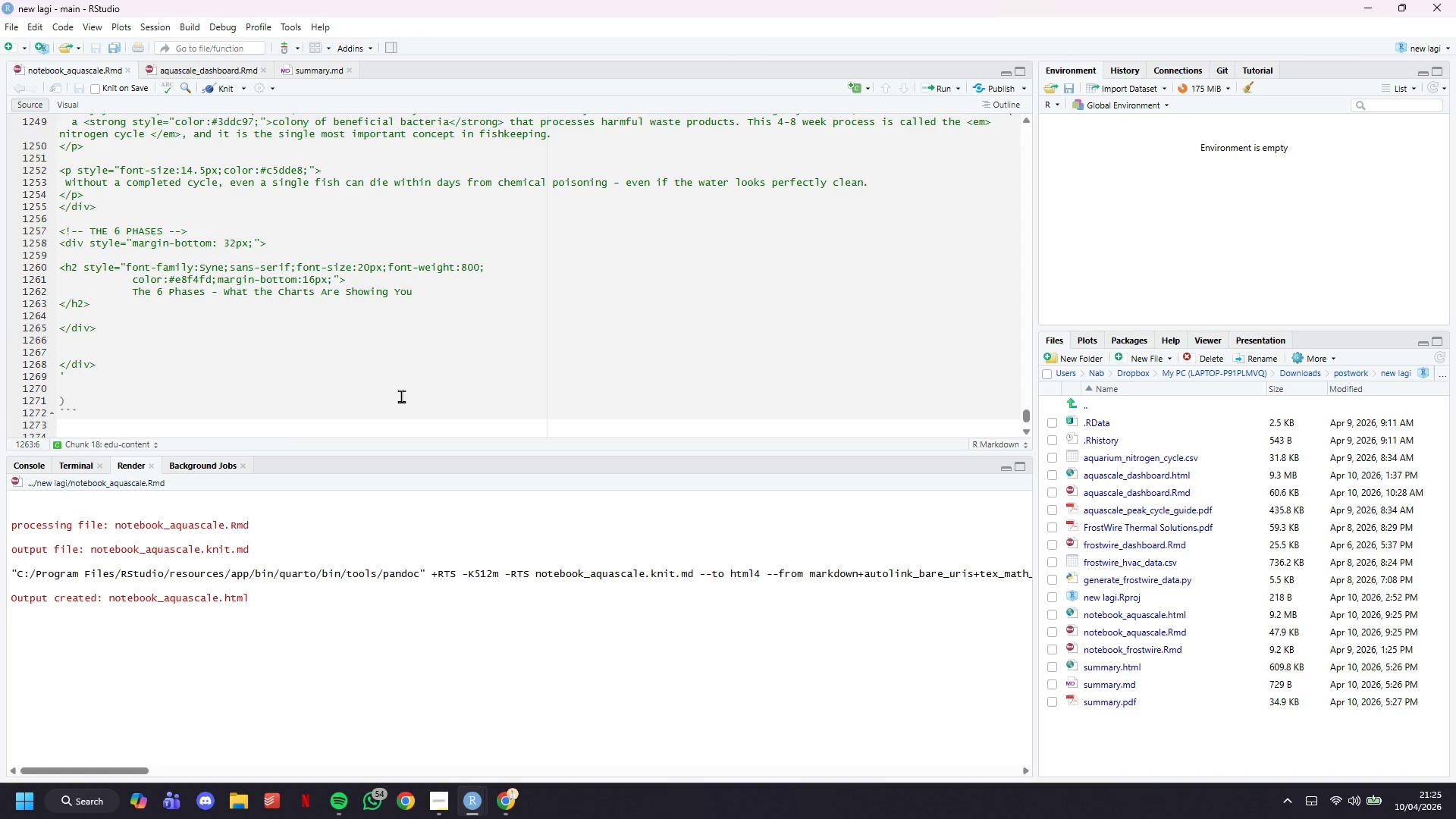 
key(Enter)
 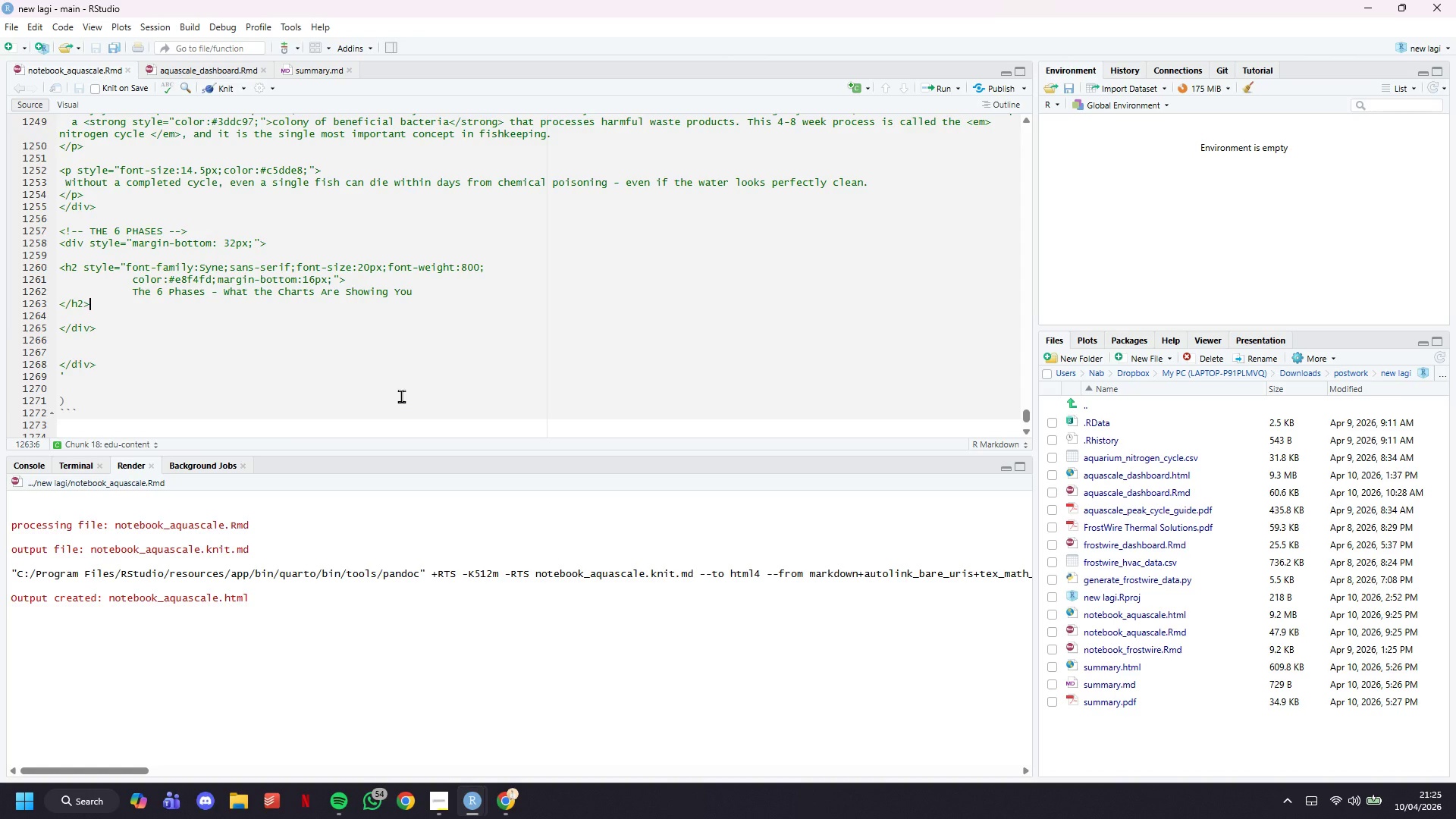 
key(Enter)
 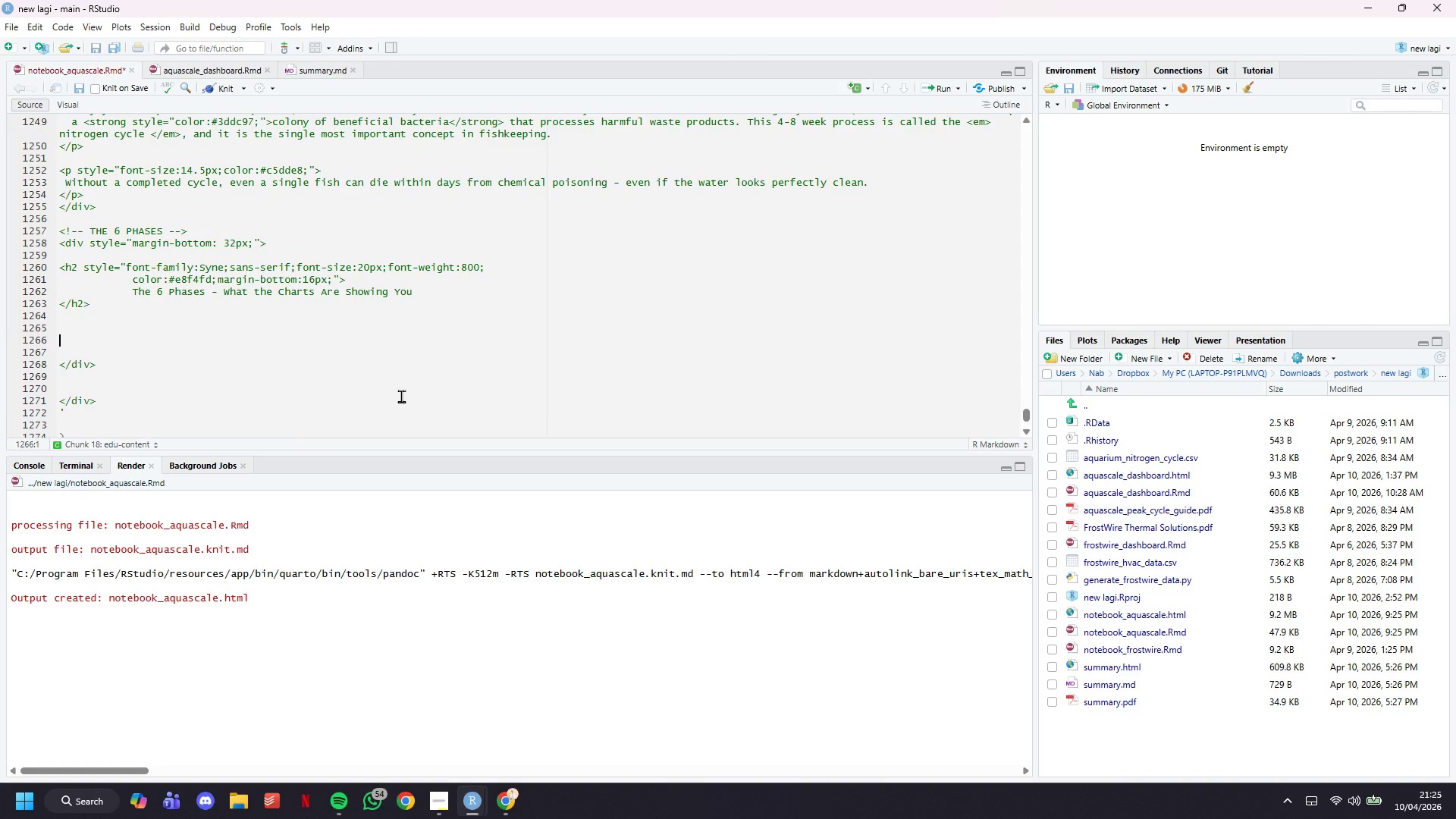 
type(<!-- Phase 1 -->)
 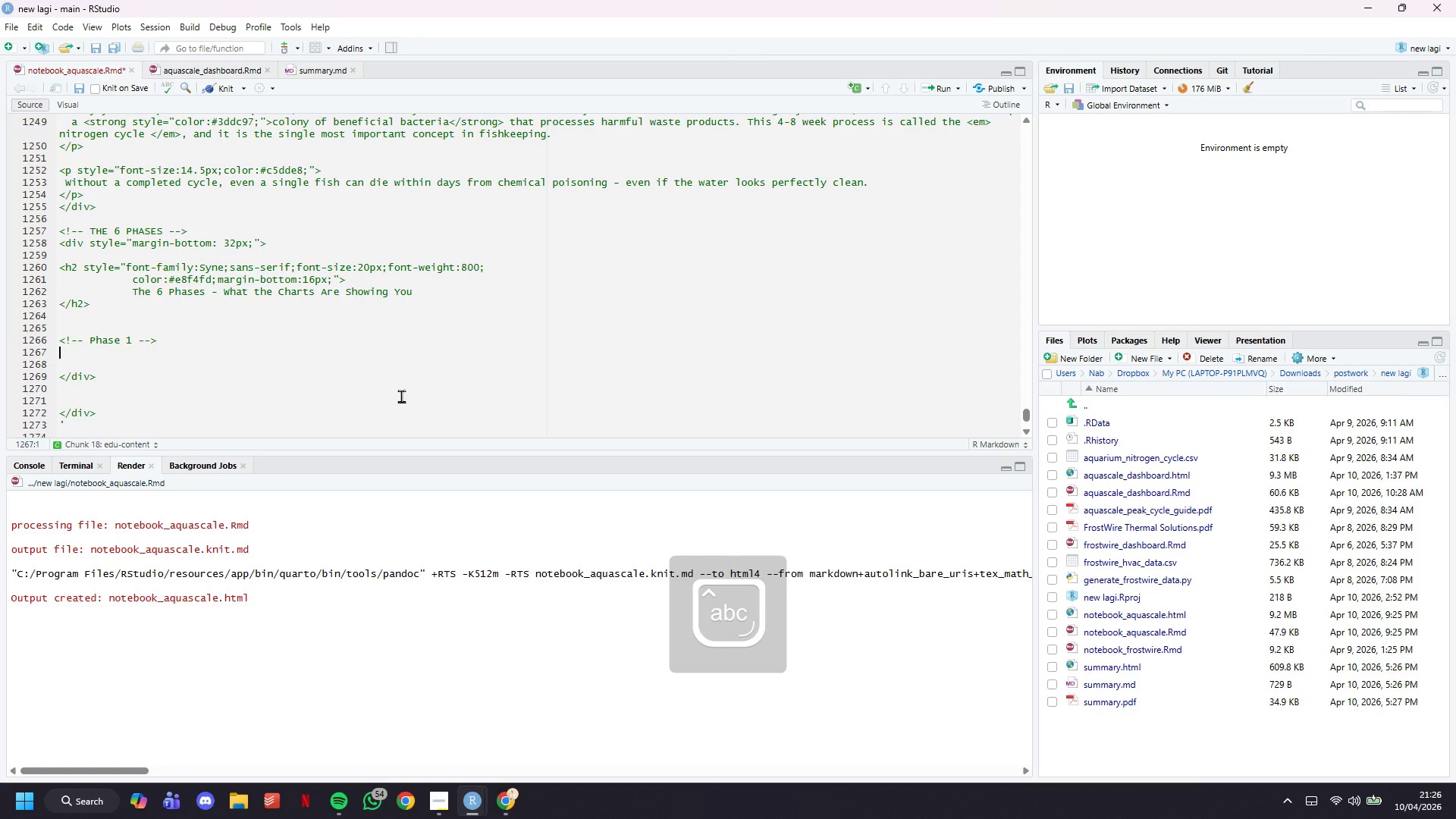 
key(Enter)
 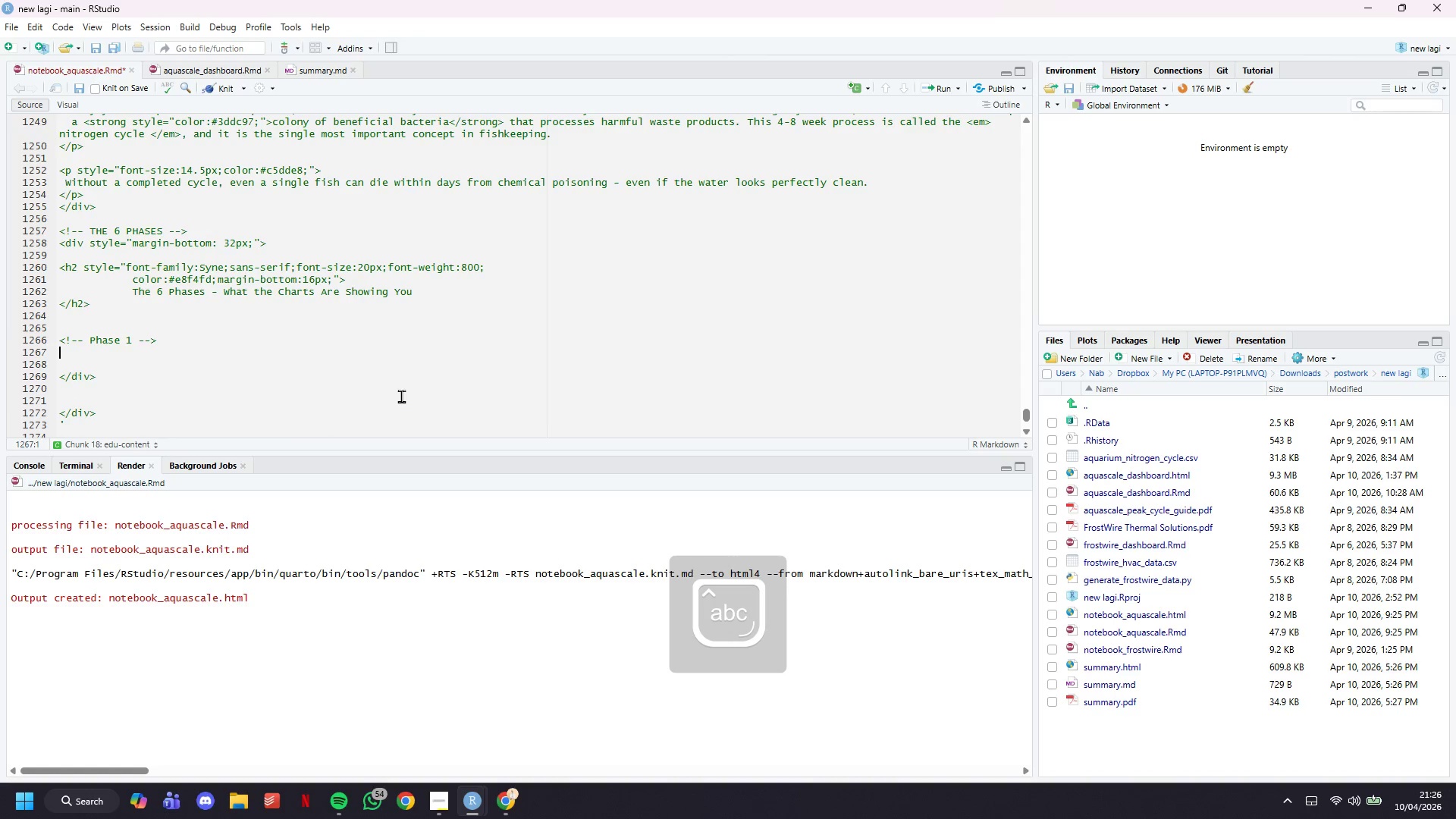 
key(Enter)
 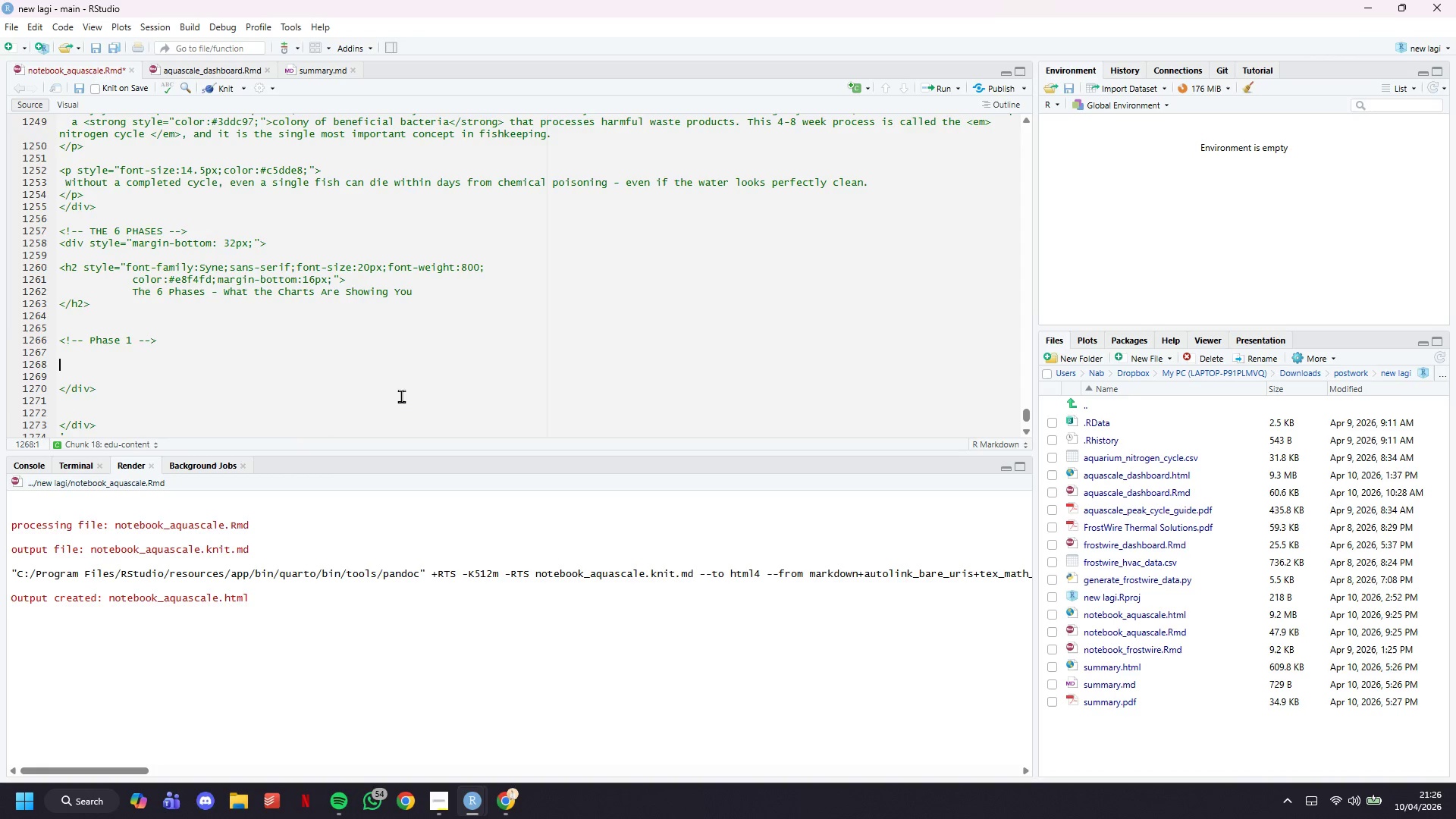 
type(<div?\)
key(Backspace)
key(Backspace)
type(>)
 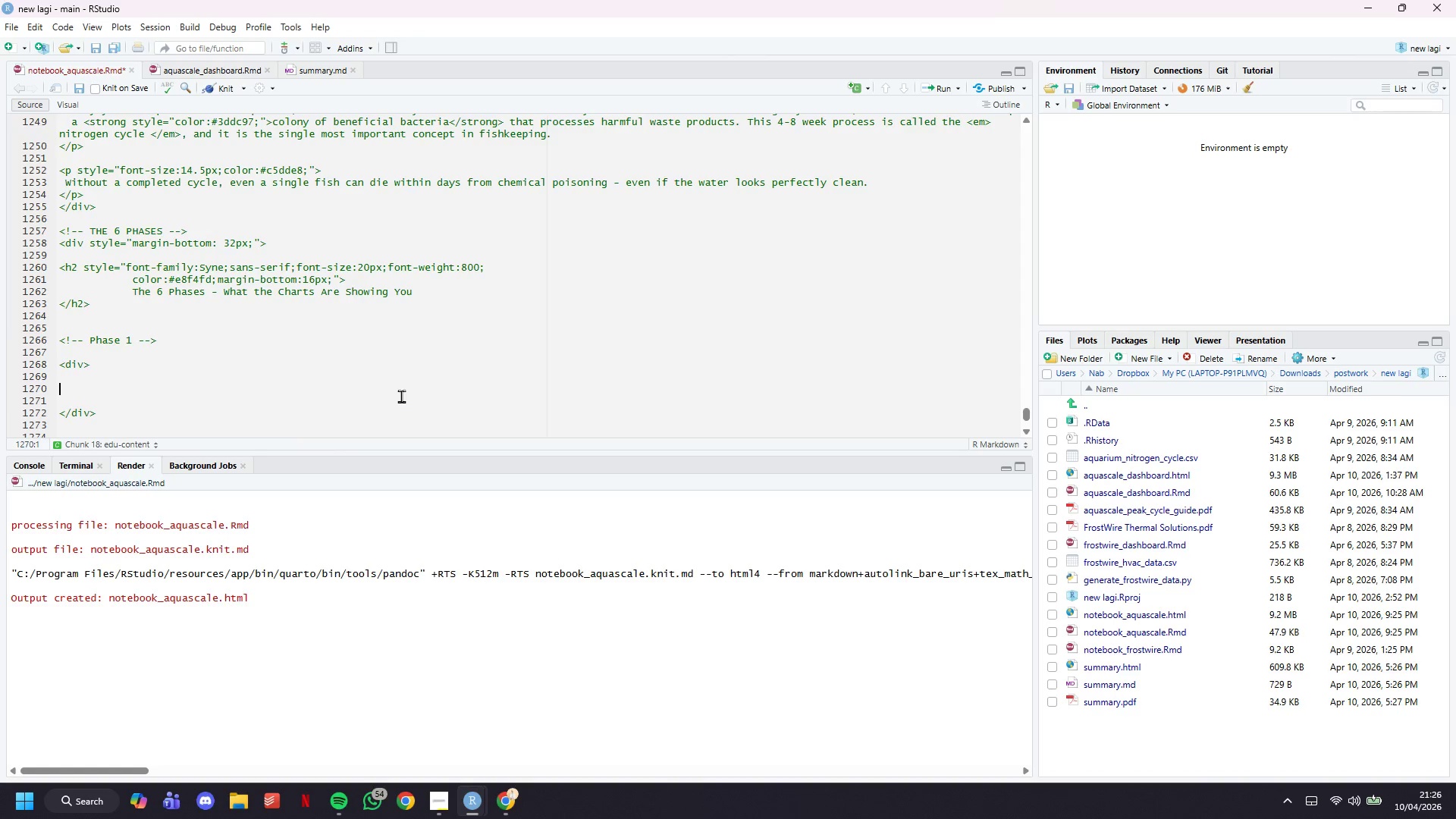 
 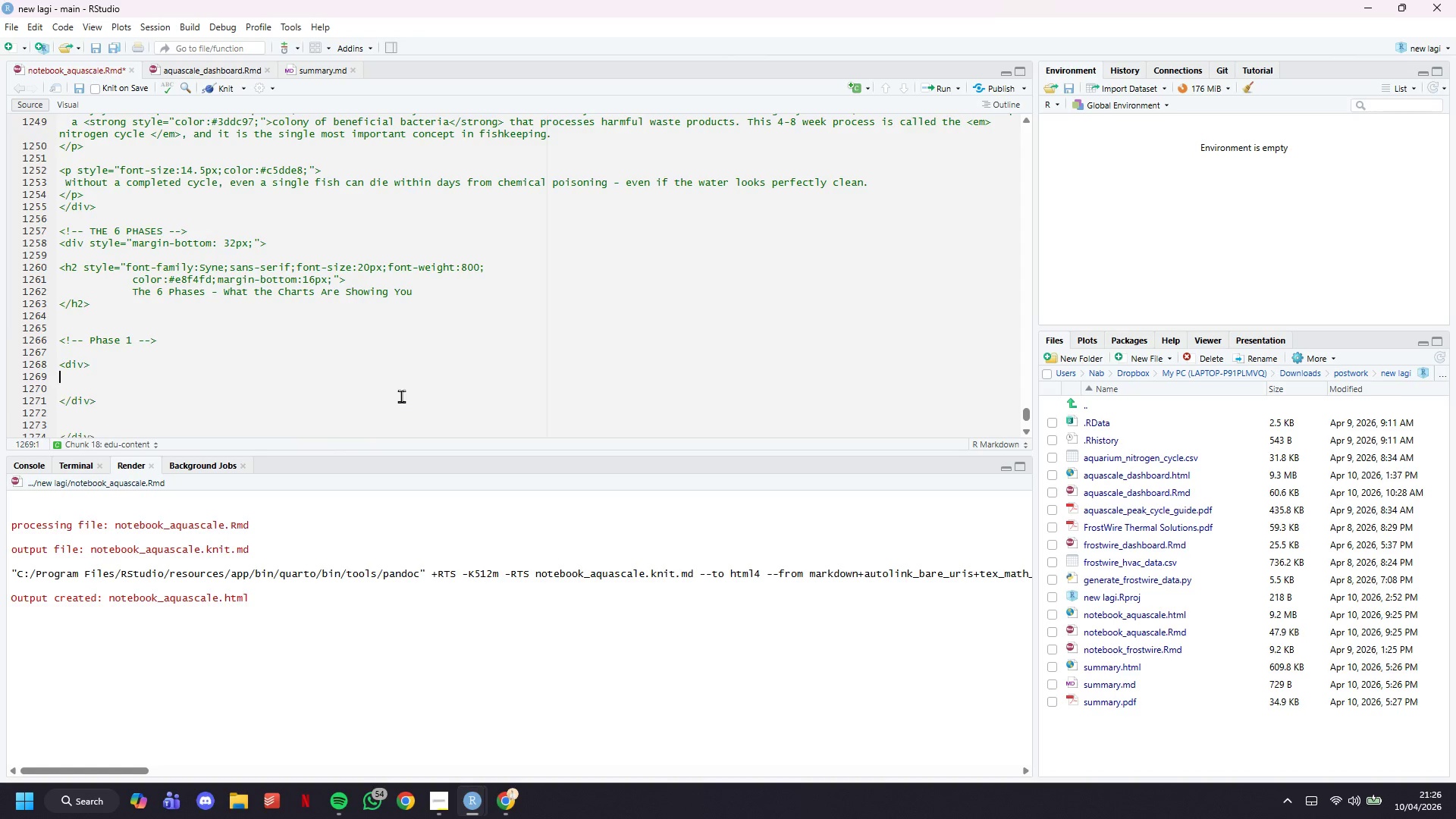 
key(Enter)
 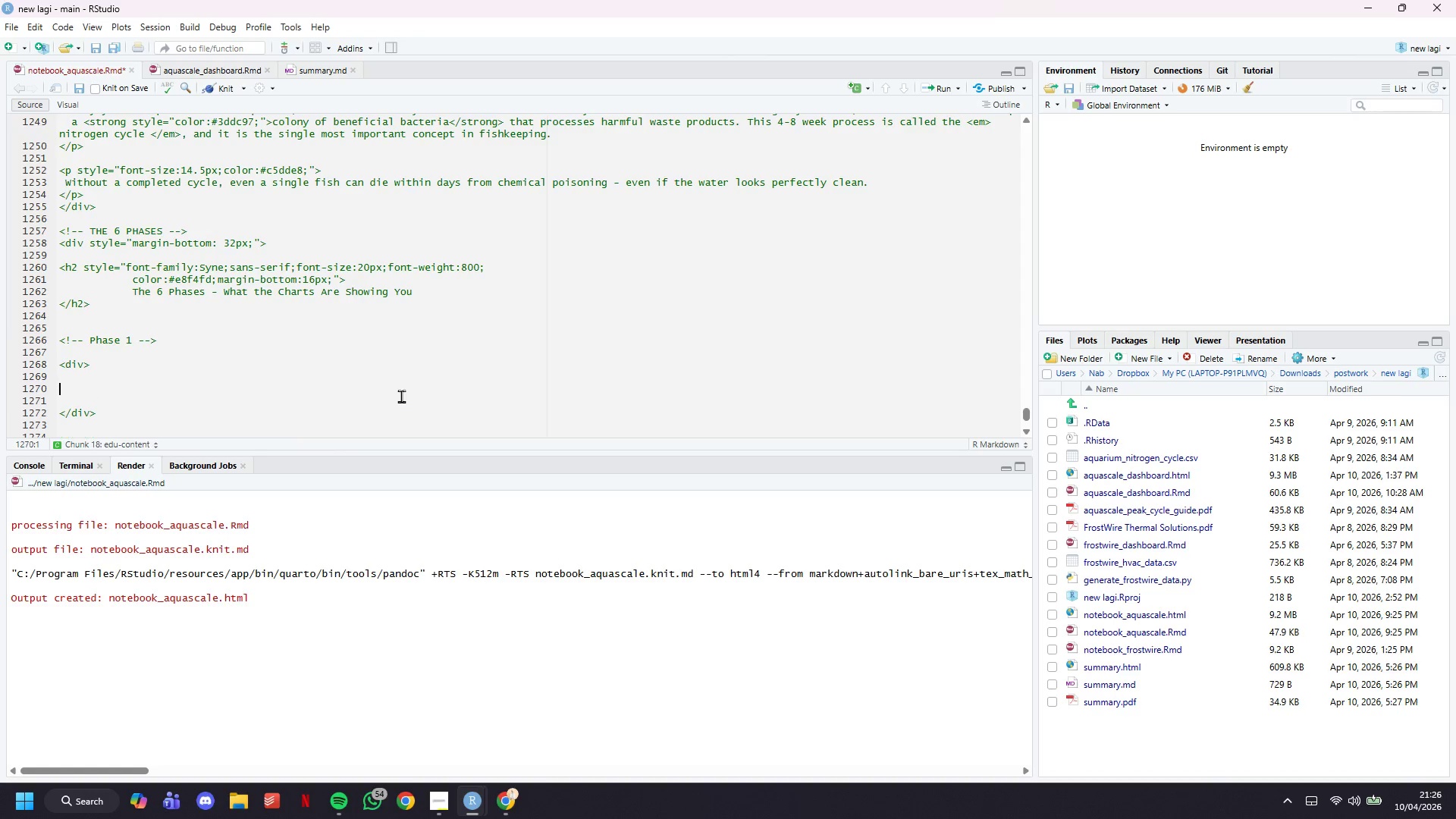 
key(Enter)
 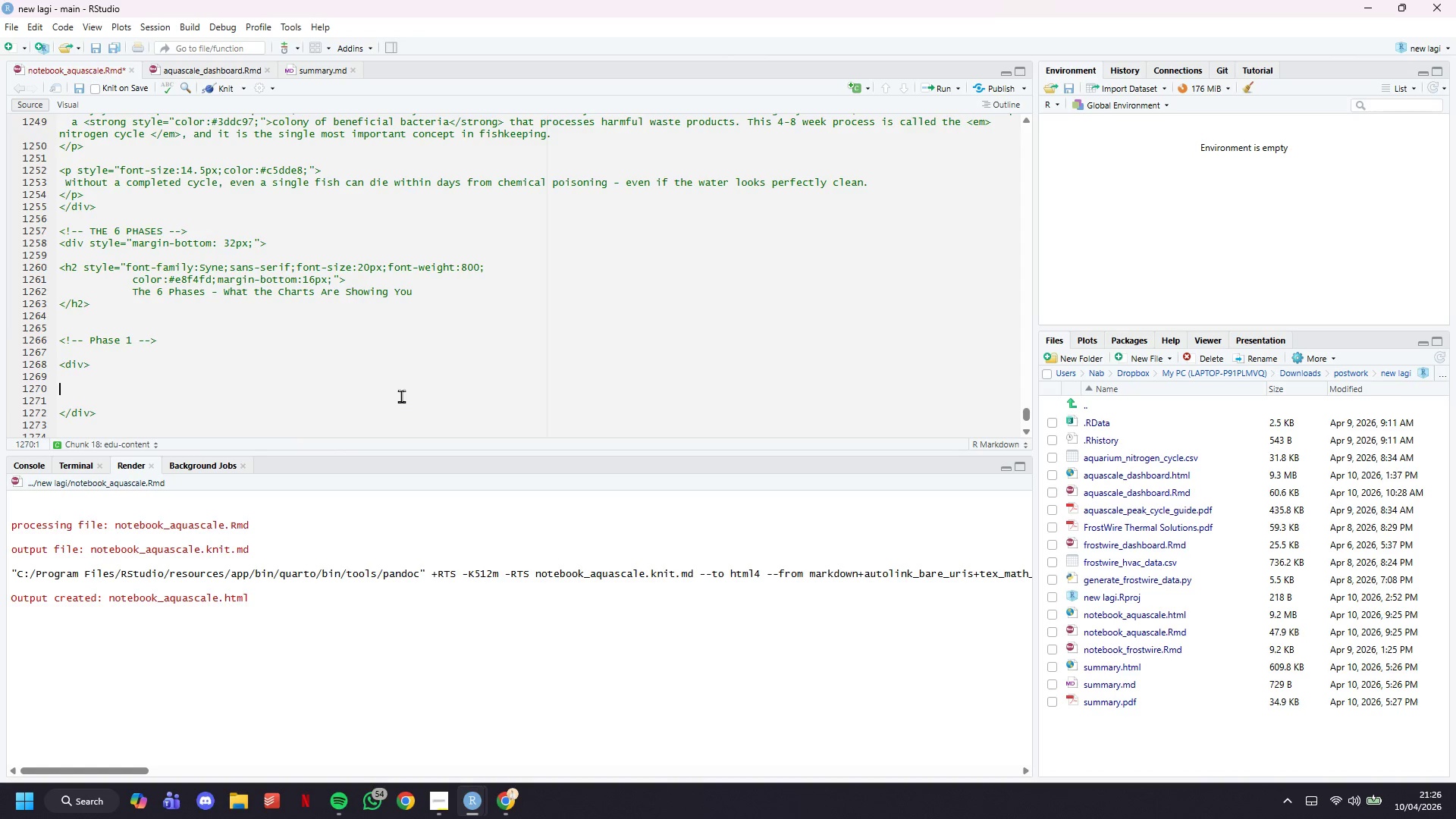 
type(</div>)
 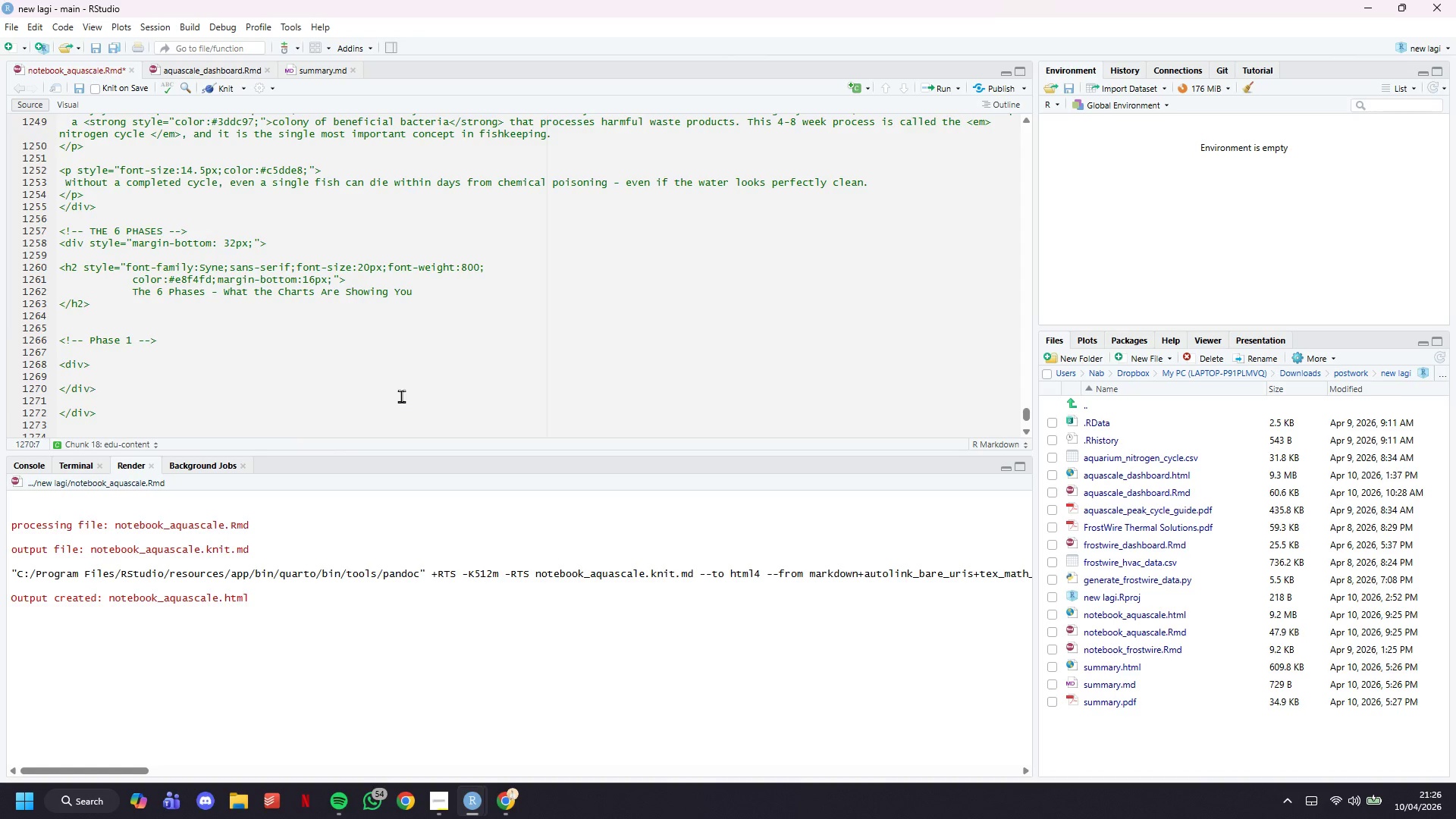 
key(ArrowUp)
 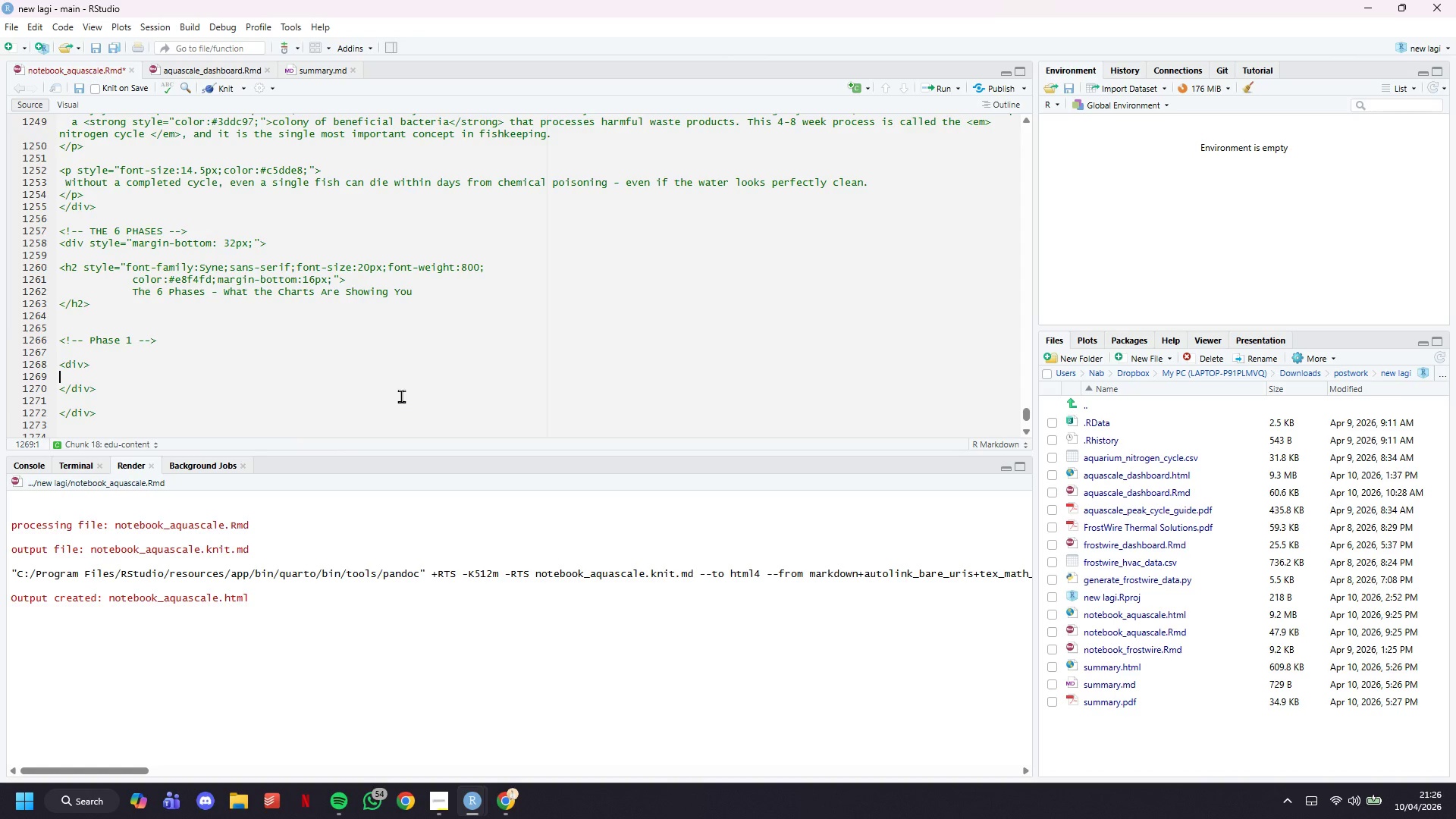 
key(ArrowLeft)
 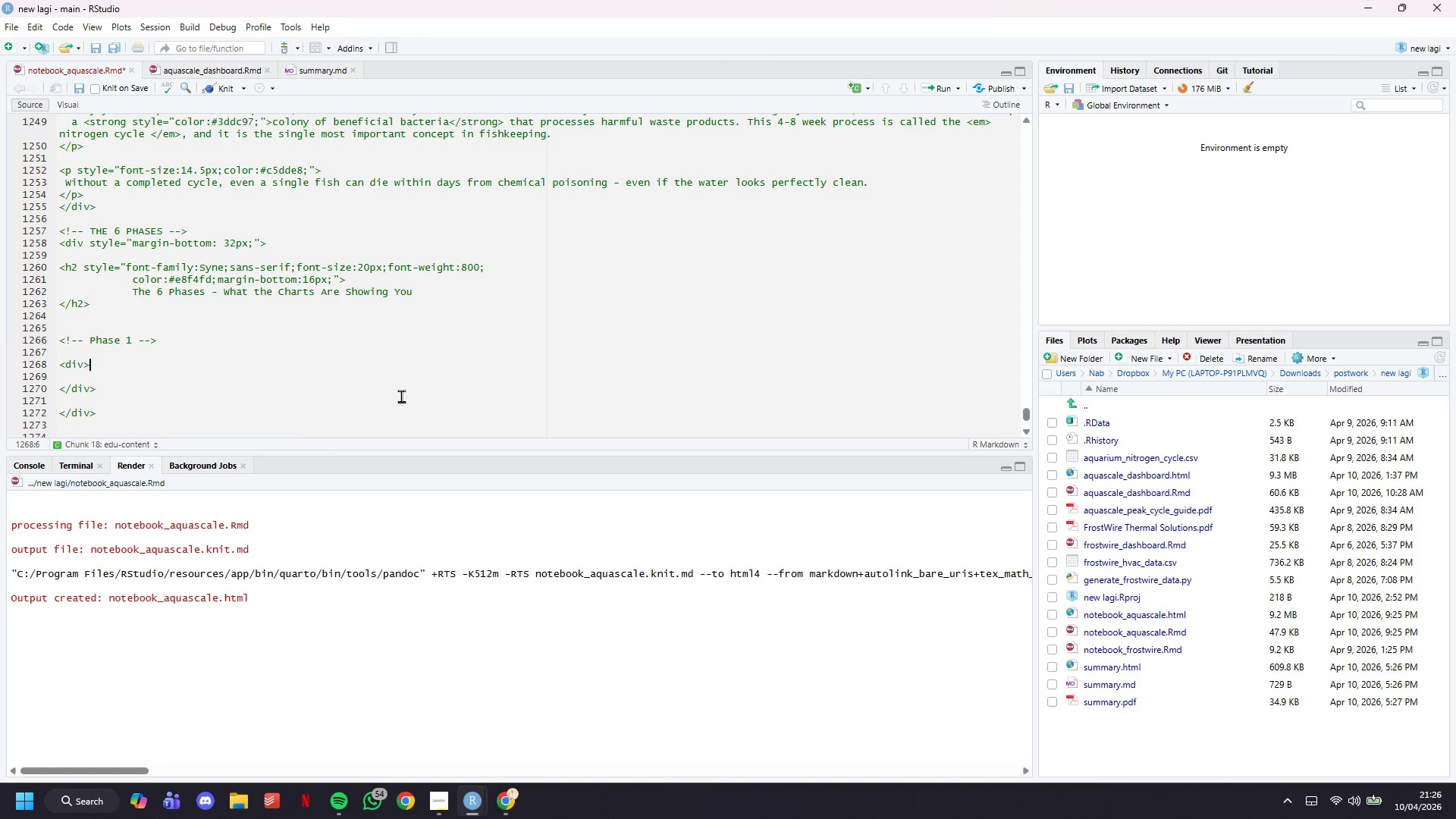 
key(ArrowLeft)
 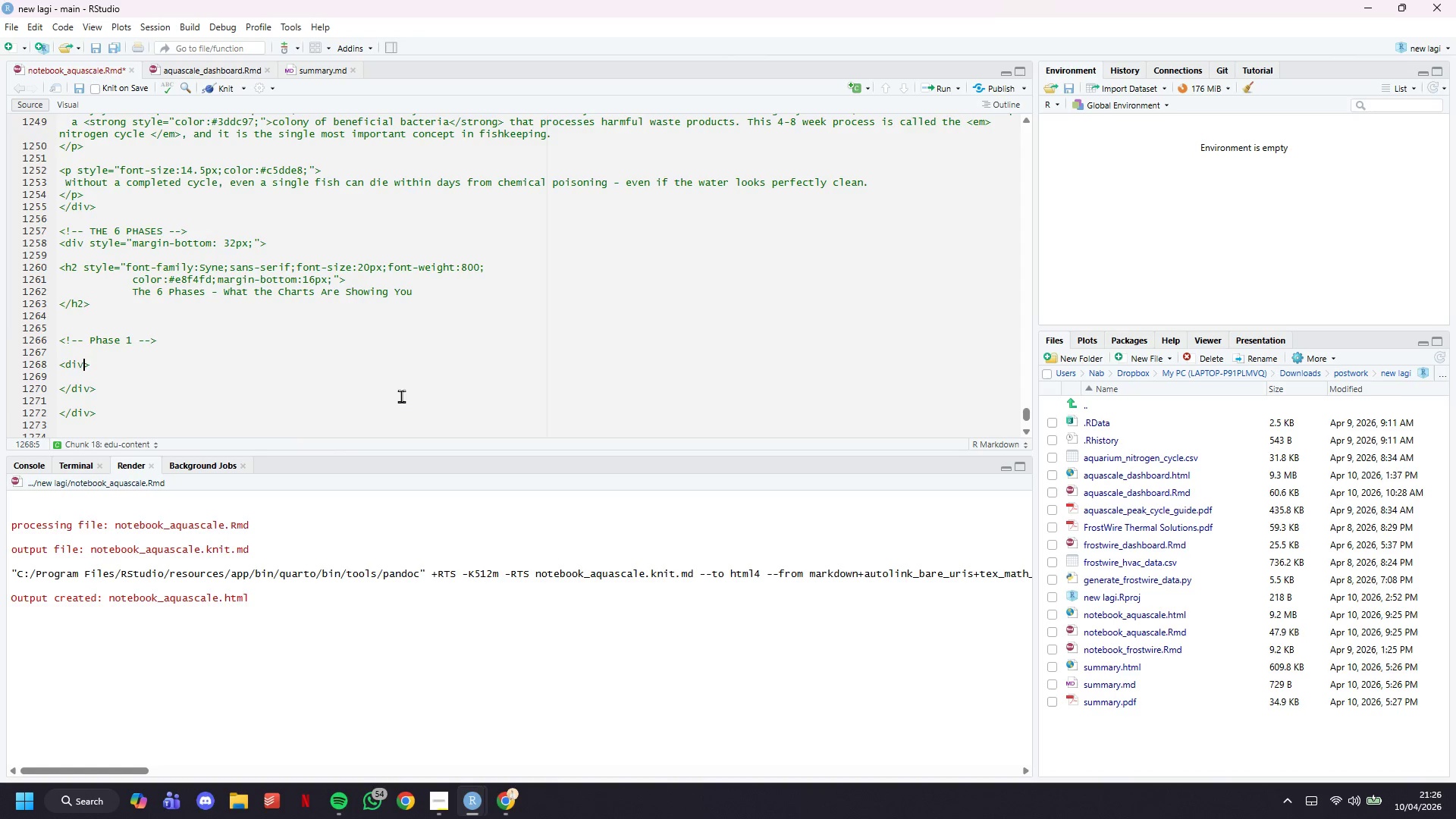 
type( style="")
 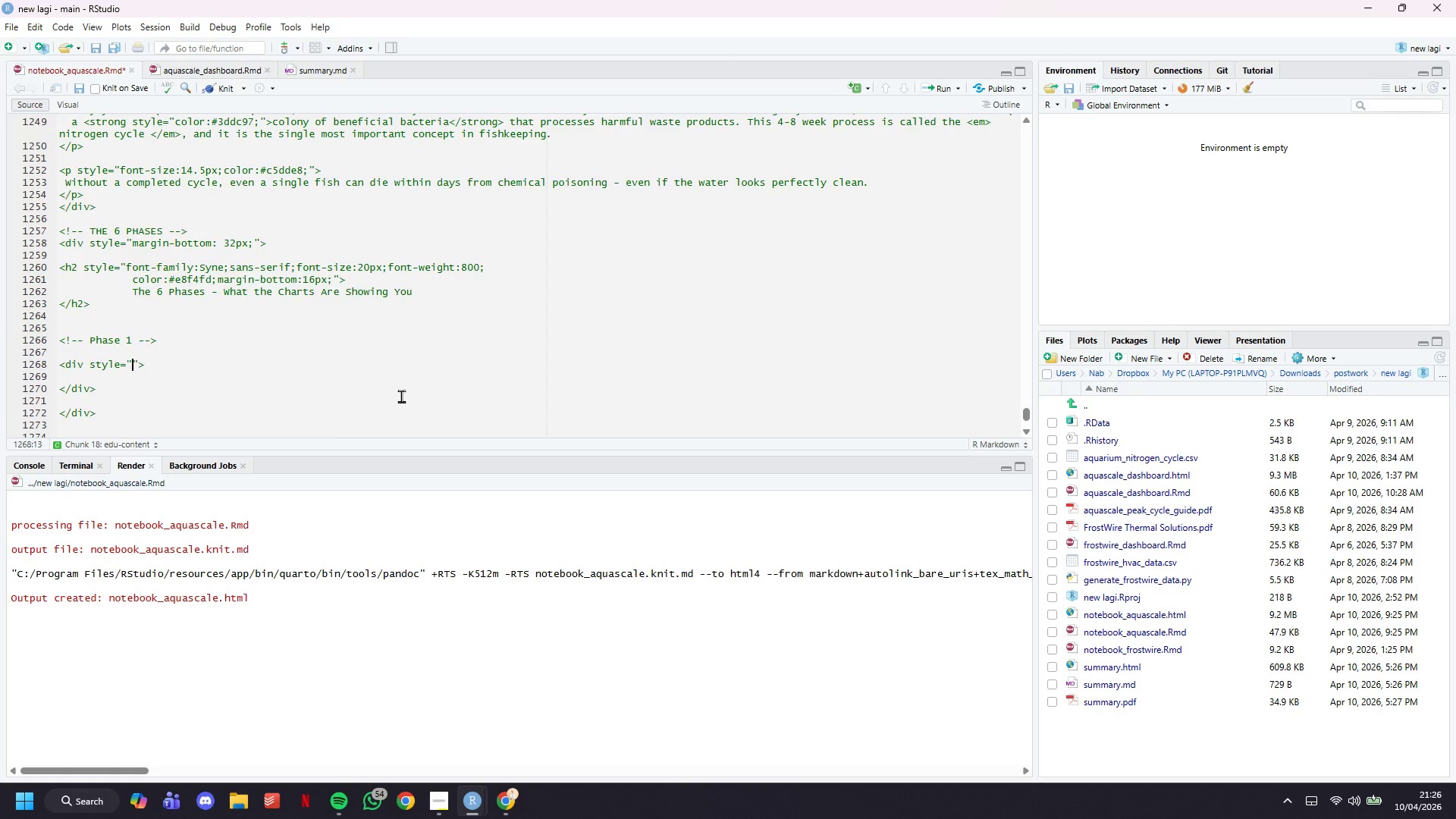 
 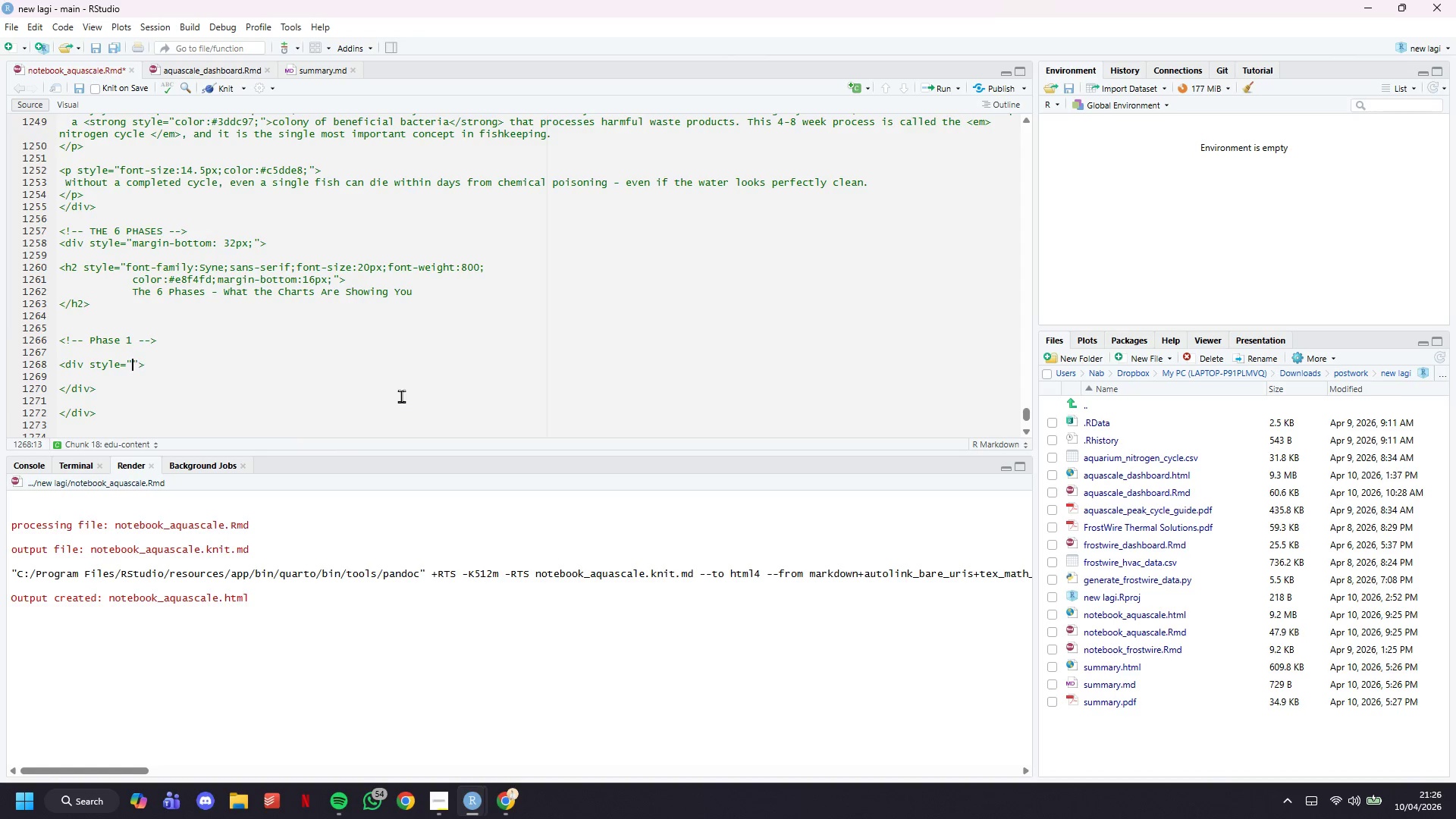 
key(ArrowLeft)
 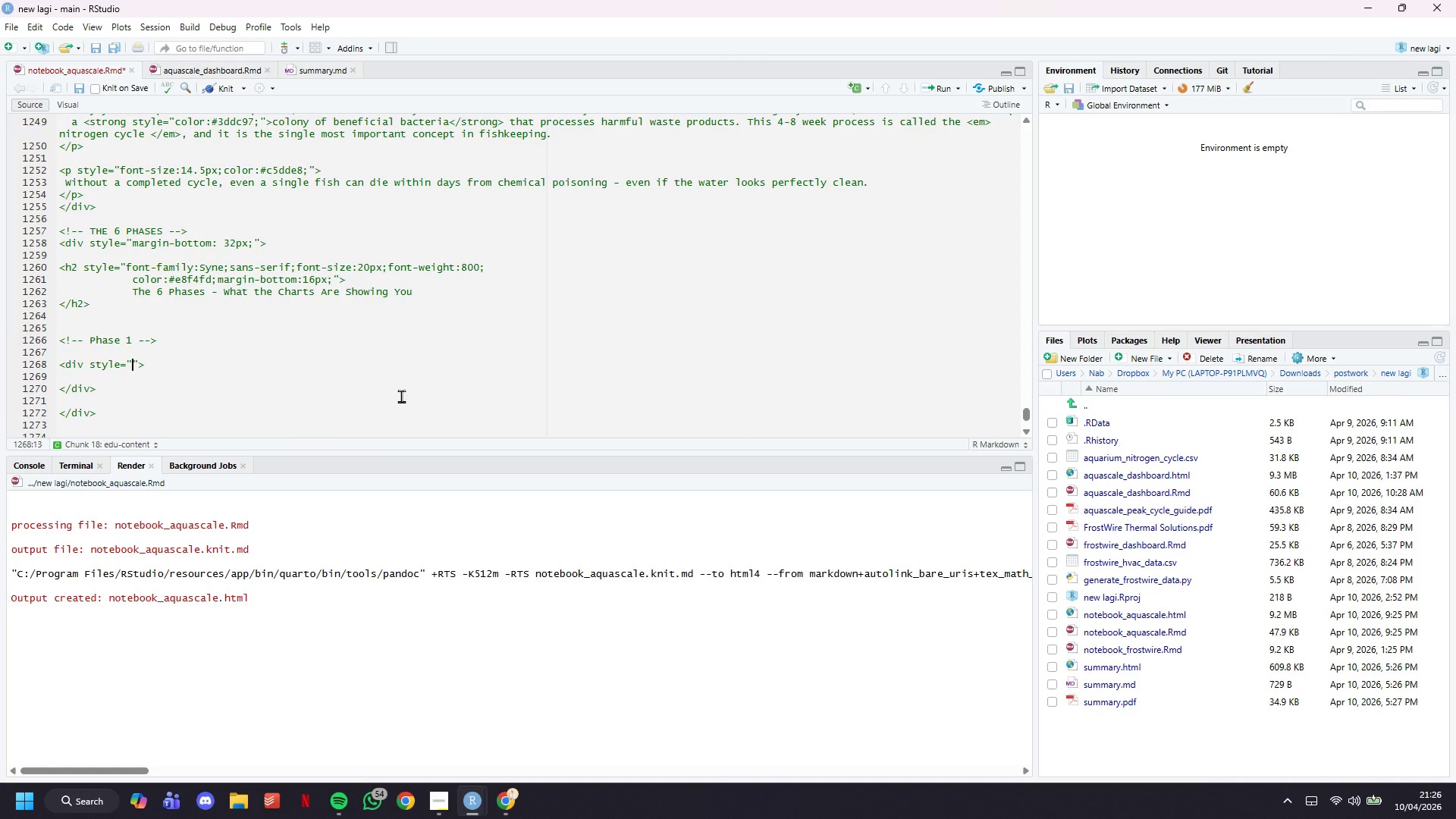 
type(display:f;)
key(Backspace)
type(lex;gap:)
 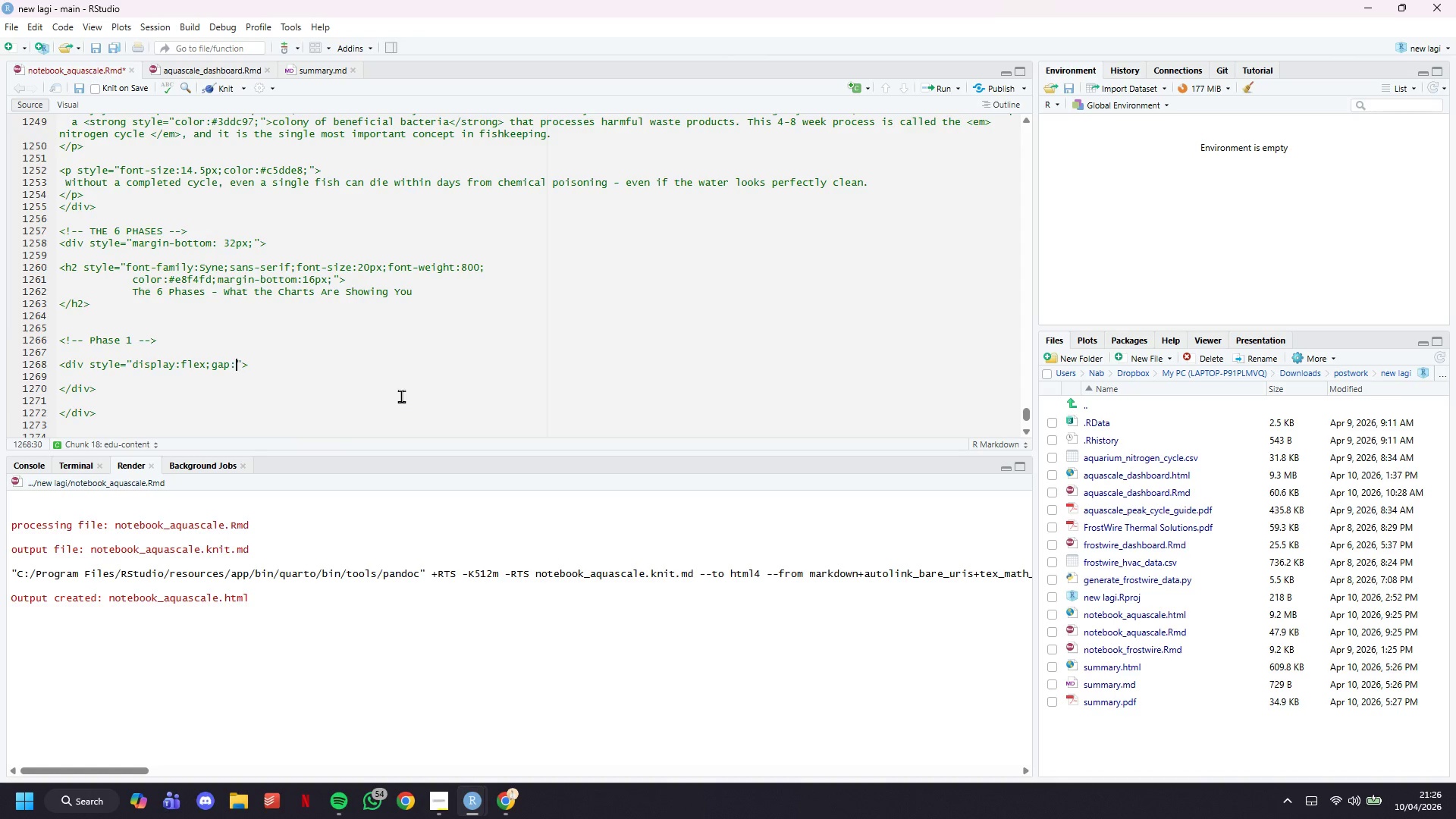 
type(16px;margin-bottom:16px;)
 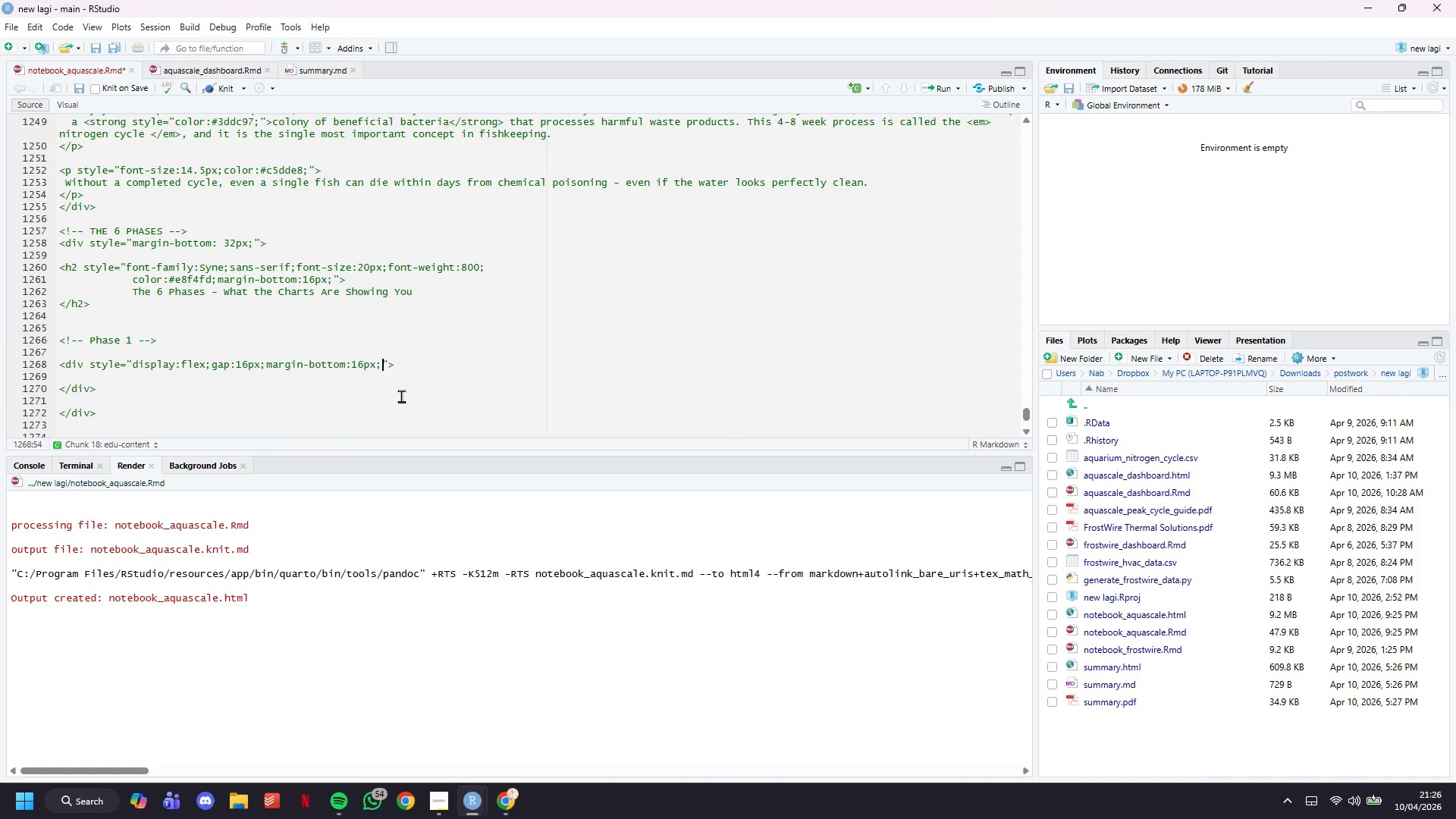 
key(Enter)
 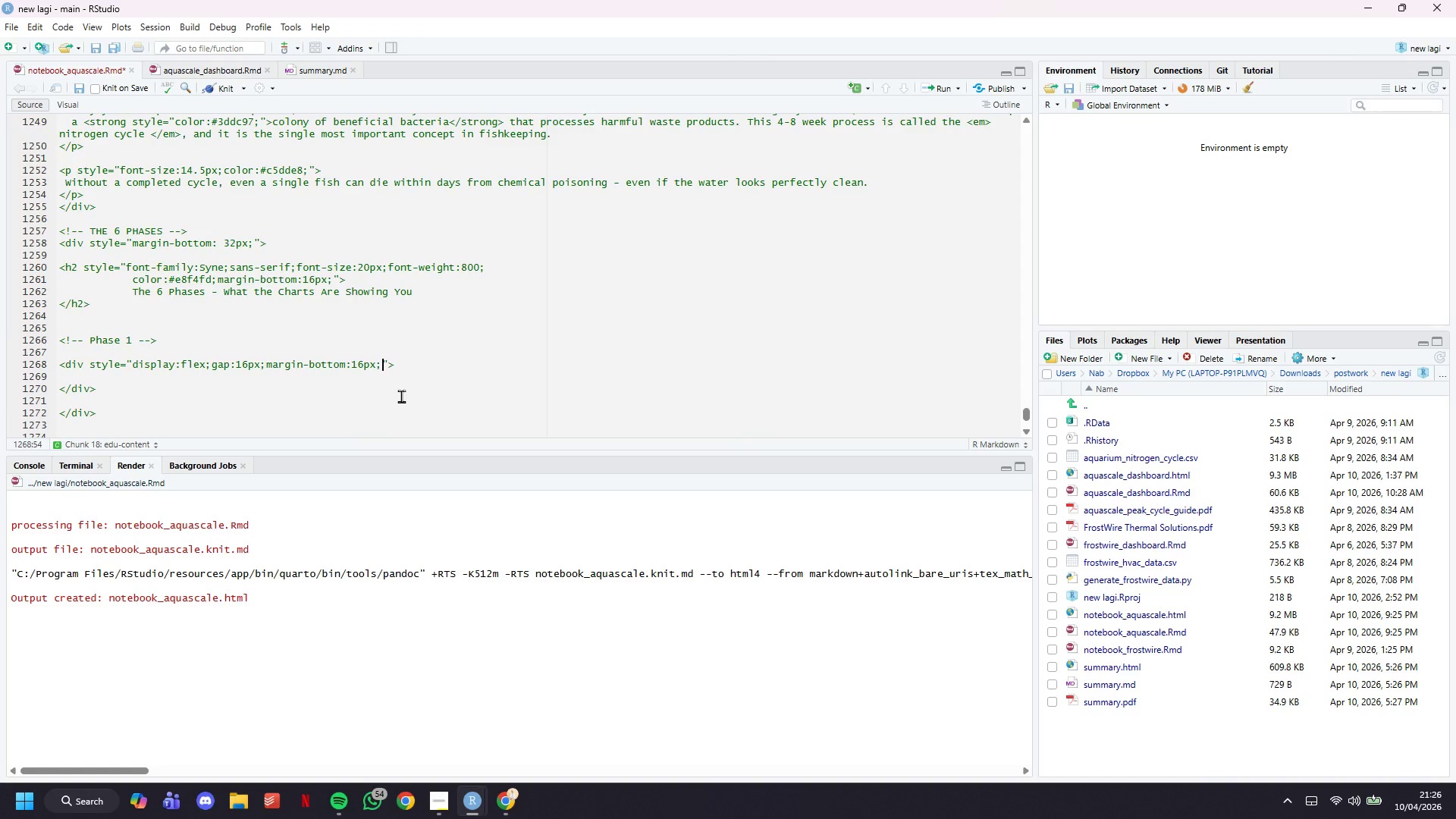 
key(Tab)
key(Tab)
key(Tab)
key(Tab)
key(Tab)
key(Backspace)
key(Tab)
key(Tab)
type(background:rgba())
 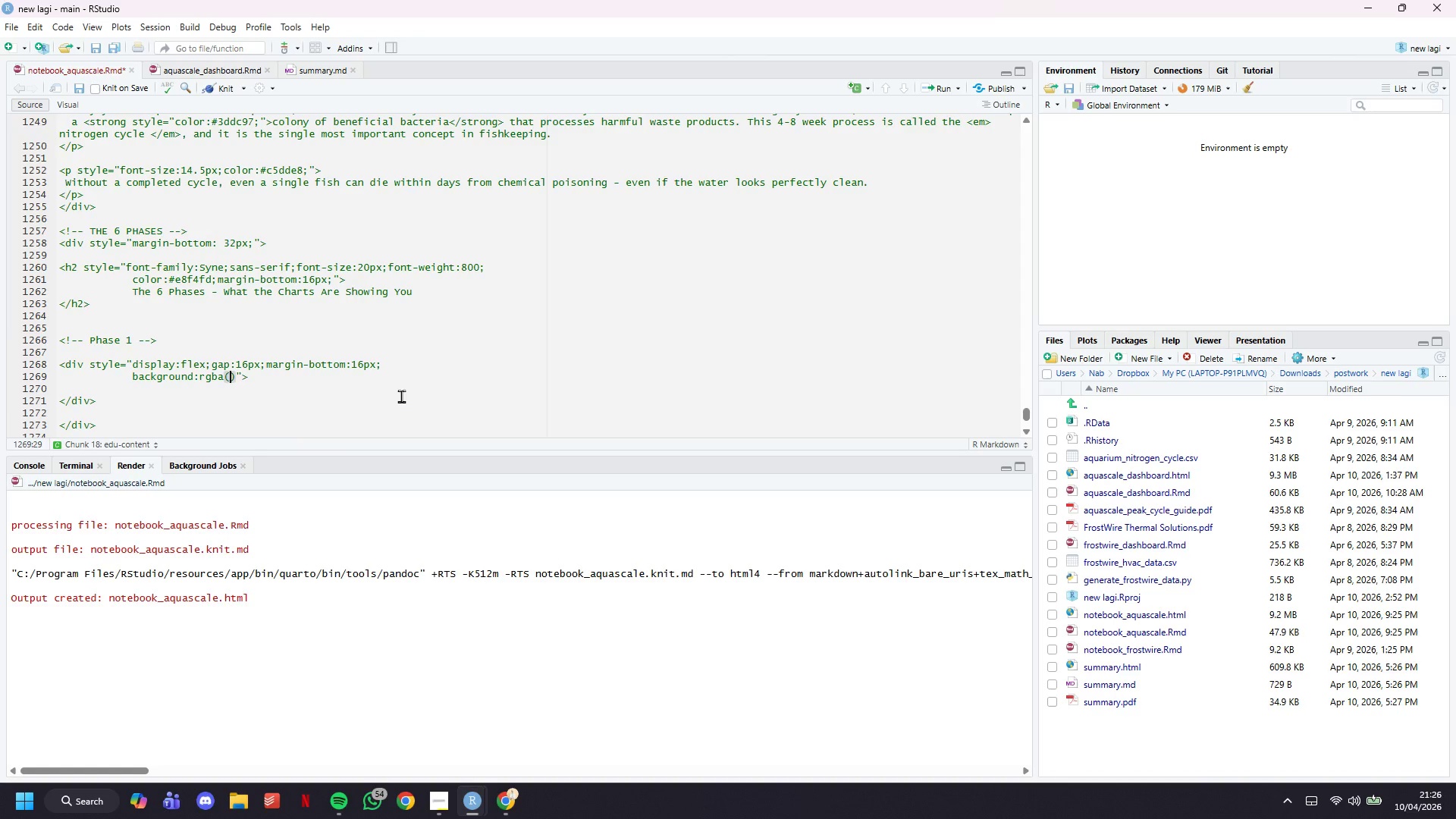 
 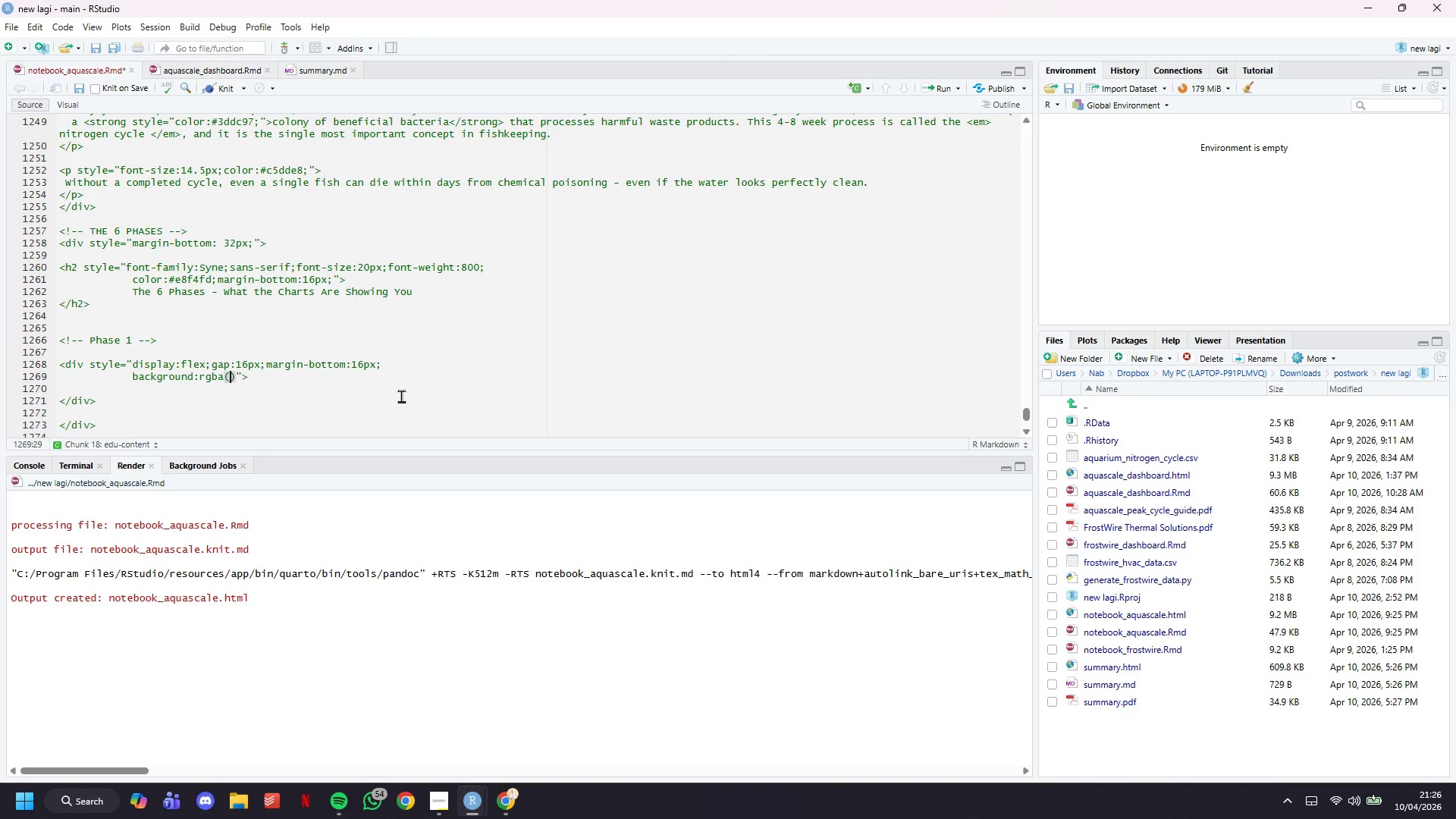 
key(ArrowLeft)
 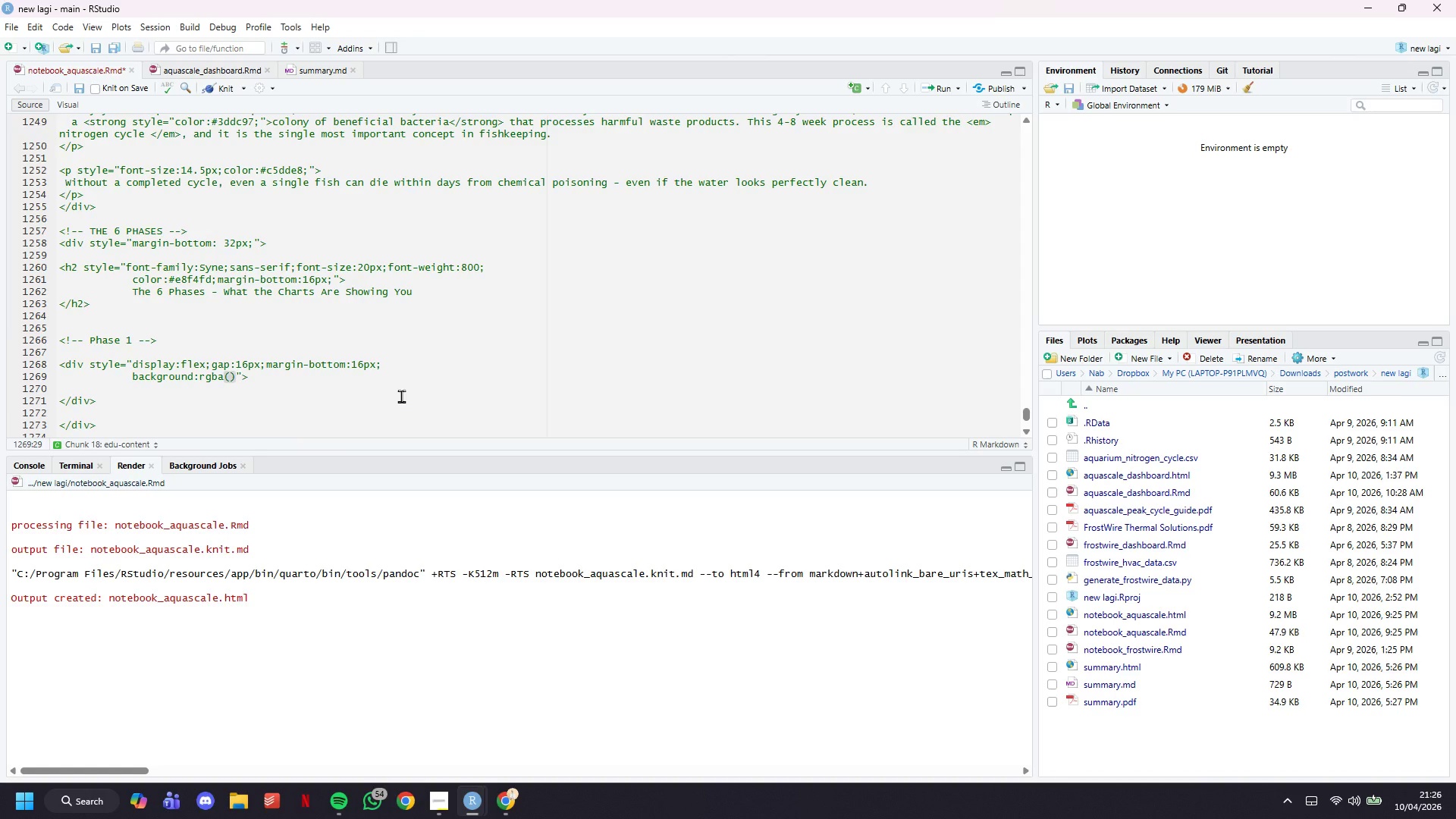 
type(255,107,53,0.08)
 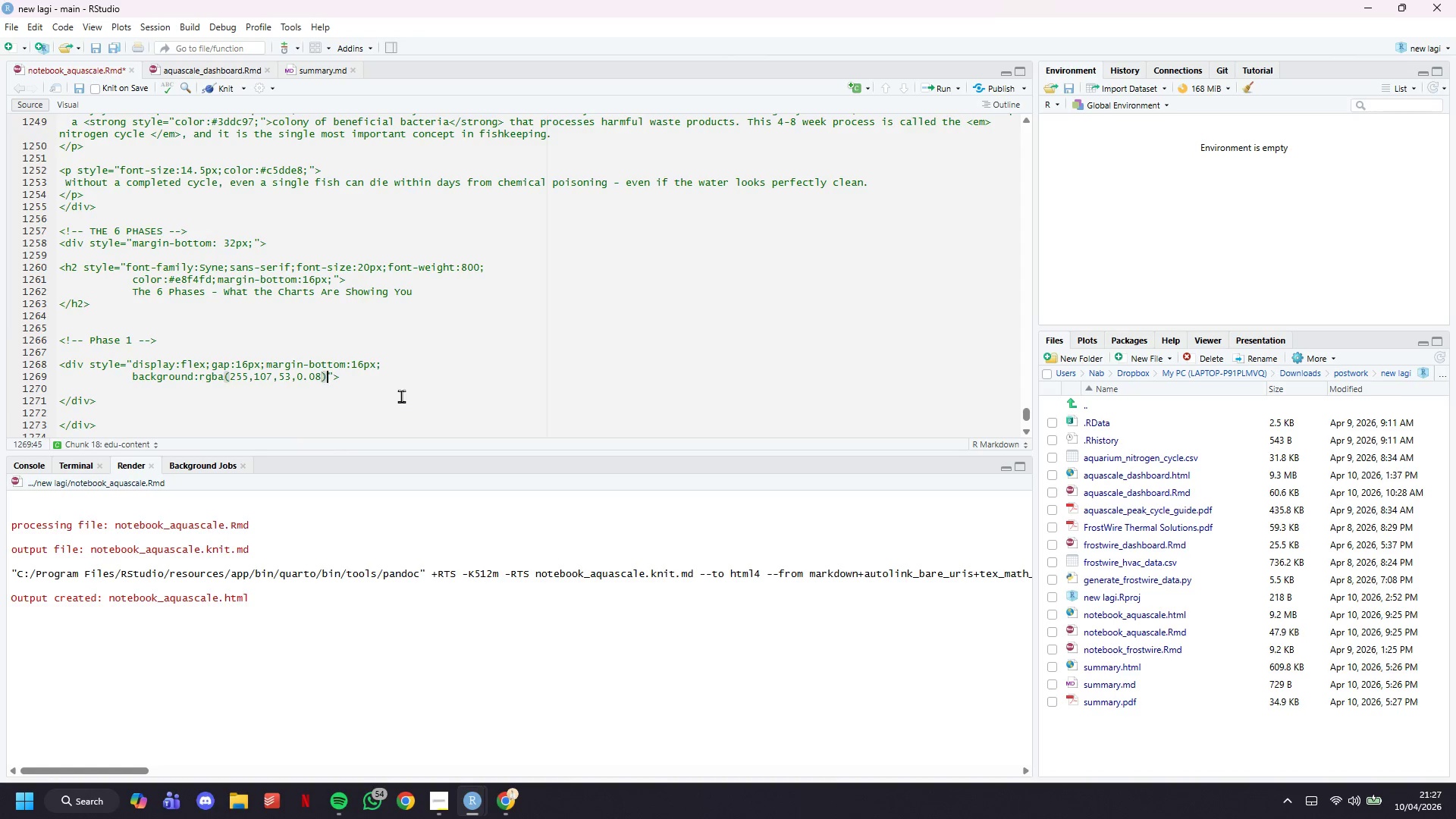 
key(ArrowRight)
 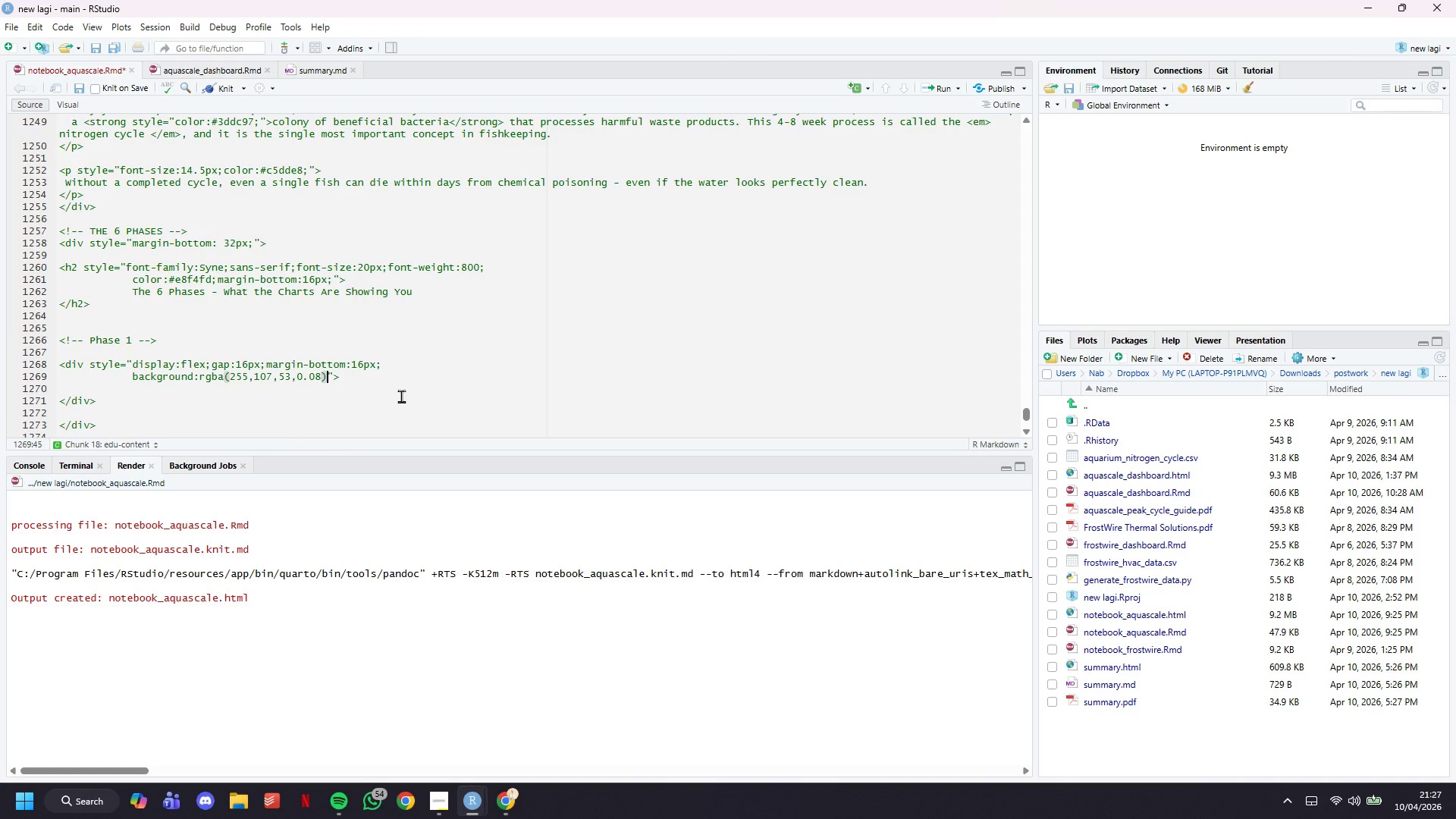 
type(;border-radius:8px;)
 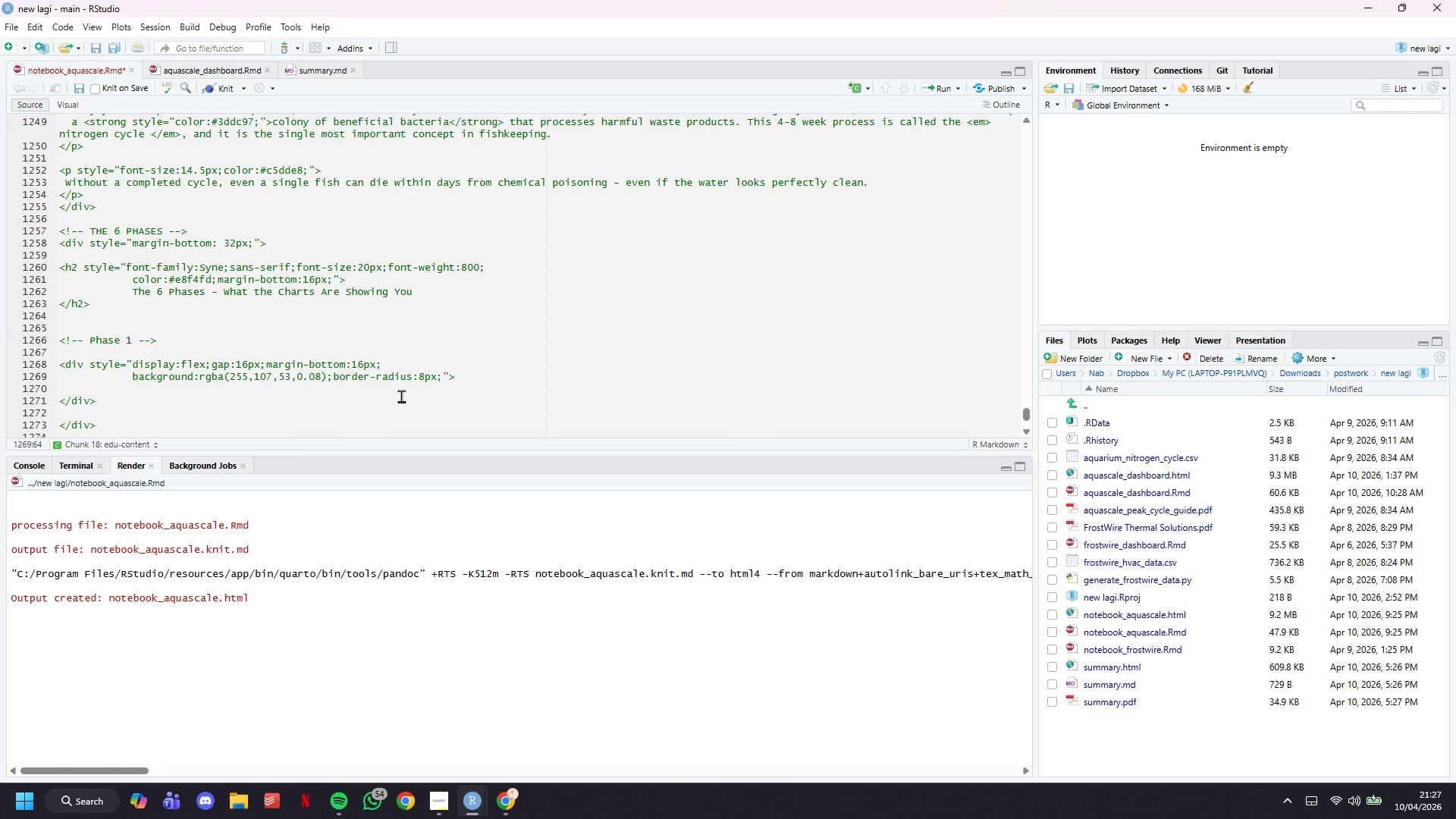 
key(Enter)
 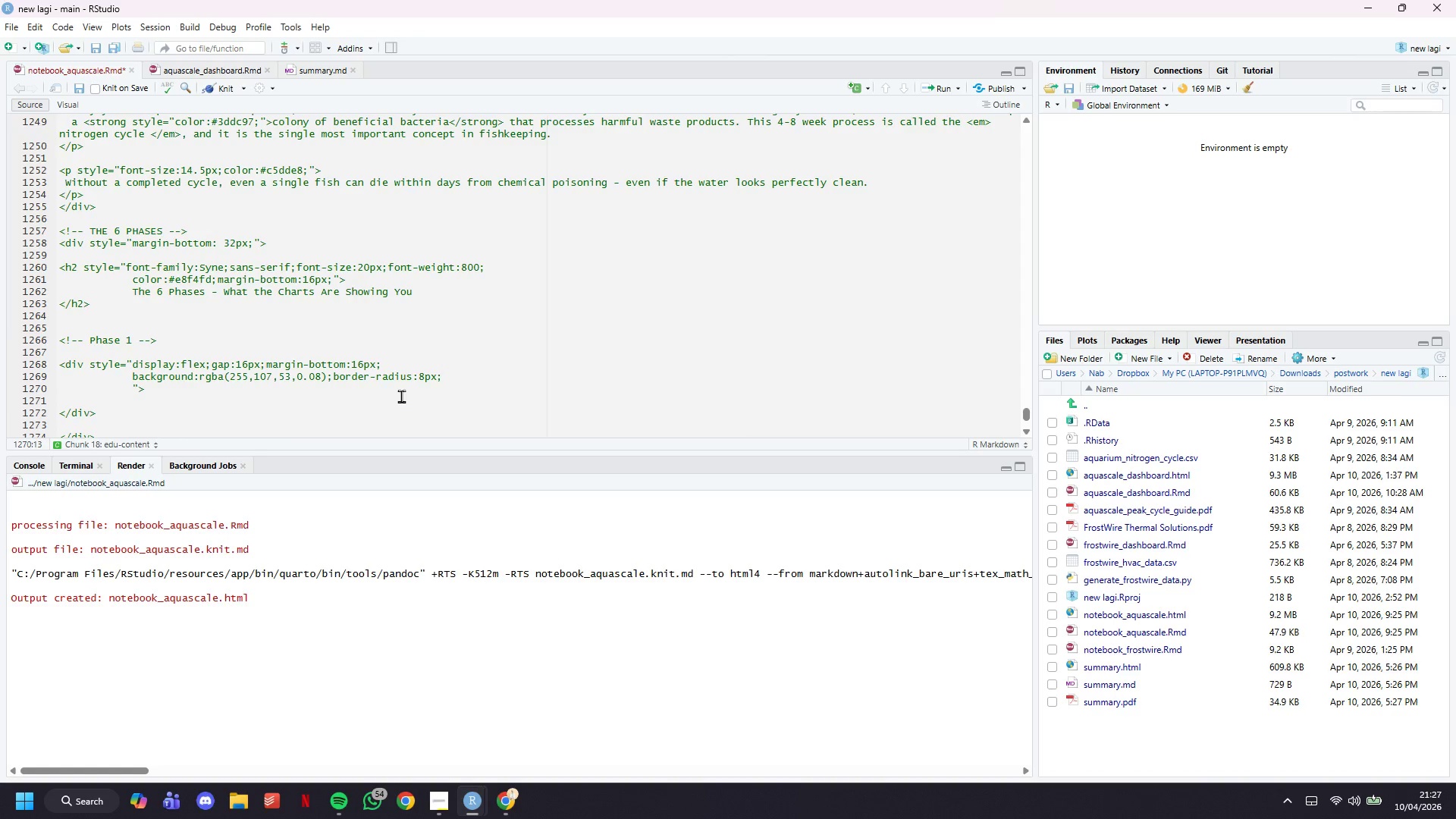 
type(border-left:3px solid #ff6b35;padding:!$PX !^PX:)
 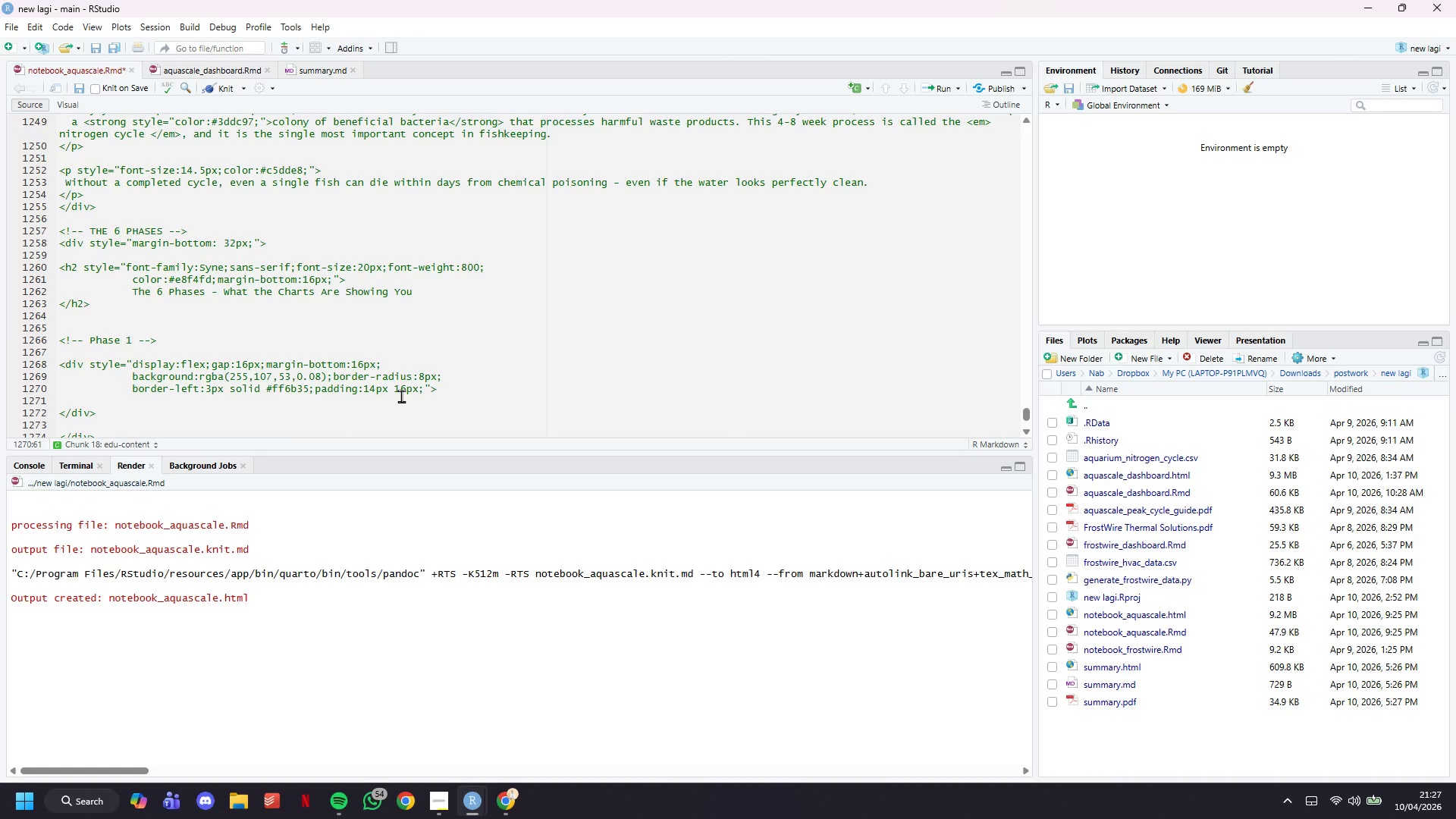 
key(Shift+ArrowRight)
 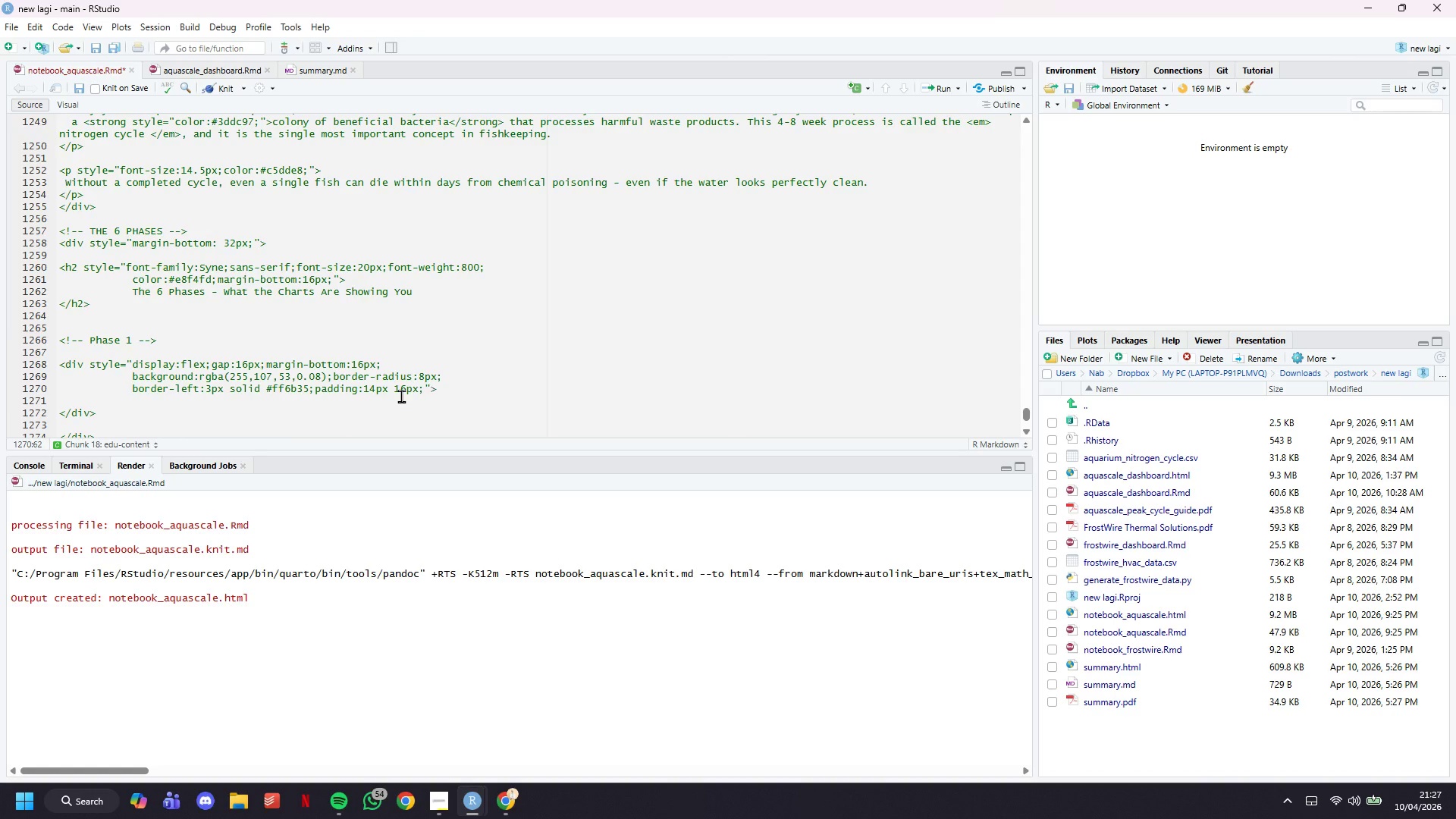 
key(Shift+ArrowRight)
 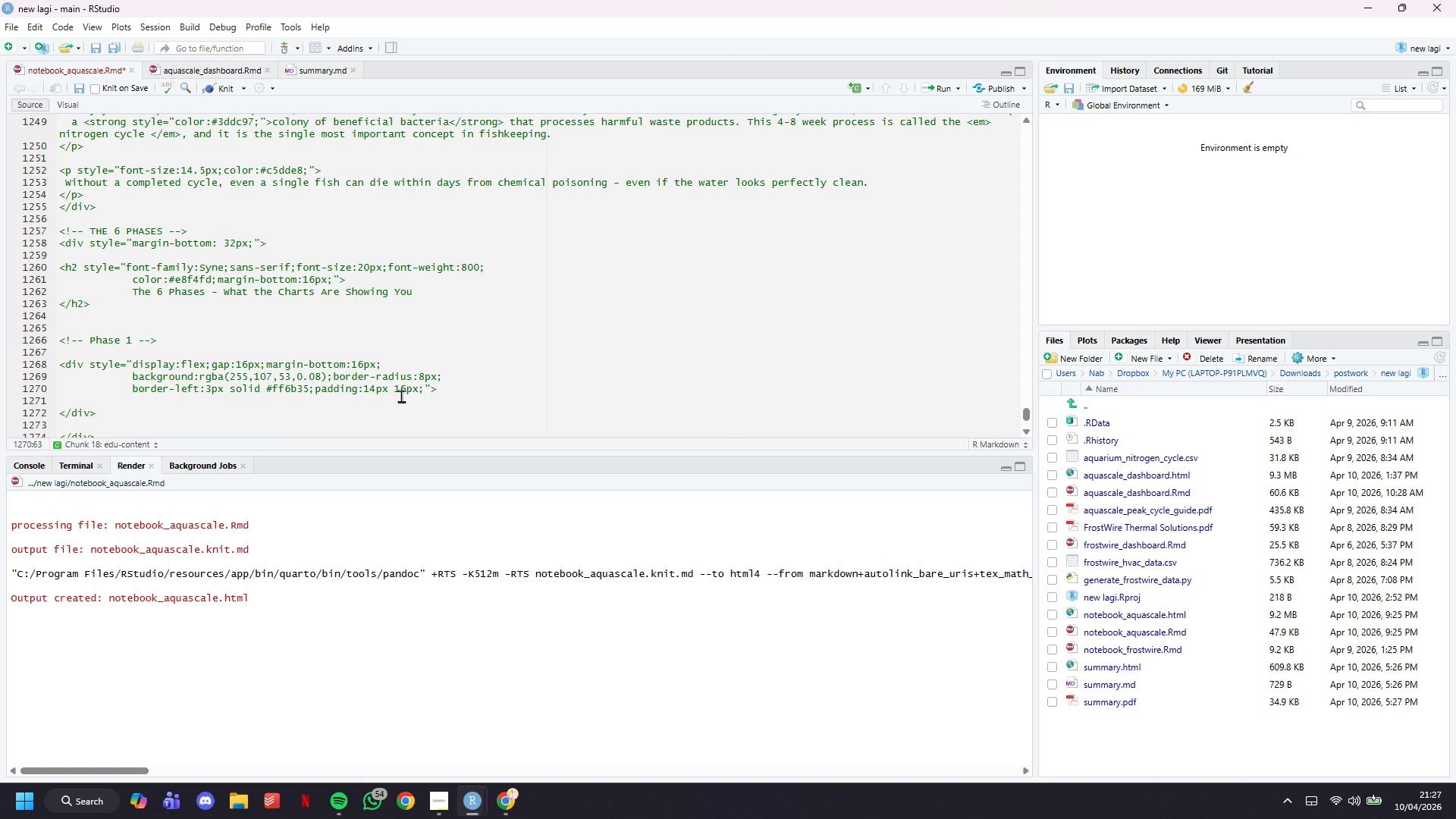 
key(Shift+Enter)
 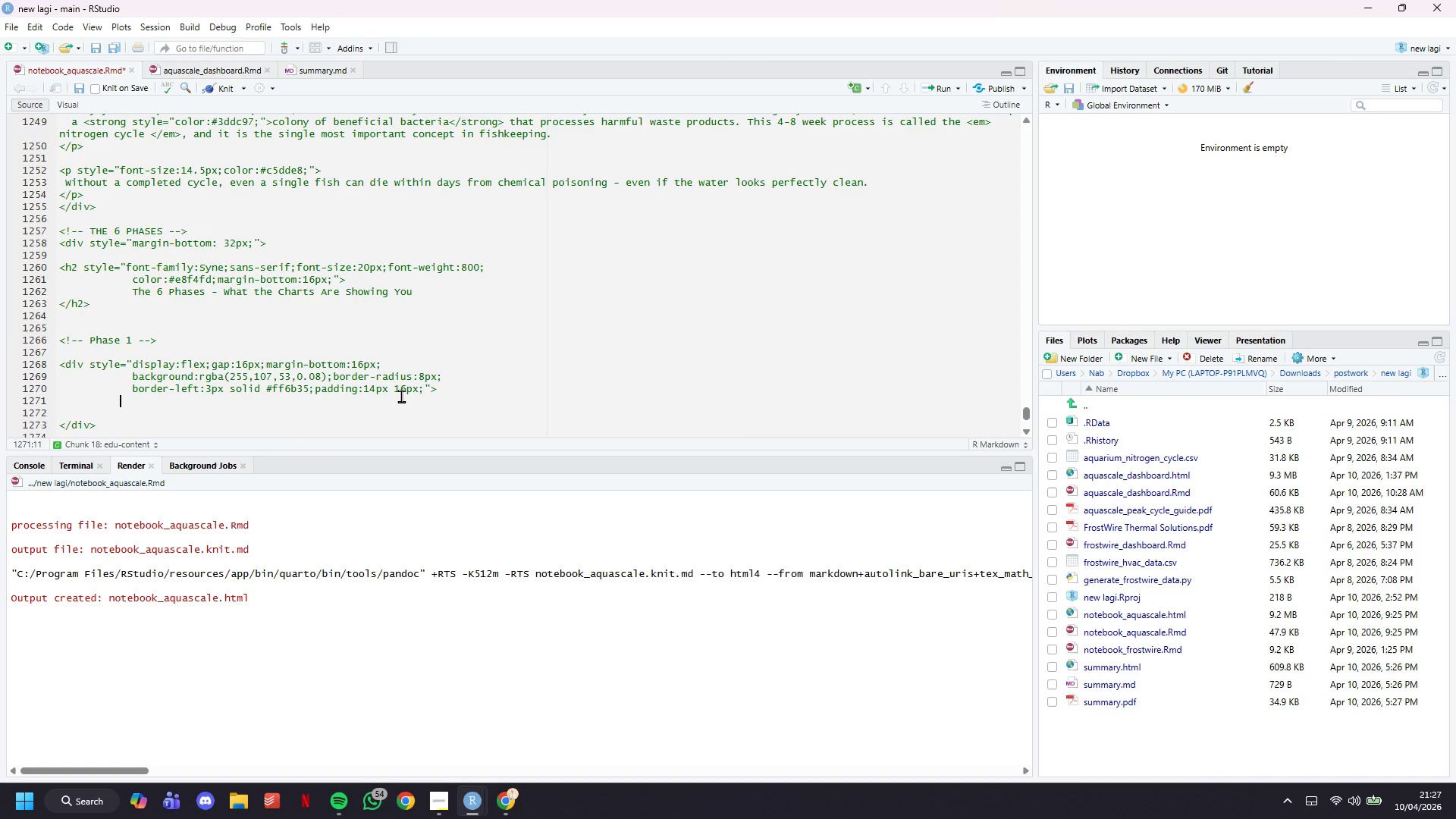 
key(Backspace)
 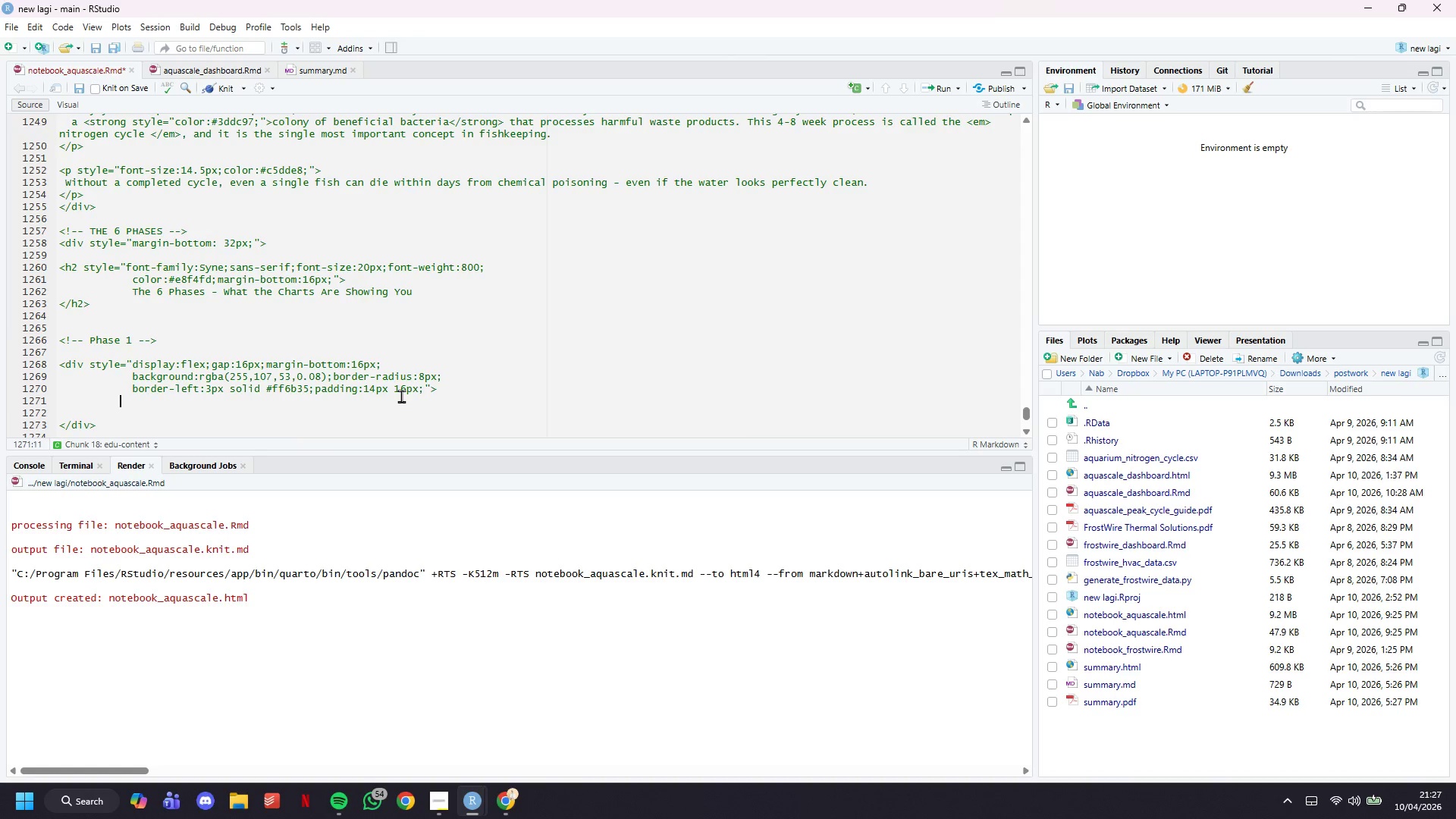 
key(Backspace)
 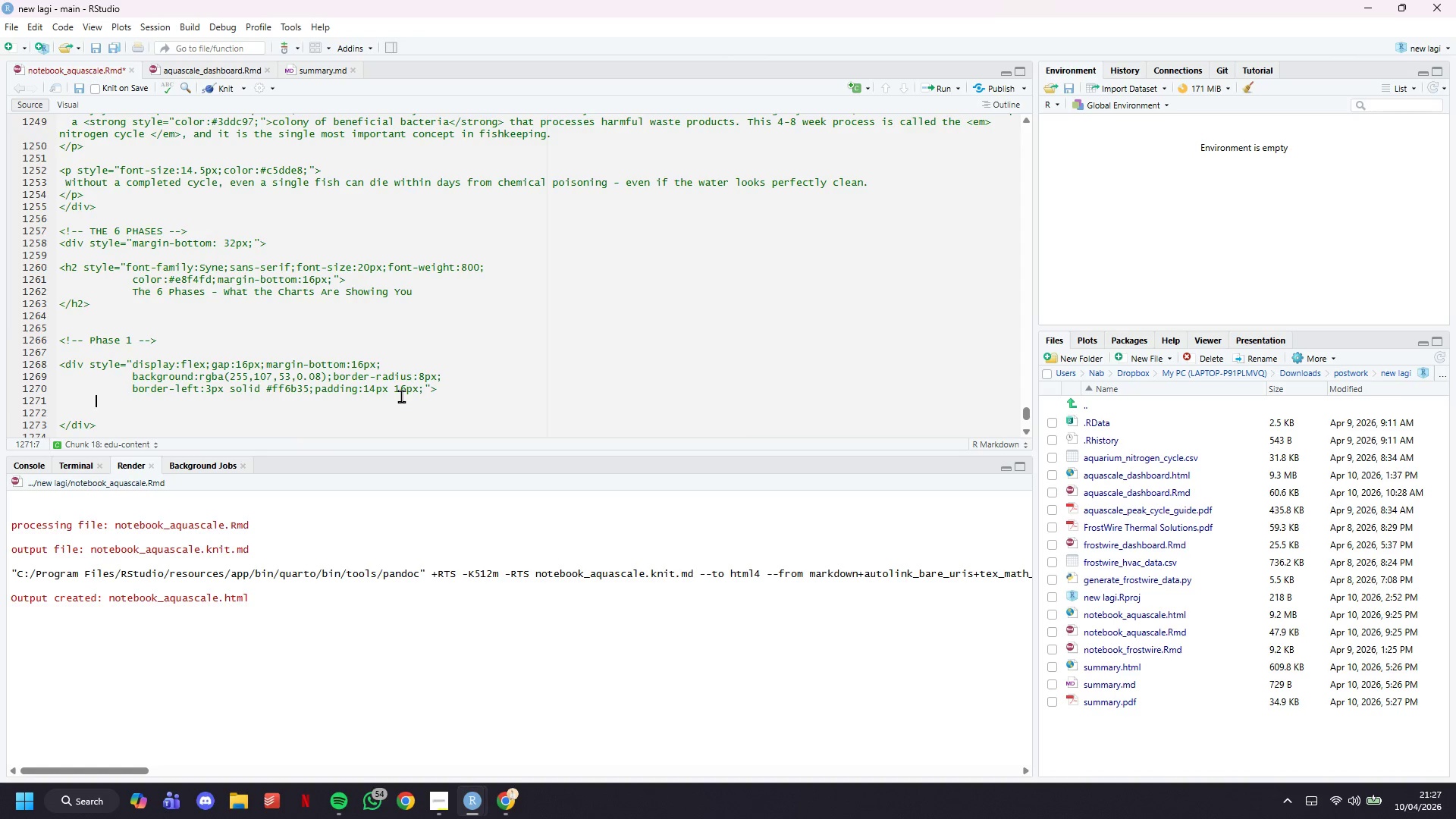 
key(Backspace)
 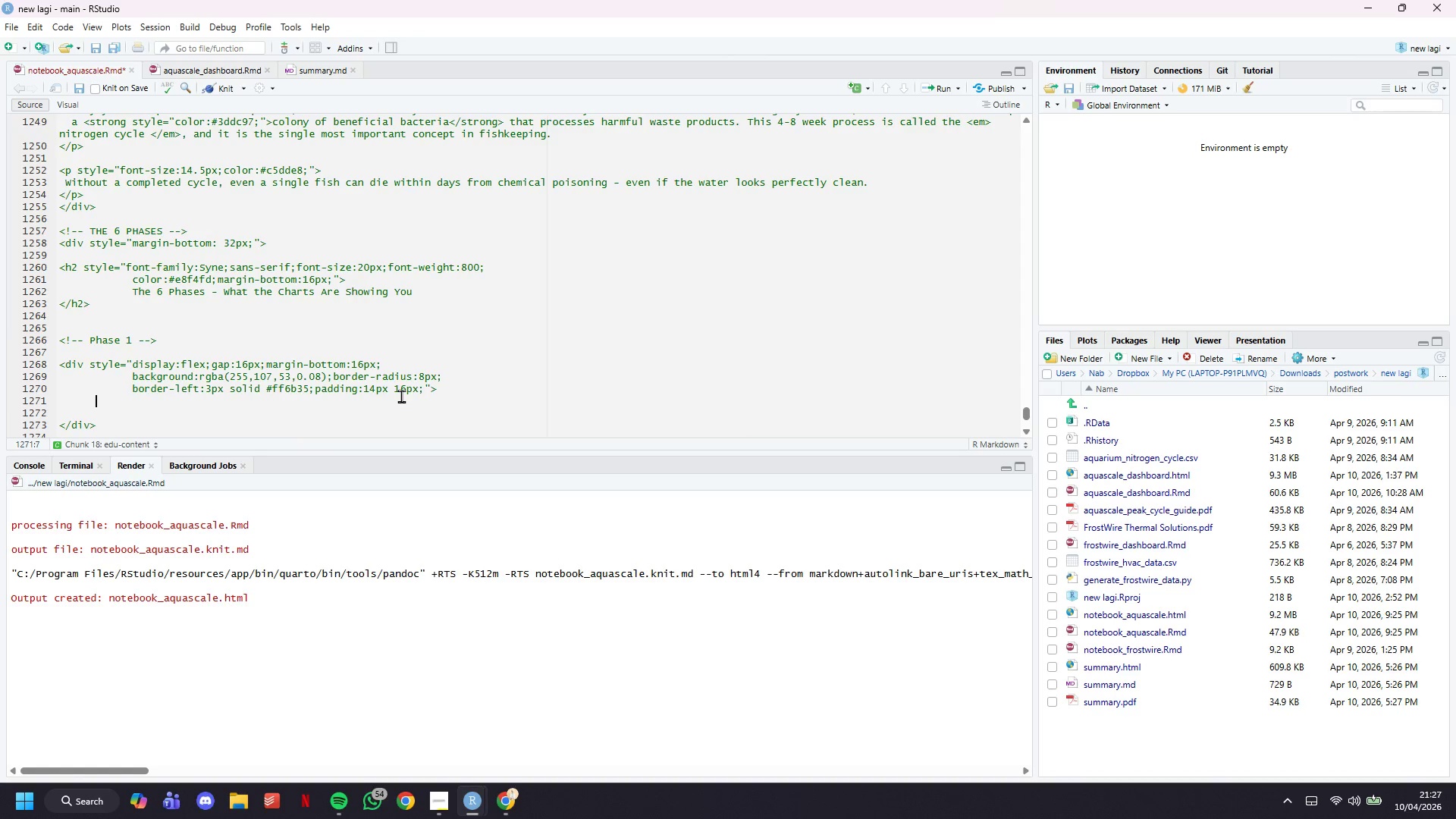 
key(Backspace)
 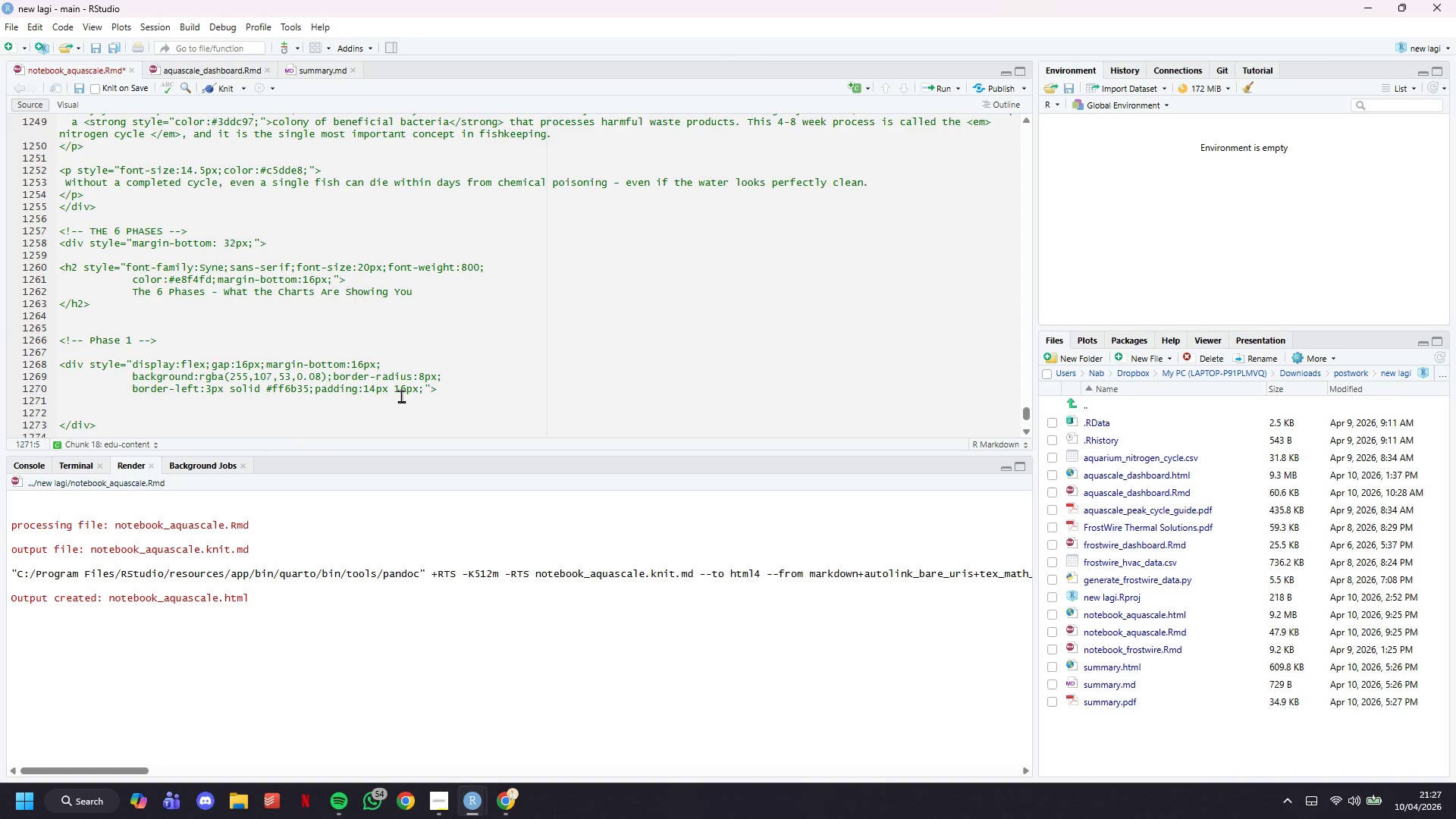 
key(Backspace)
 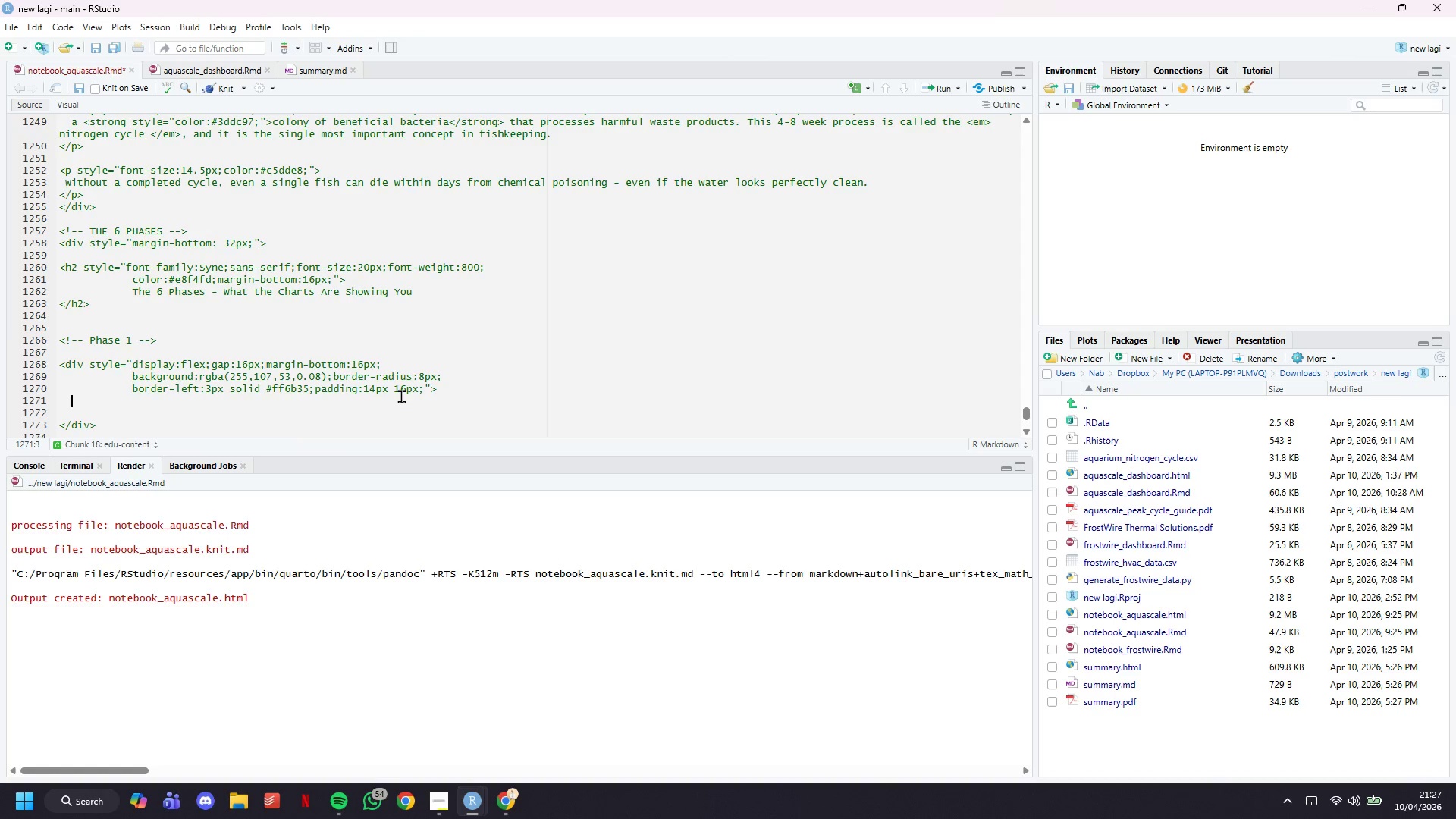 
wait(27.3)
 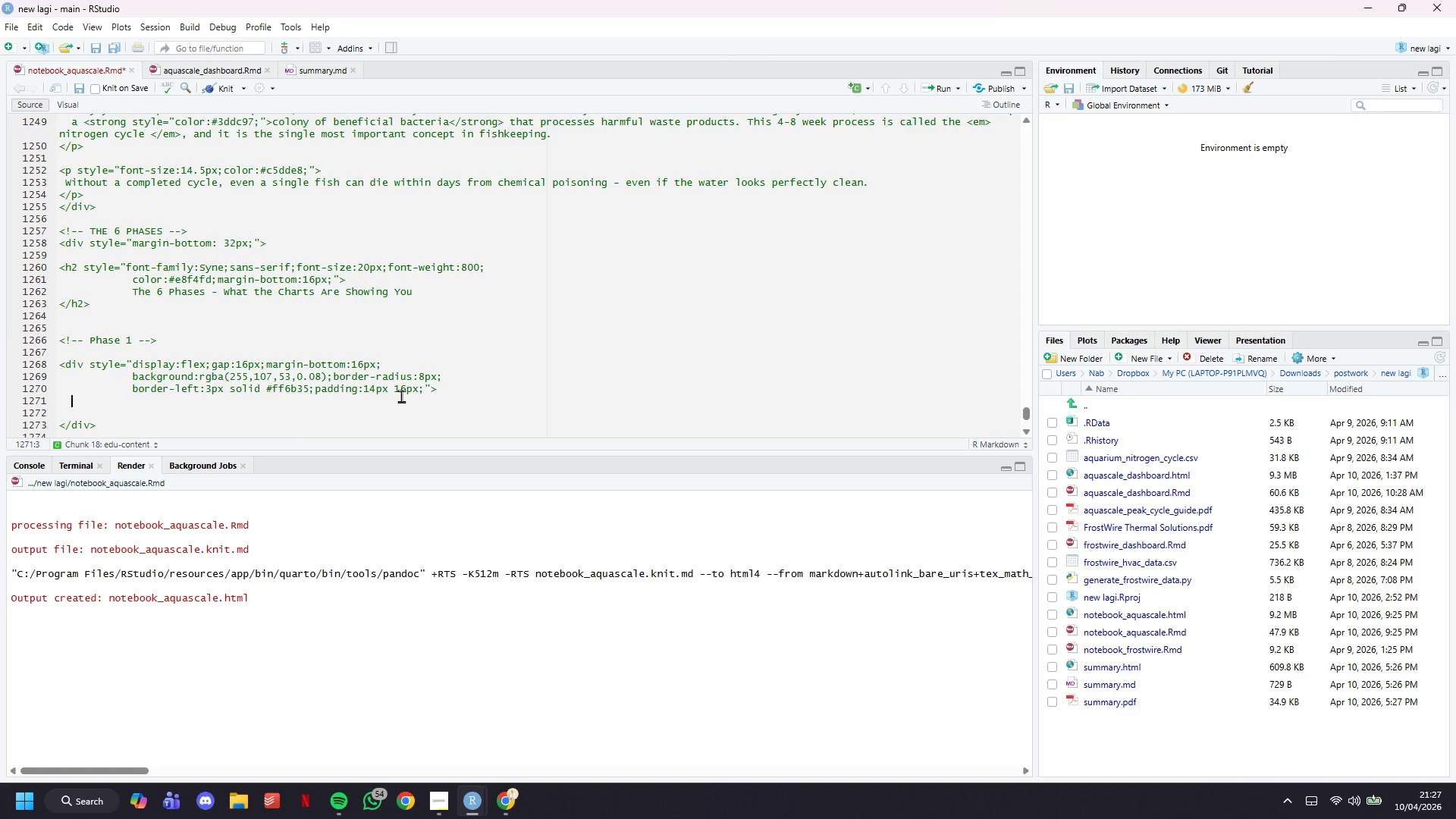 
type(<div>)
 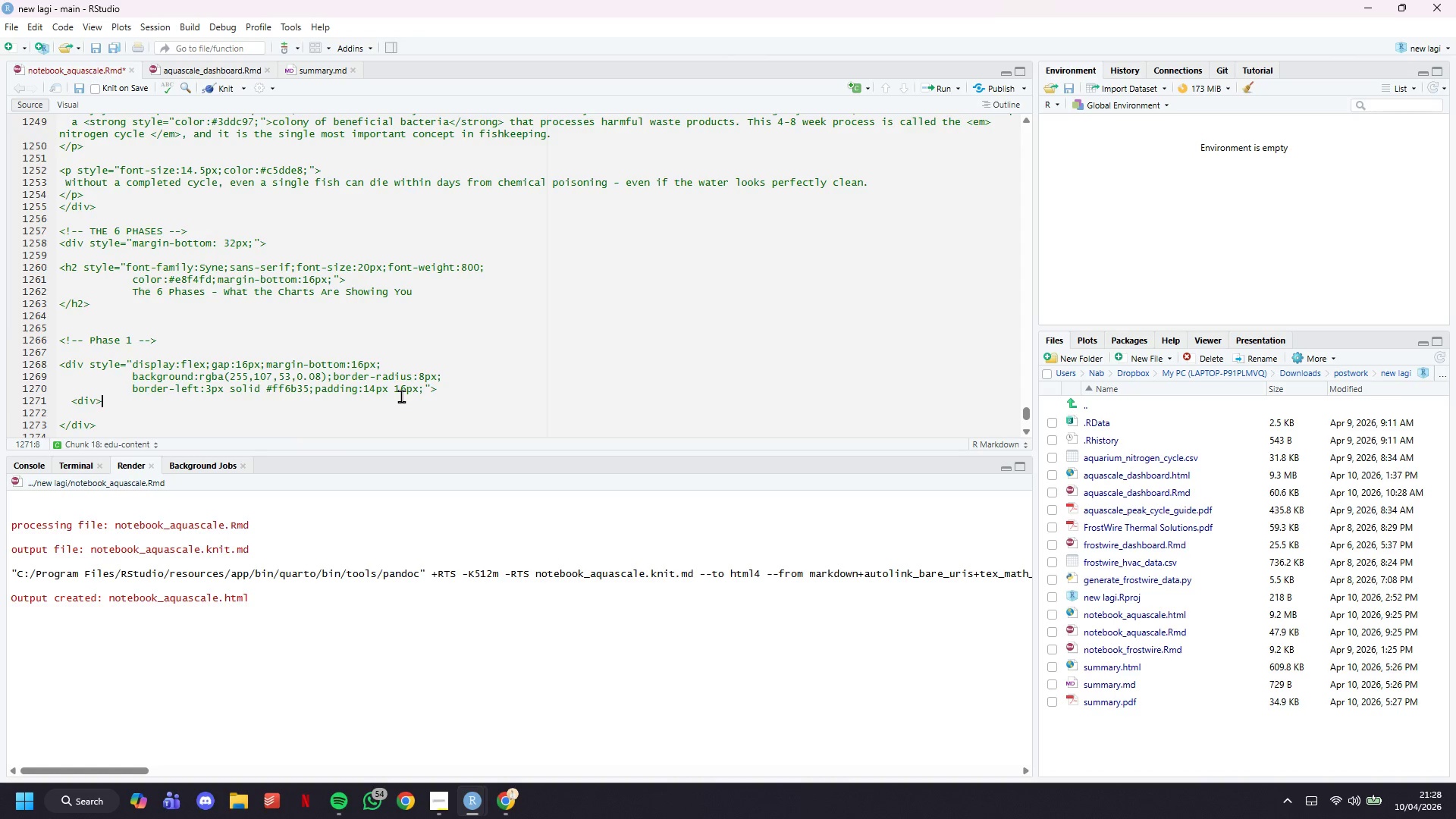 
type( </div>)
 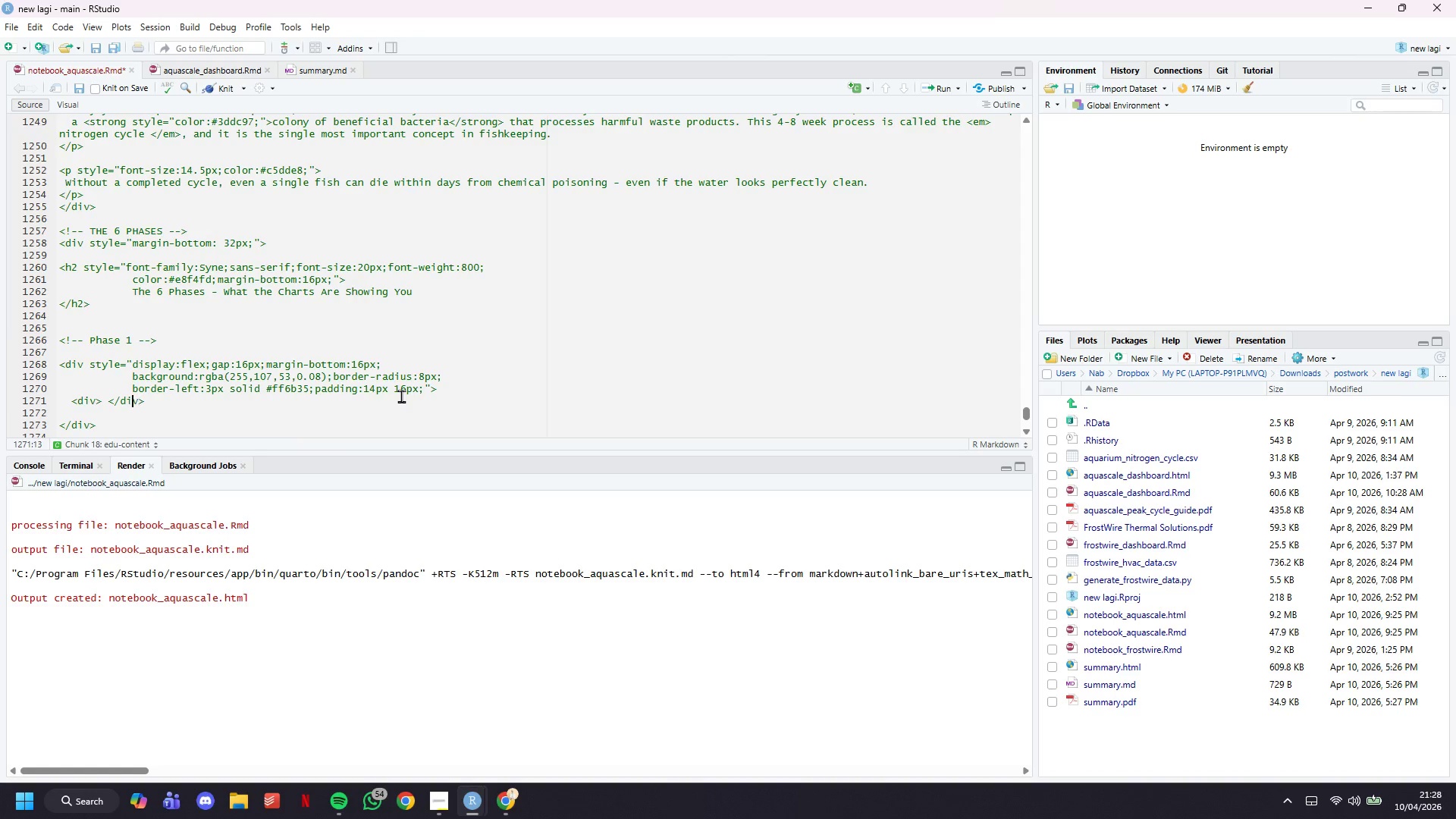 
 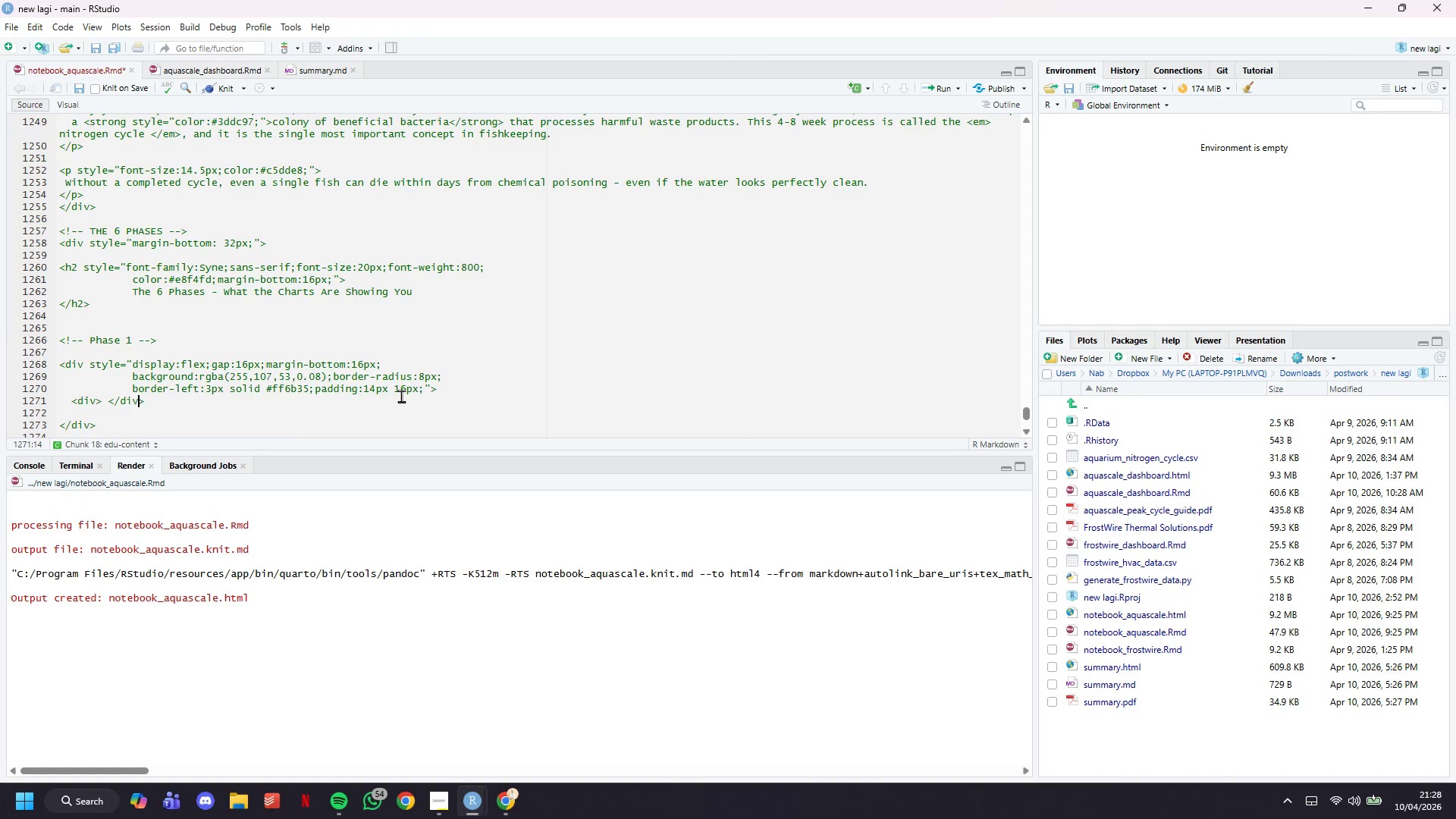 
key(ArrowLeft)
 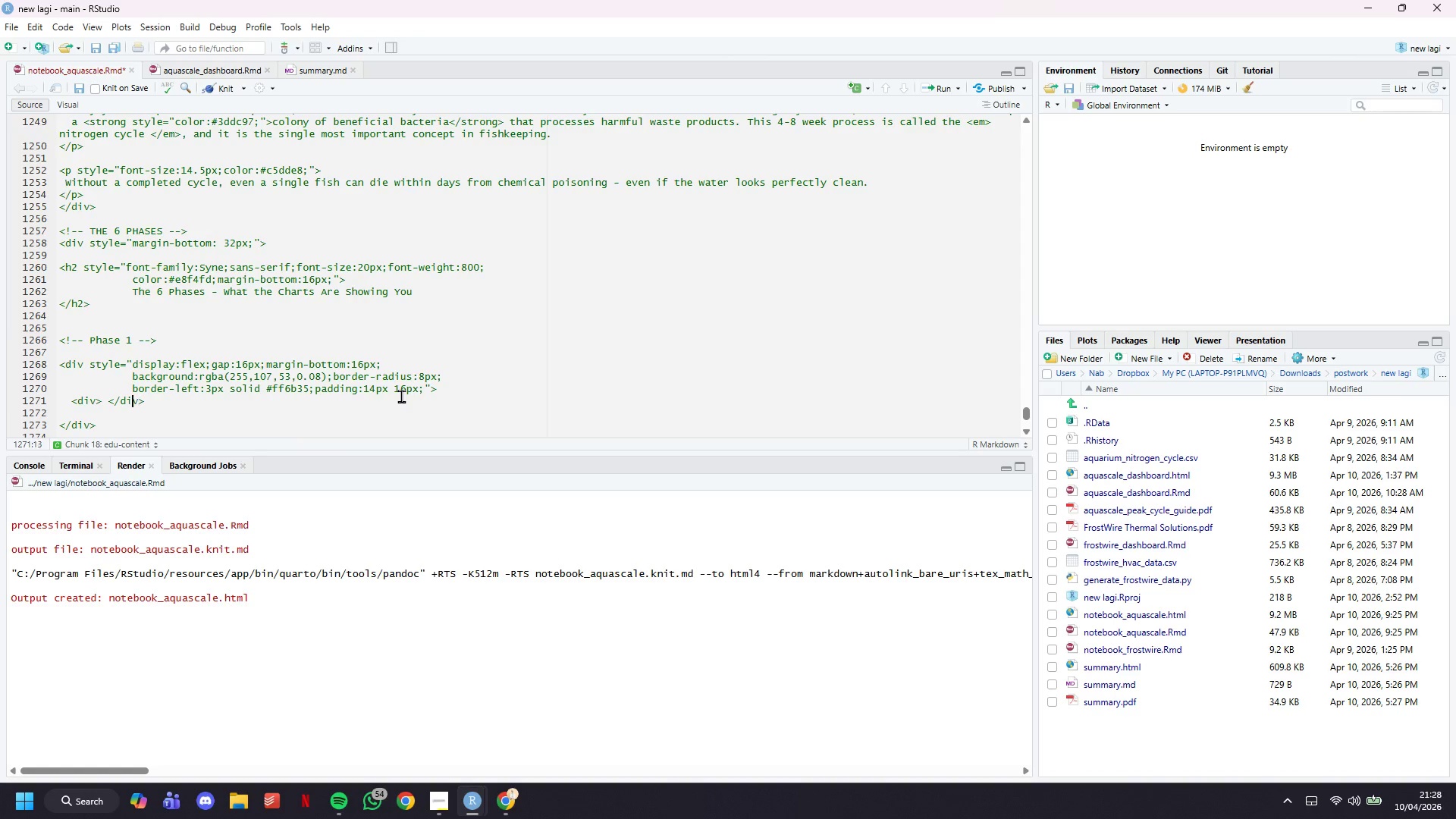 
key(ArrowLeft)
 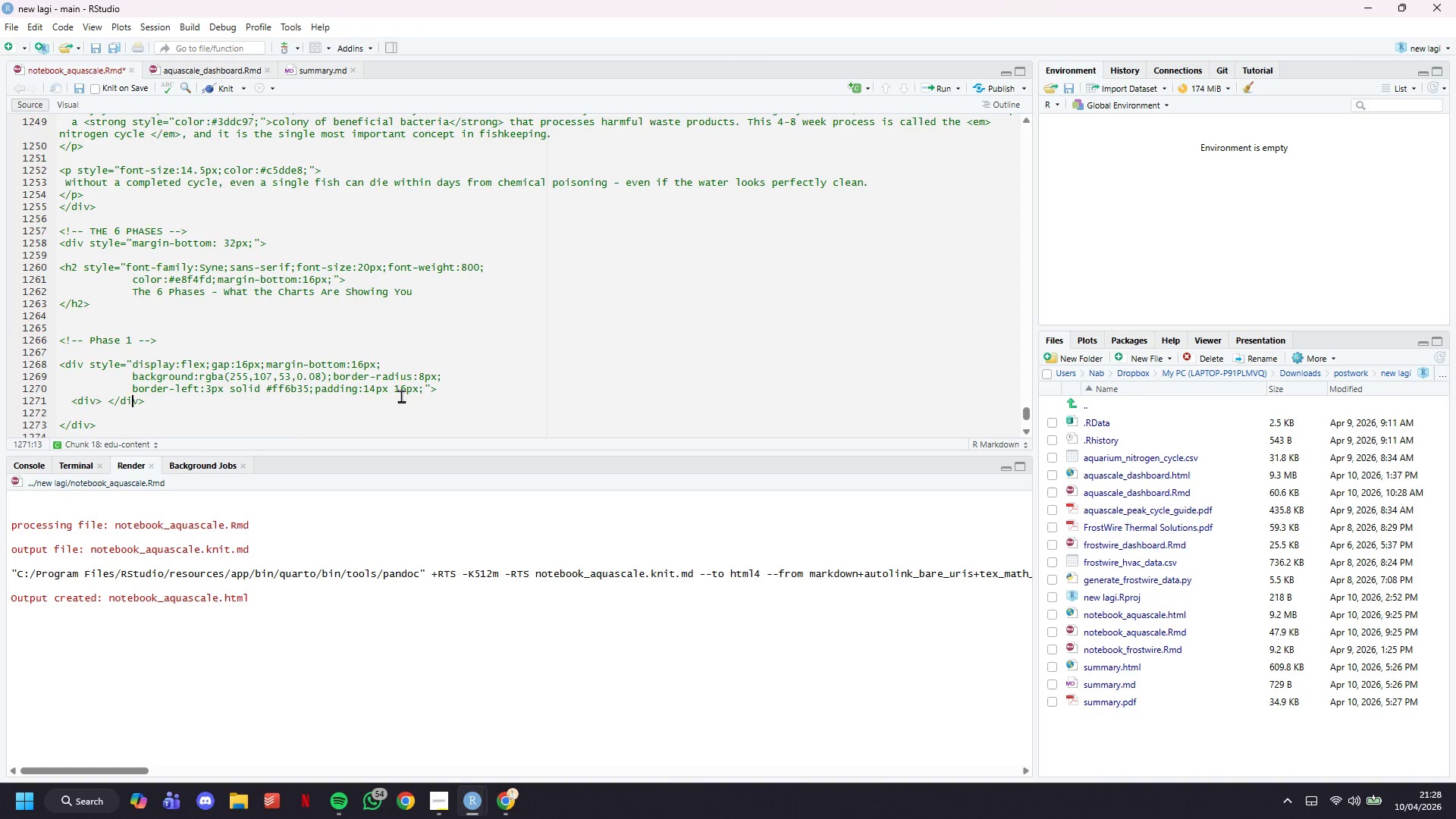 
key(ArrowLeft)
 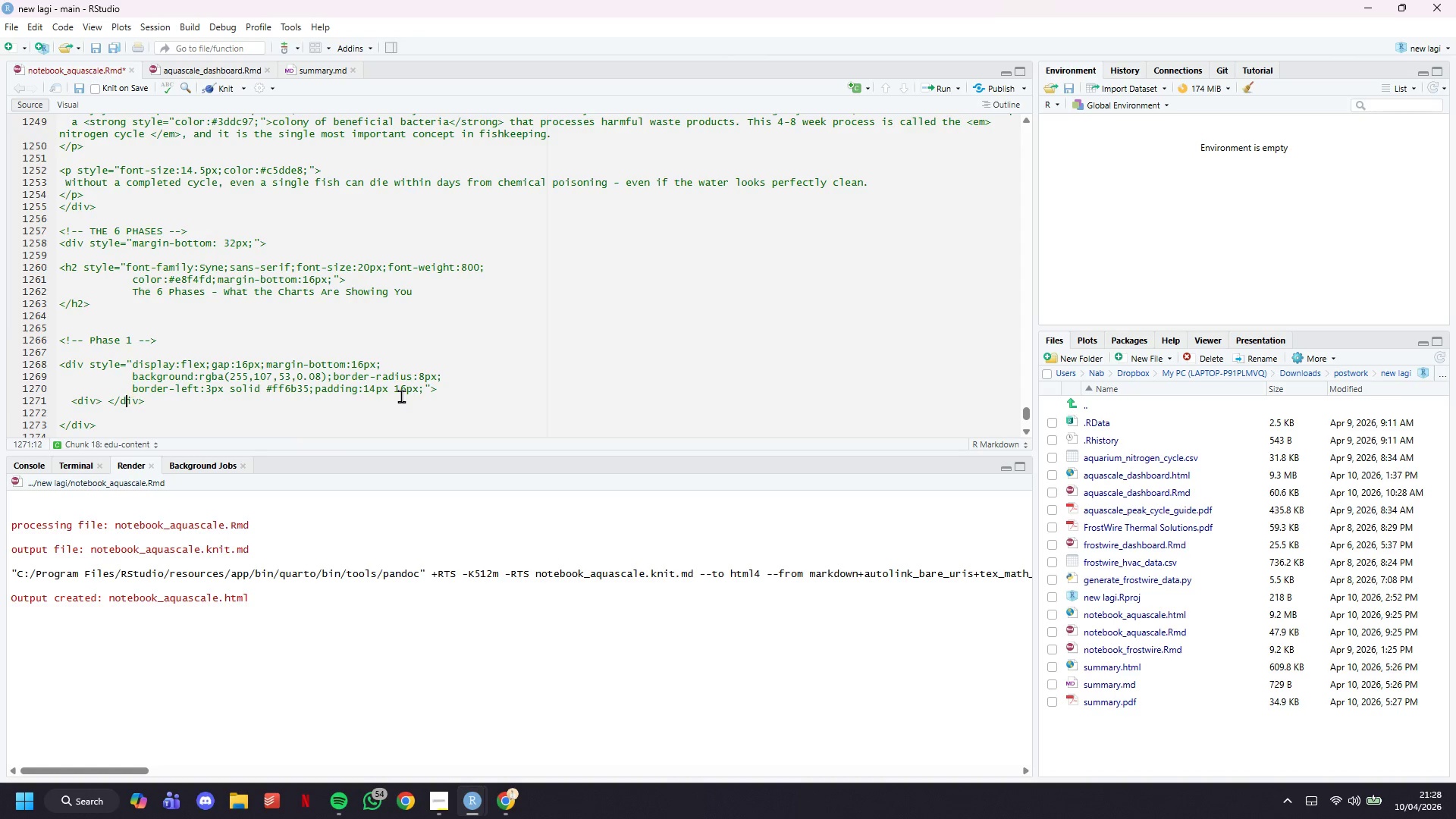 
key(ArrowLeft)
 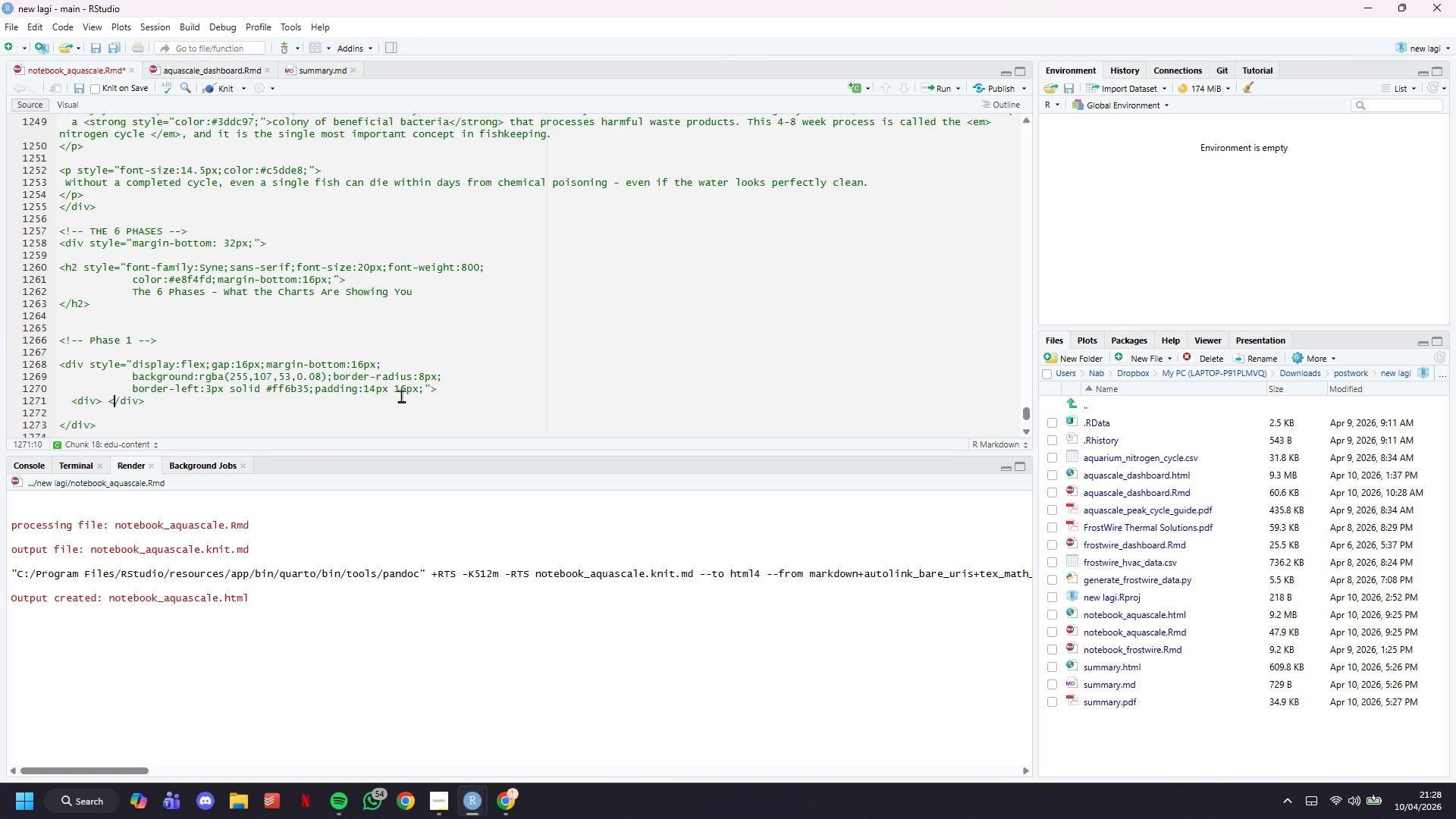 
key(ArrowLeft)
 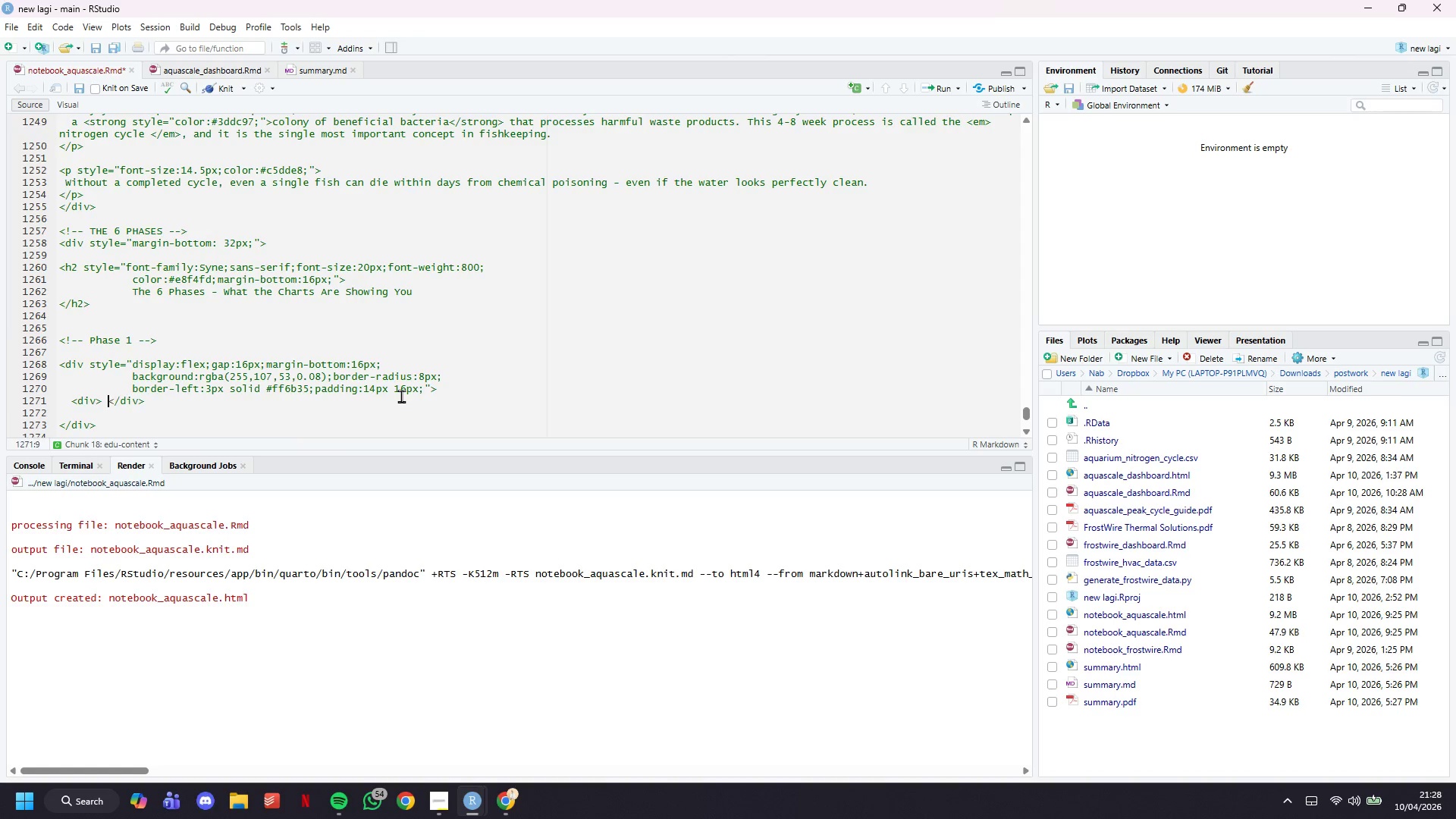 
key(ArrowLeft)
 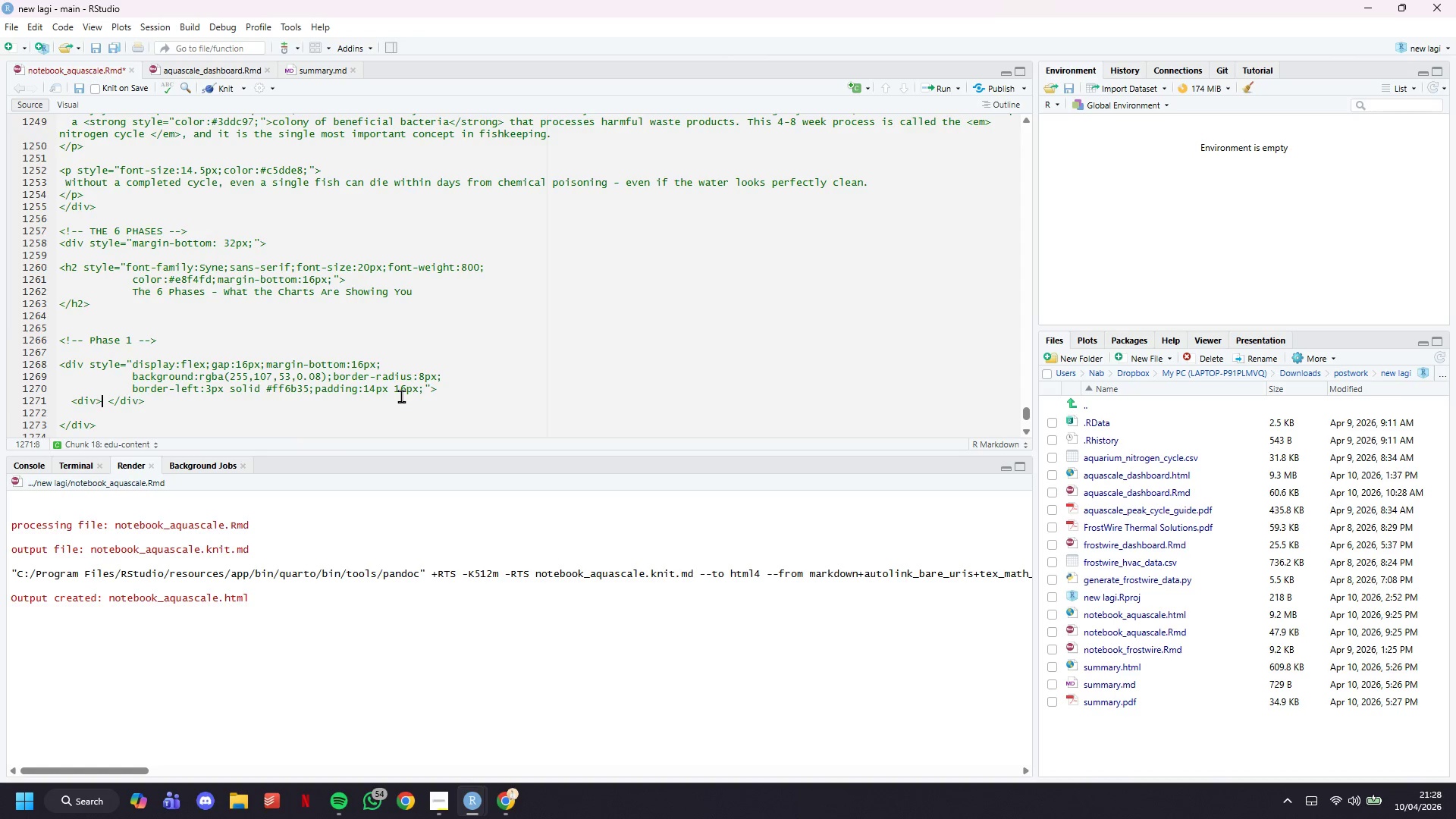 
key(ArrowLeft)
 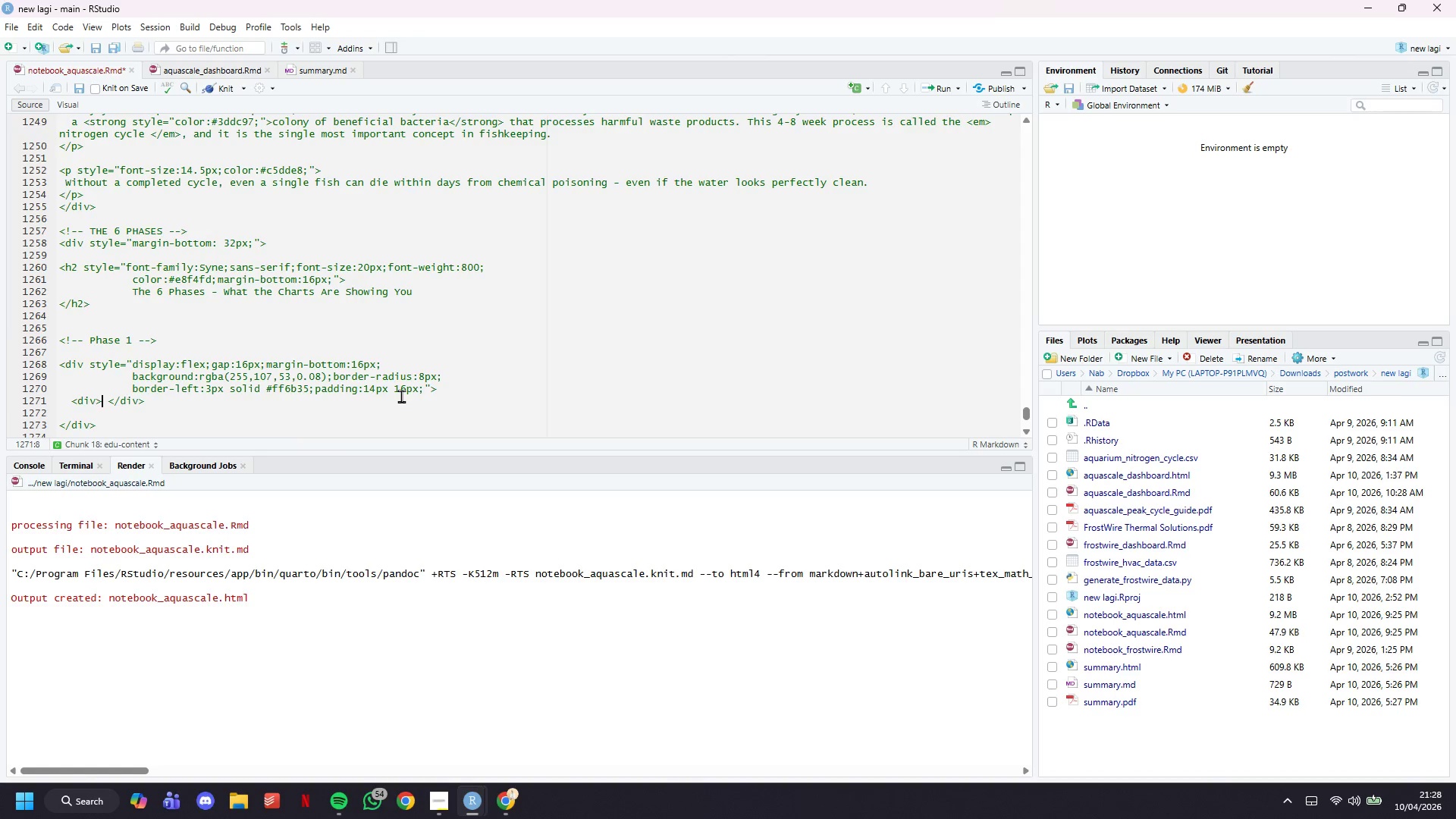 
key(ArrowLeft)
 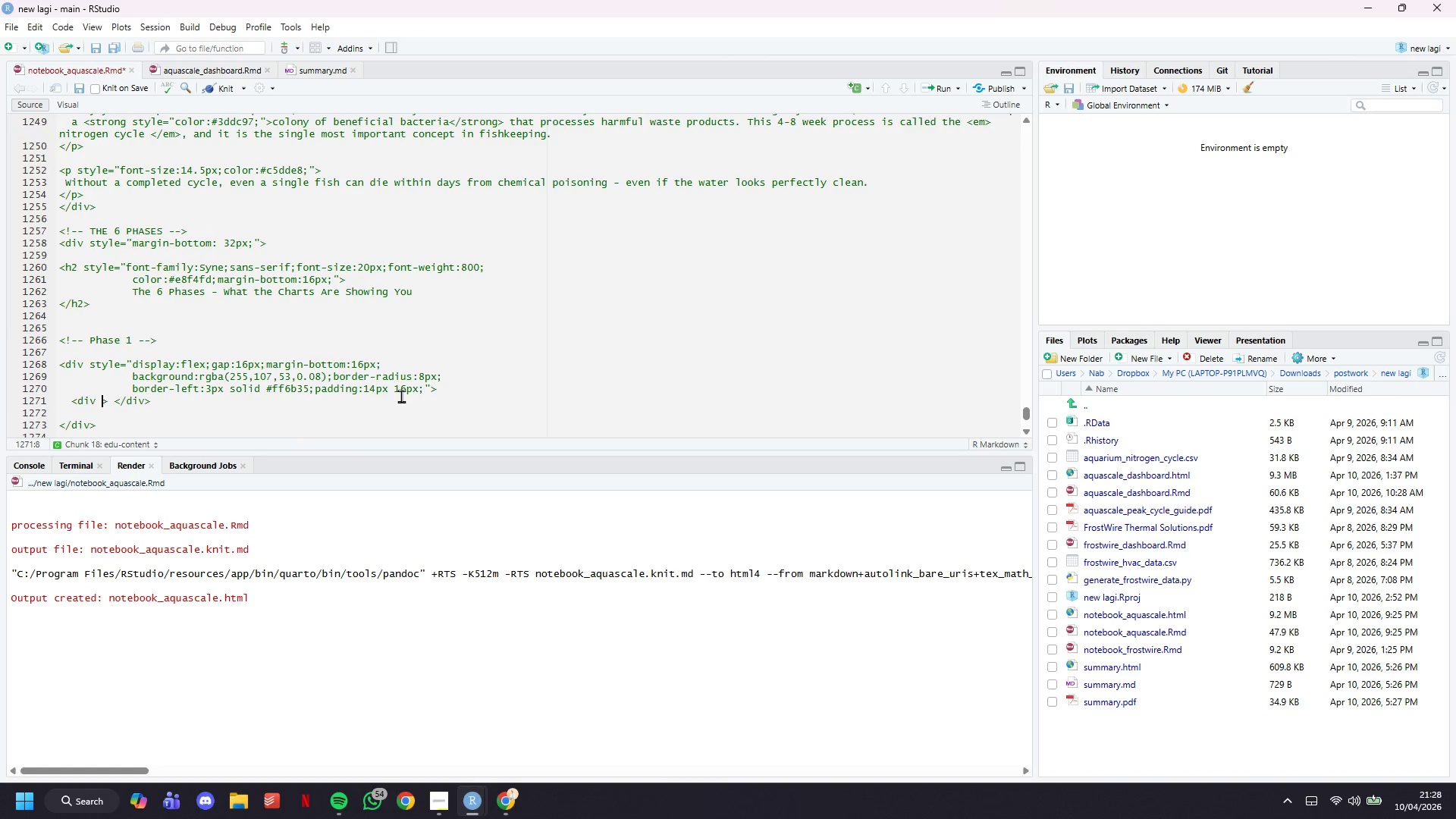 
type( style="")
 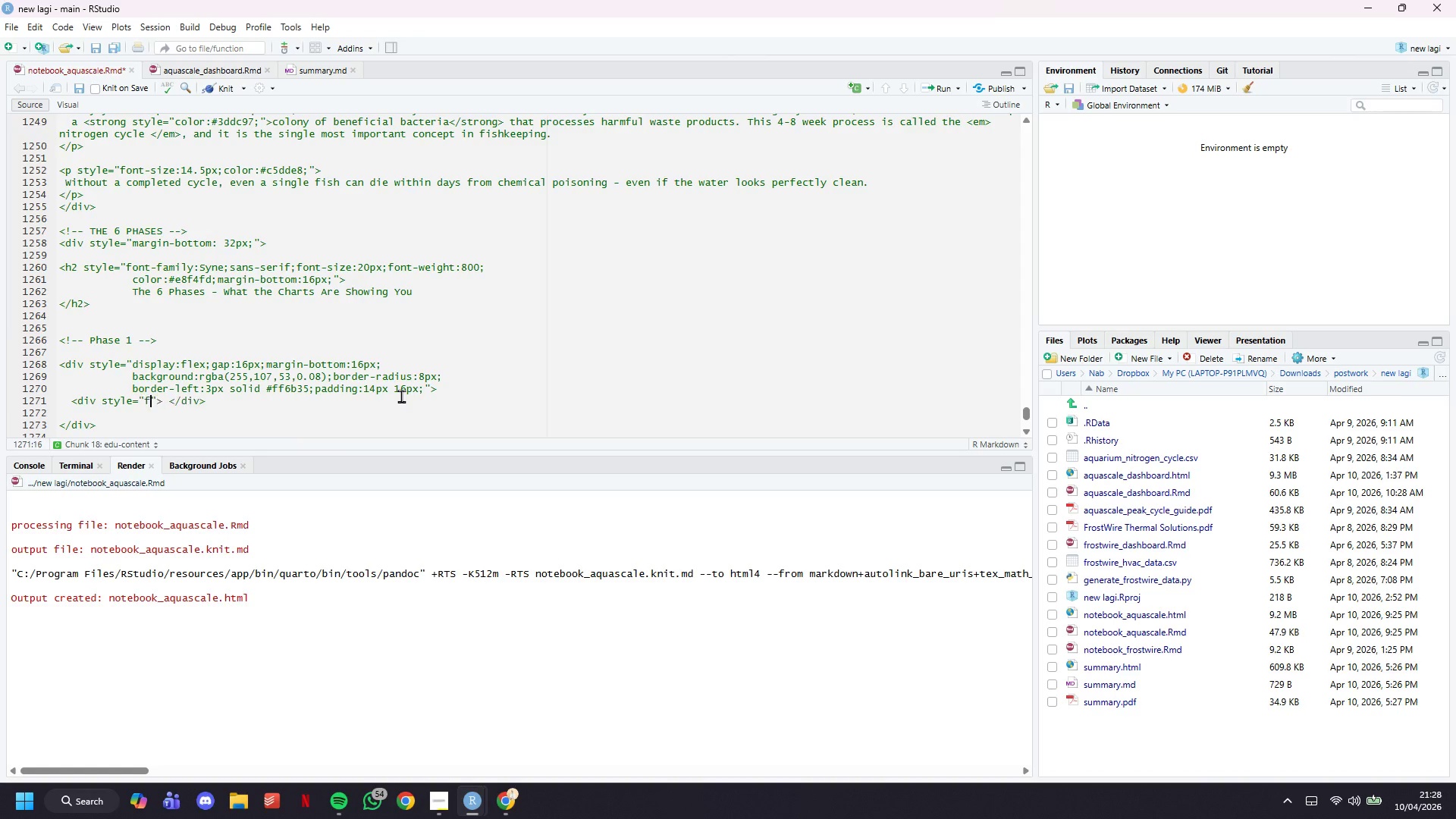 
 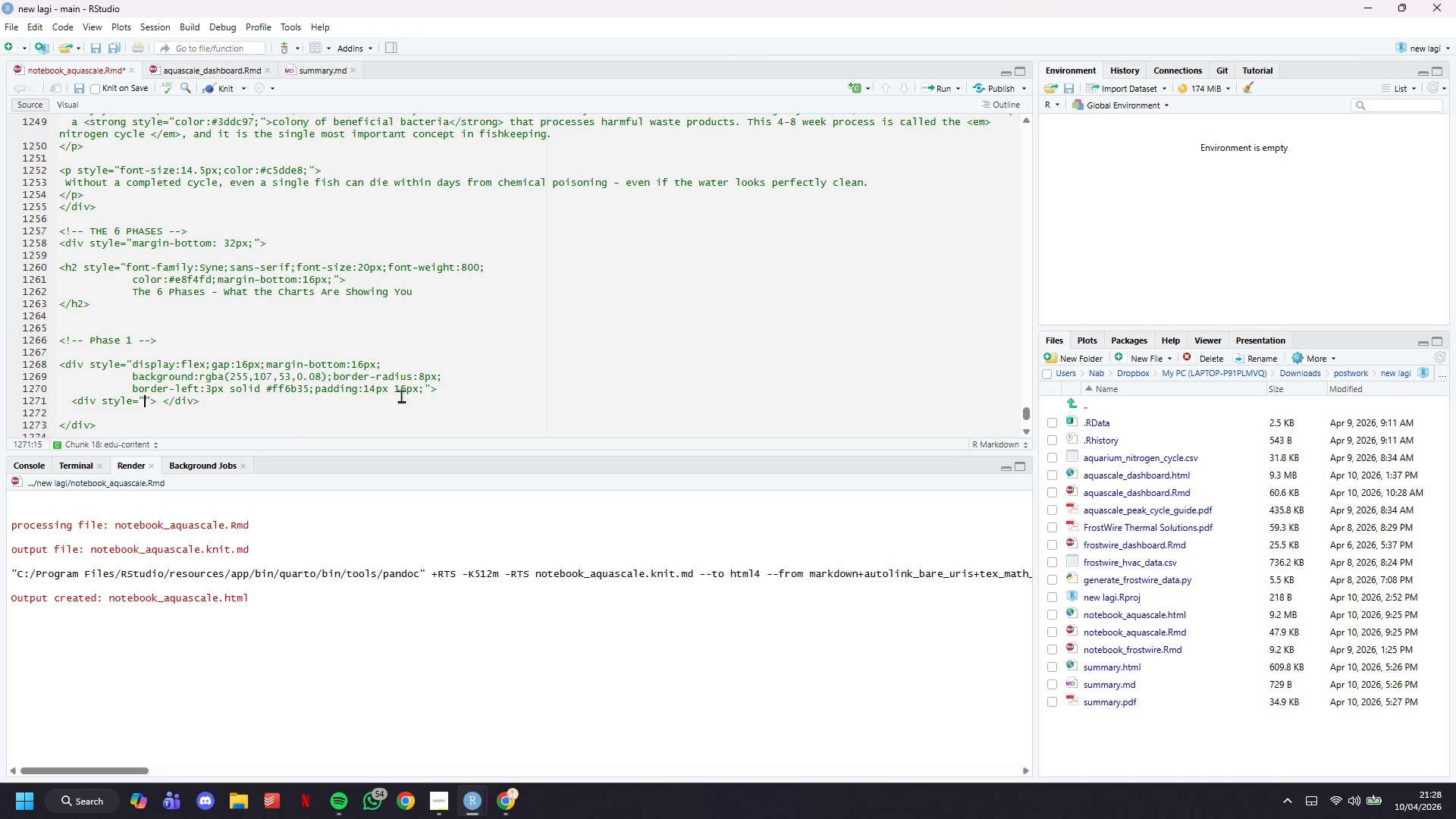 
key(ArrowLeft)
 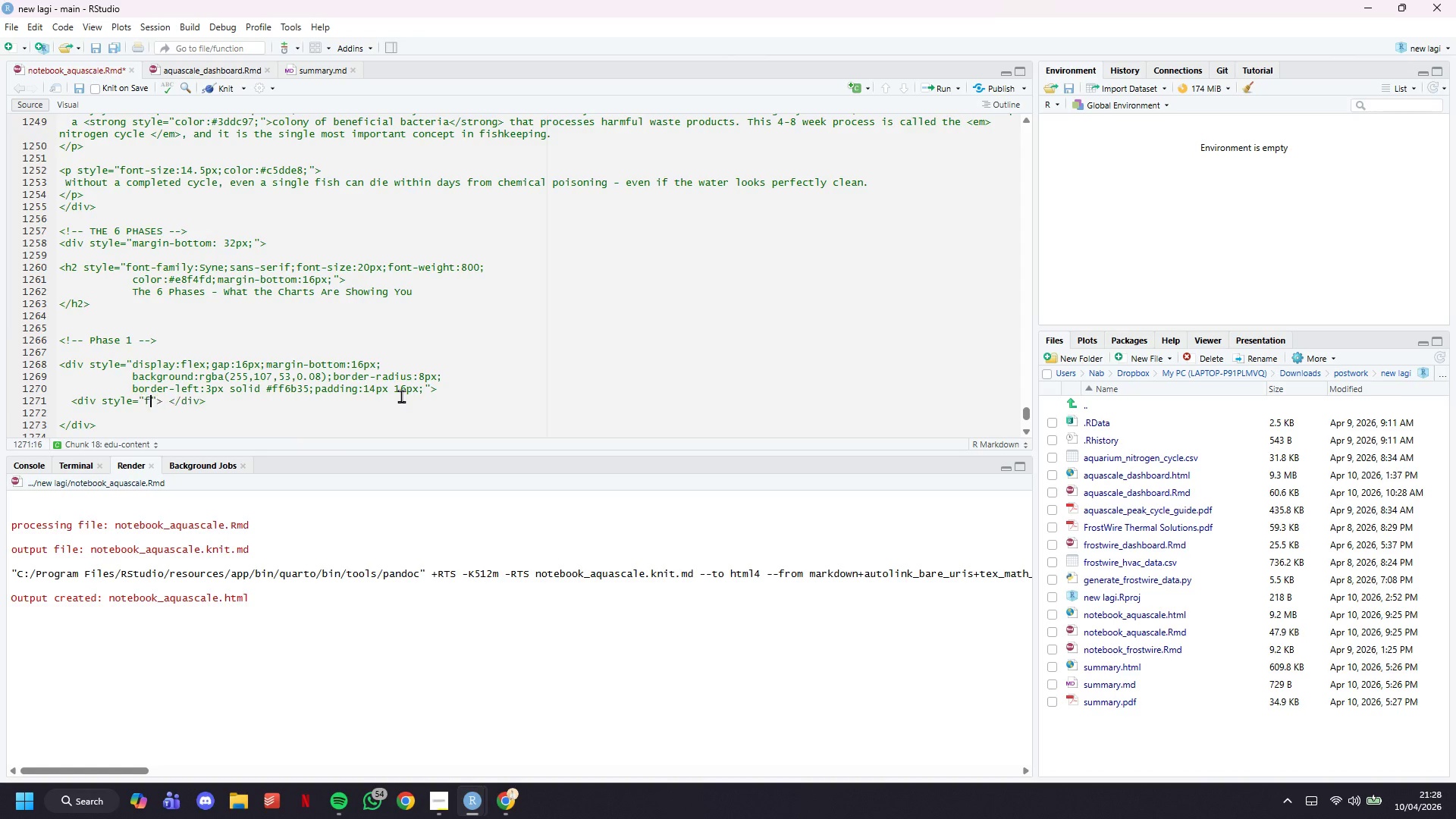 
type(font-size:28px;flex-shrink:0;line-height:1;)
 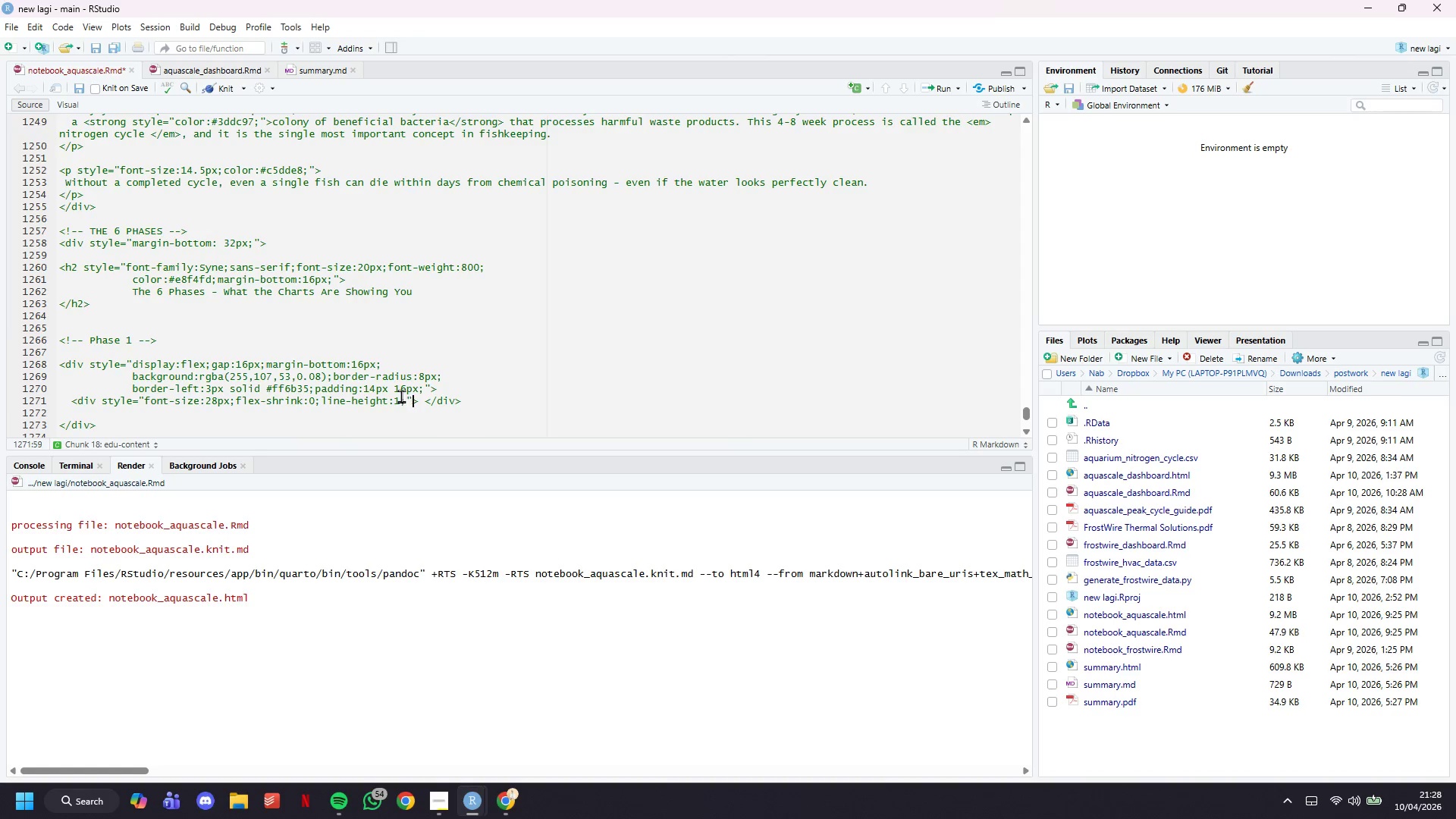 
key(ArrowRight)
 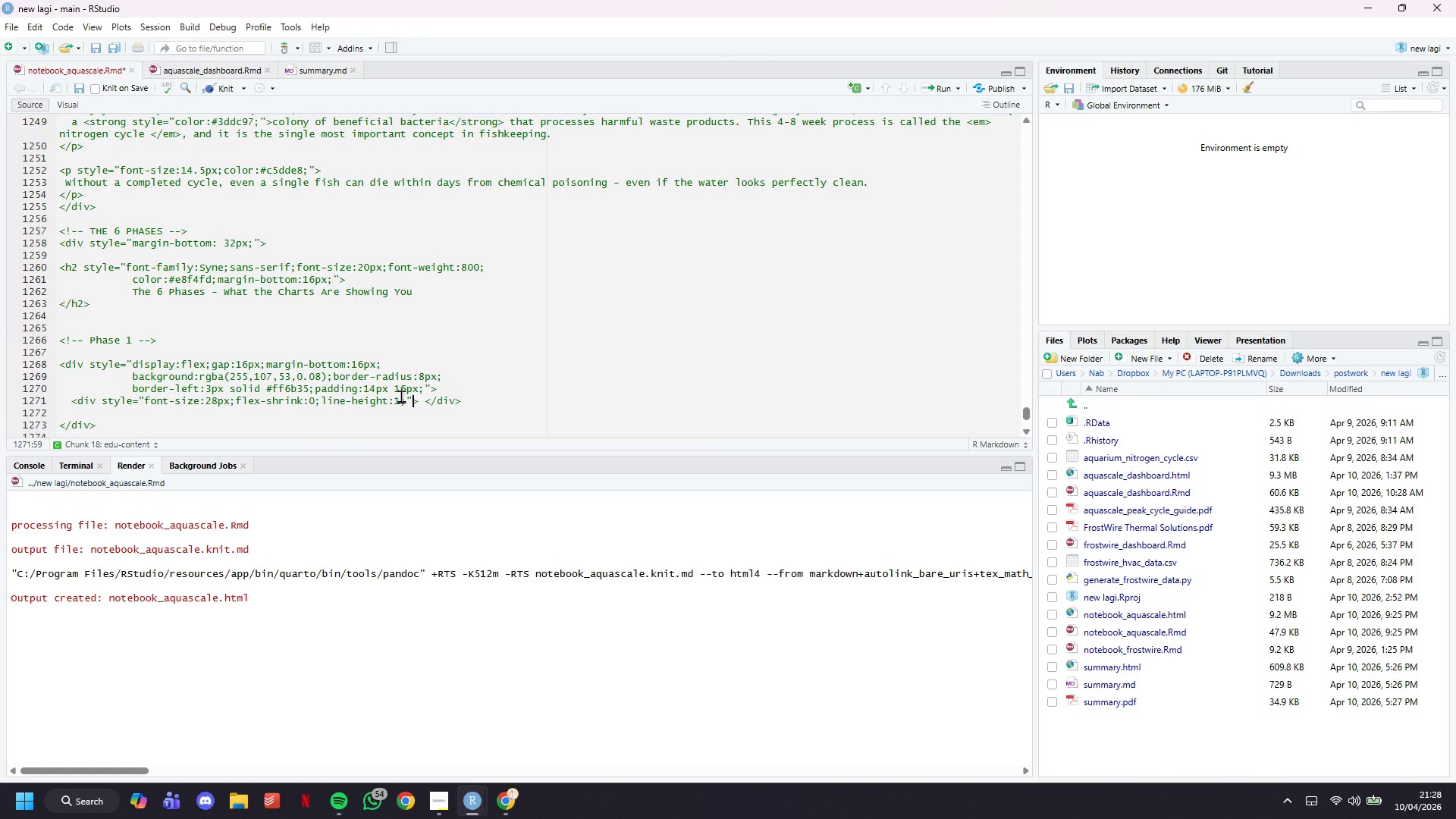 
key(ArrowRight)
 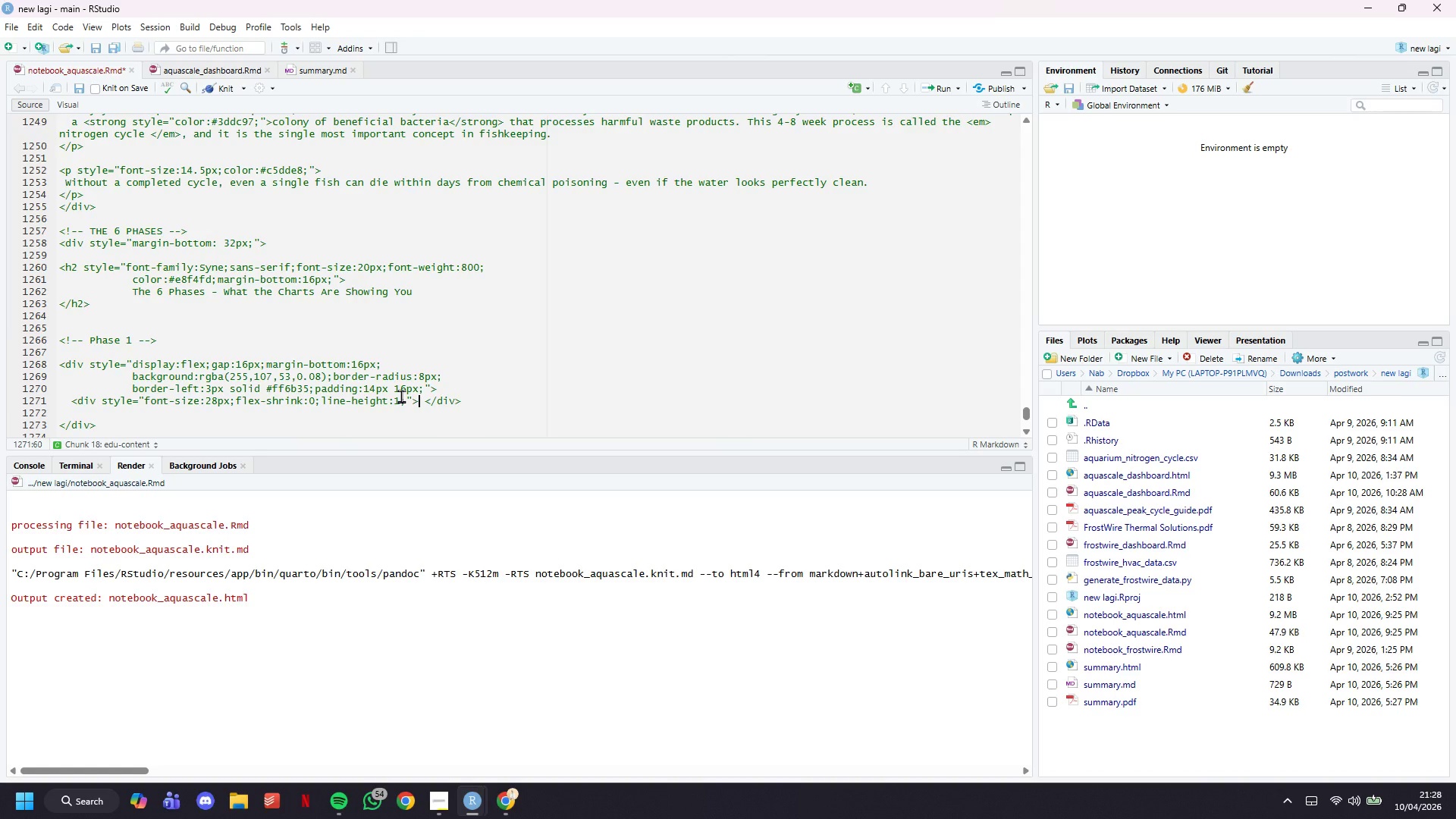 
key(Space)
 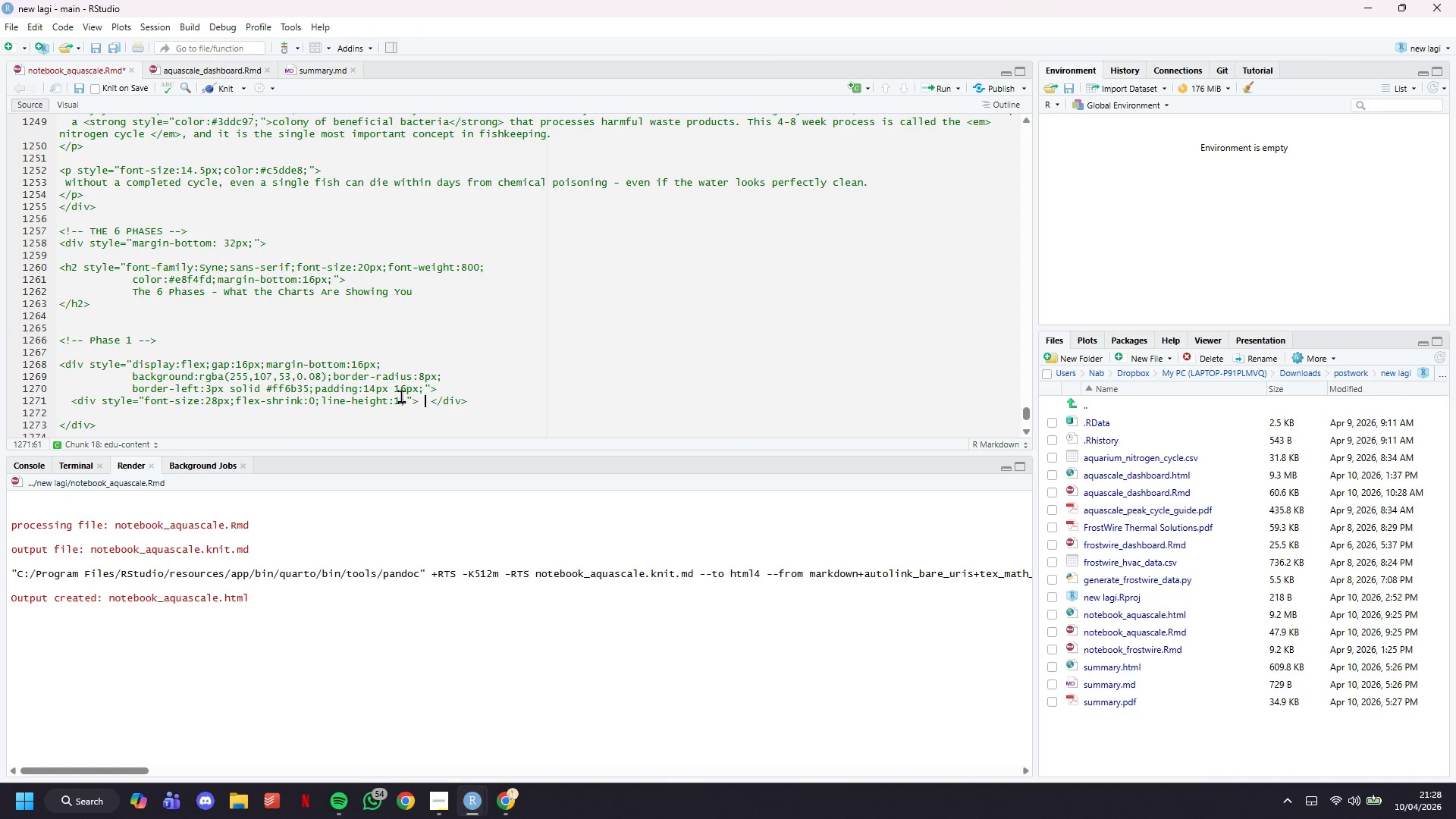 
key(Period)
 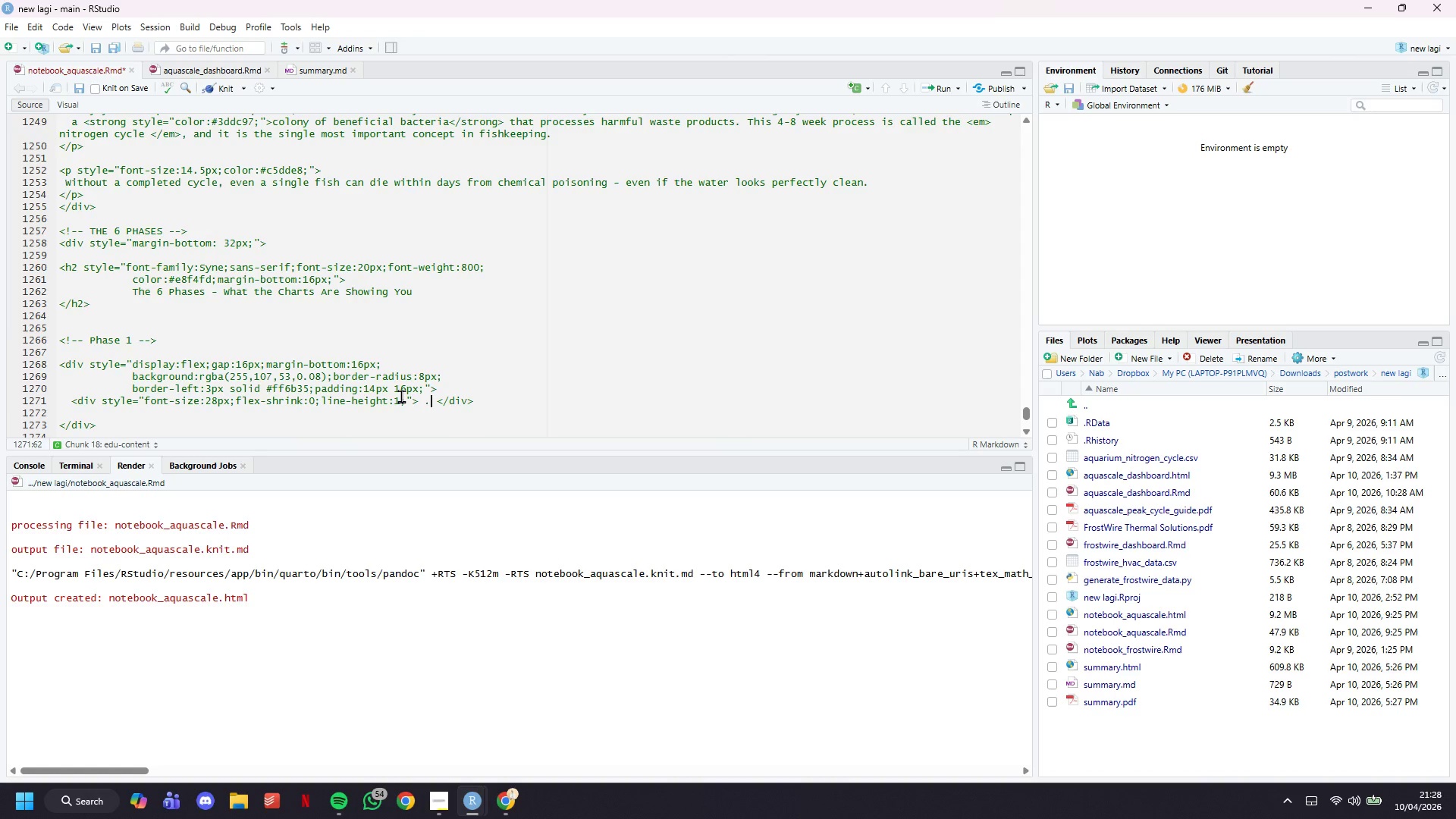 
key(Backspace)
 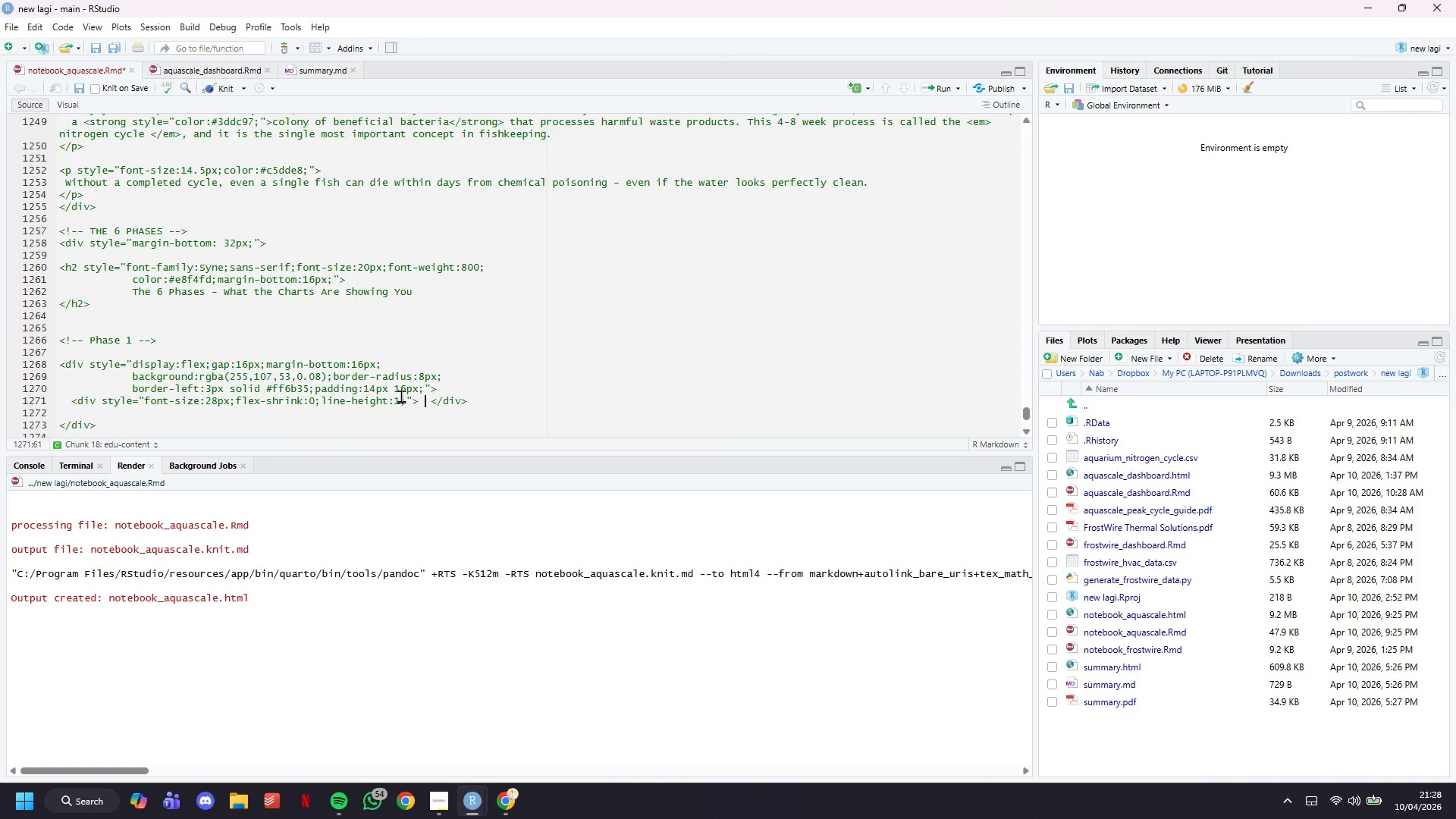 
key(Meta+Period)
 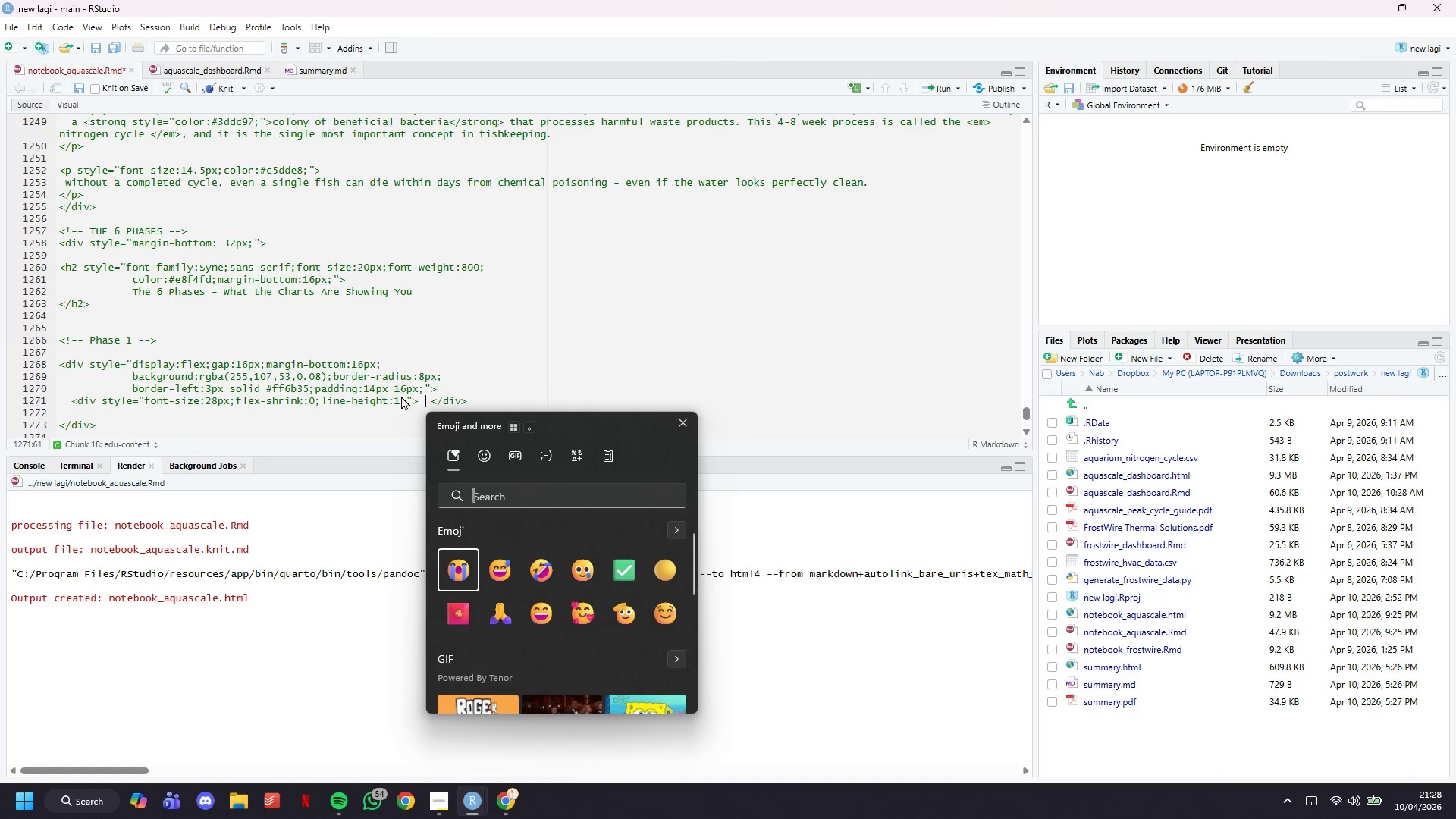 
type(t)
key(Backspace)
type(ye)
 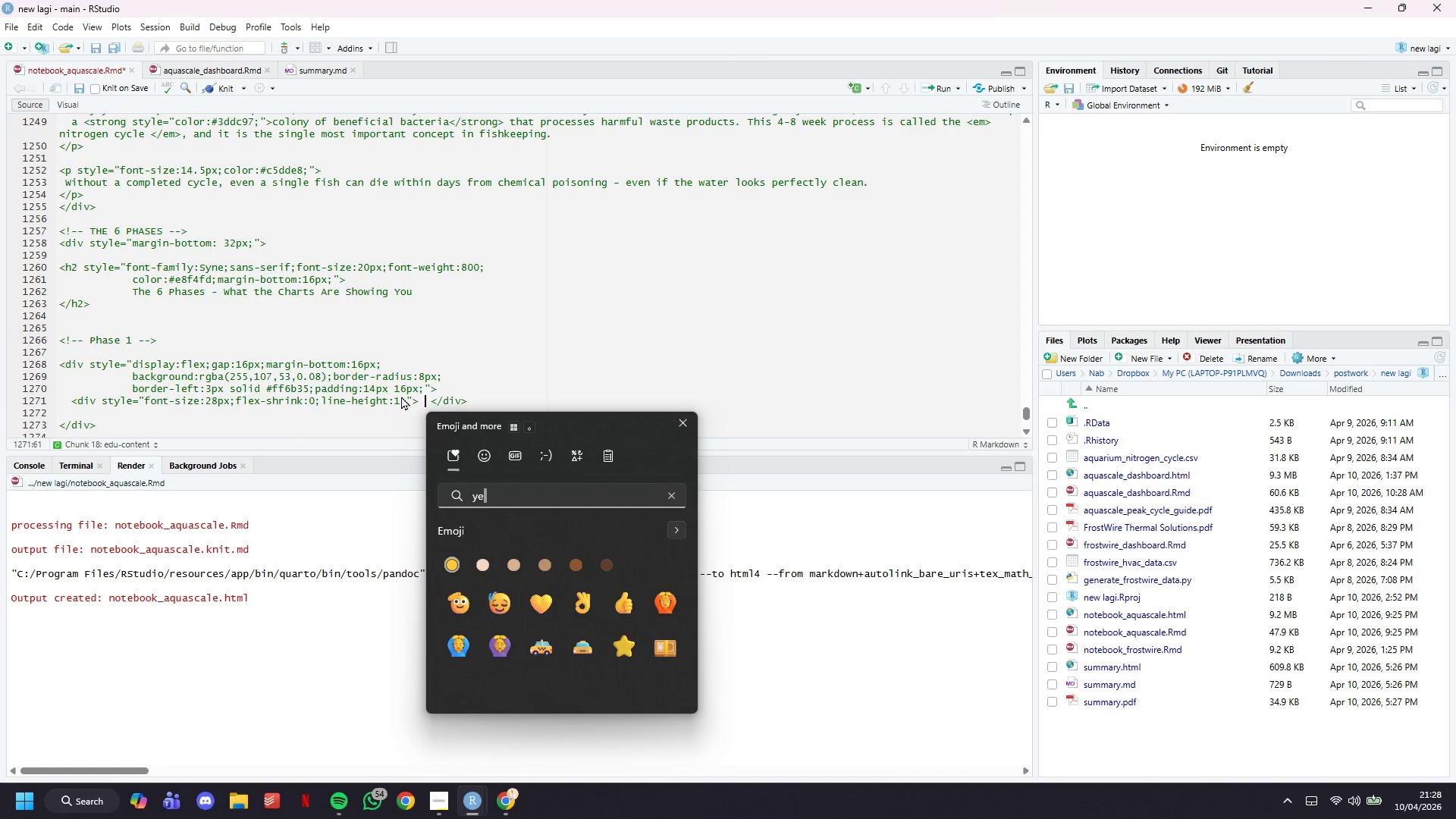 
key(ArrowDown)
 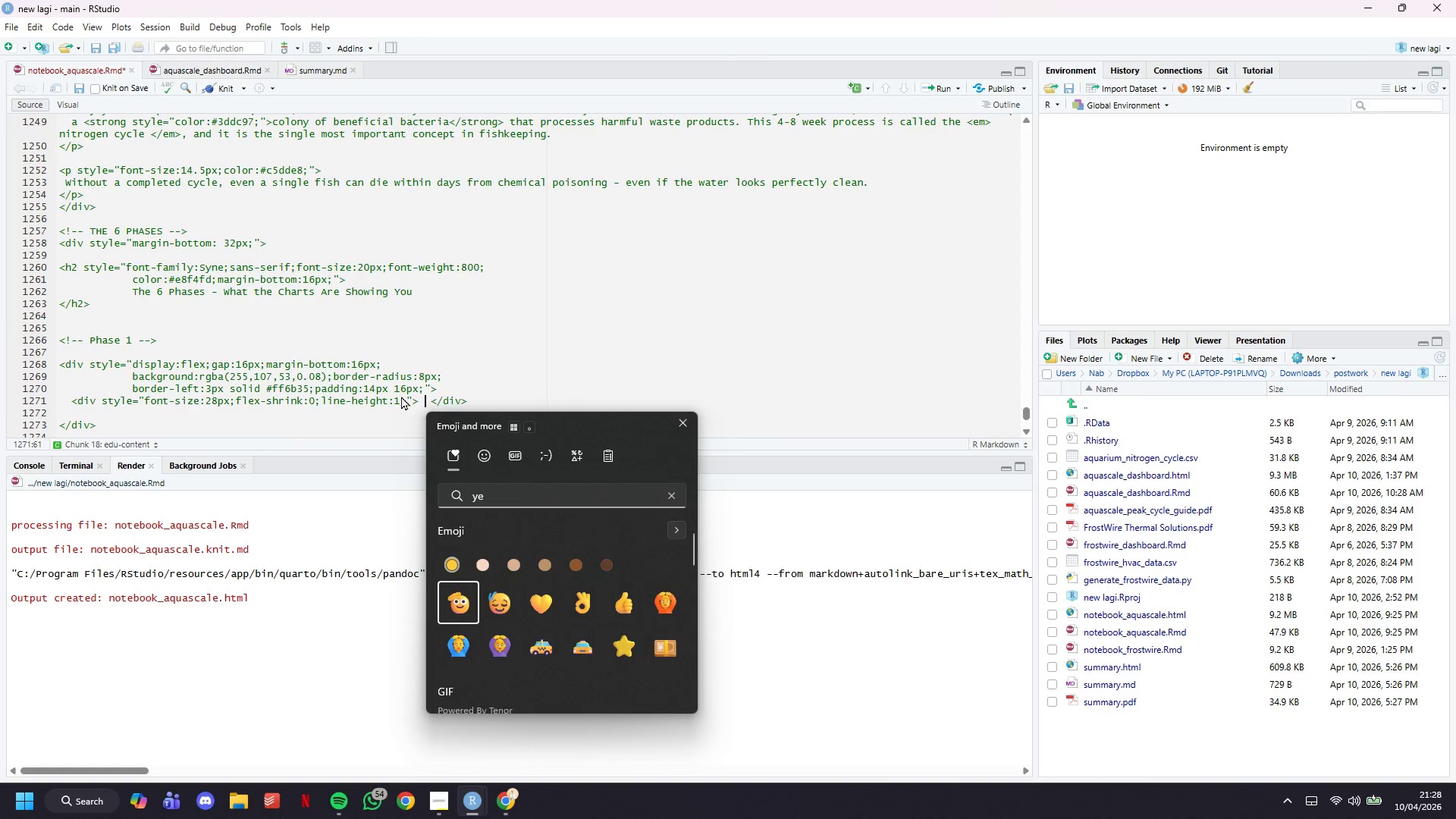 
key(ArrowUp)
 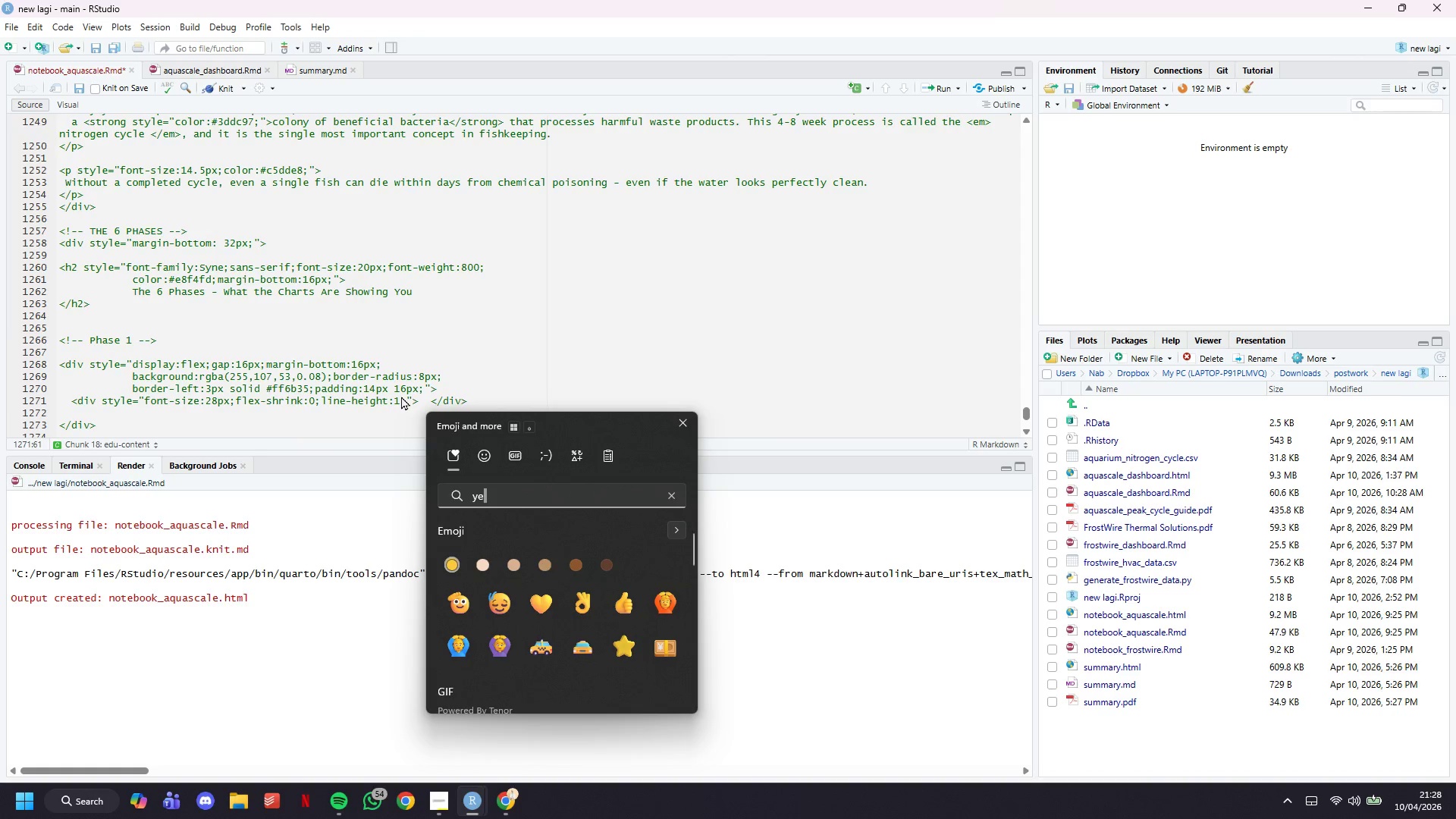 
type(llo)
 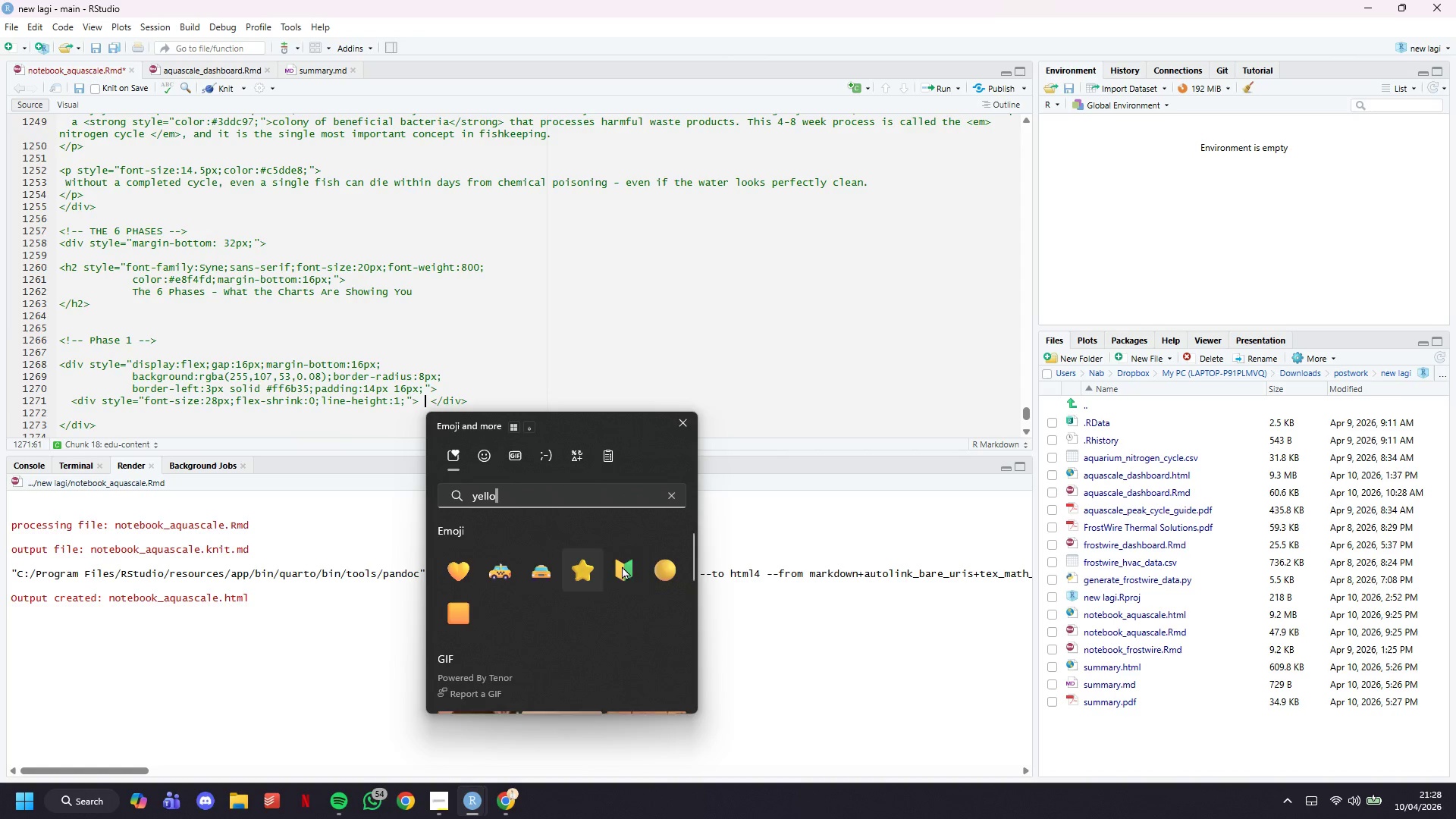 
left_click([651, 570])
 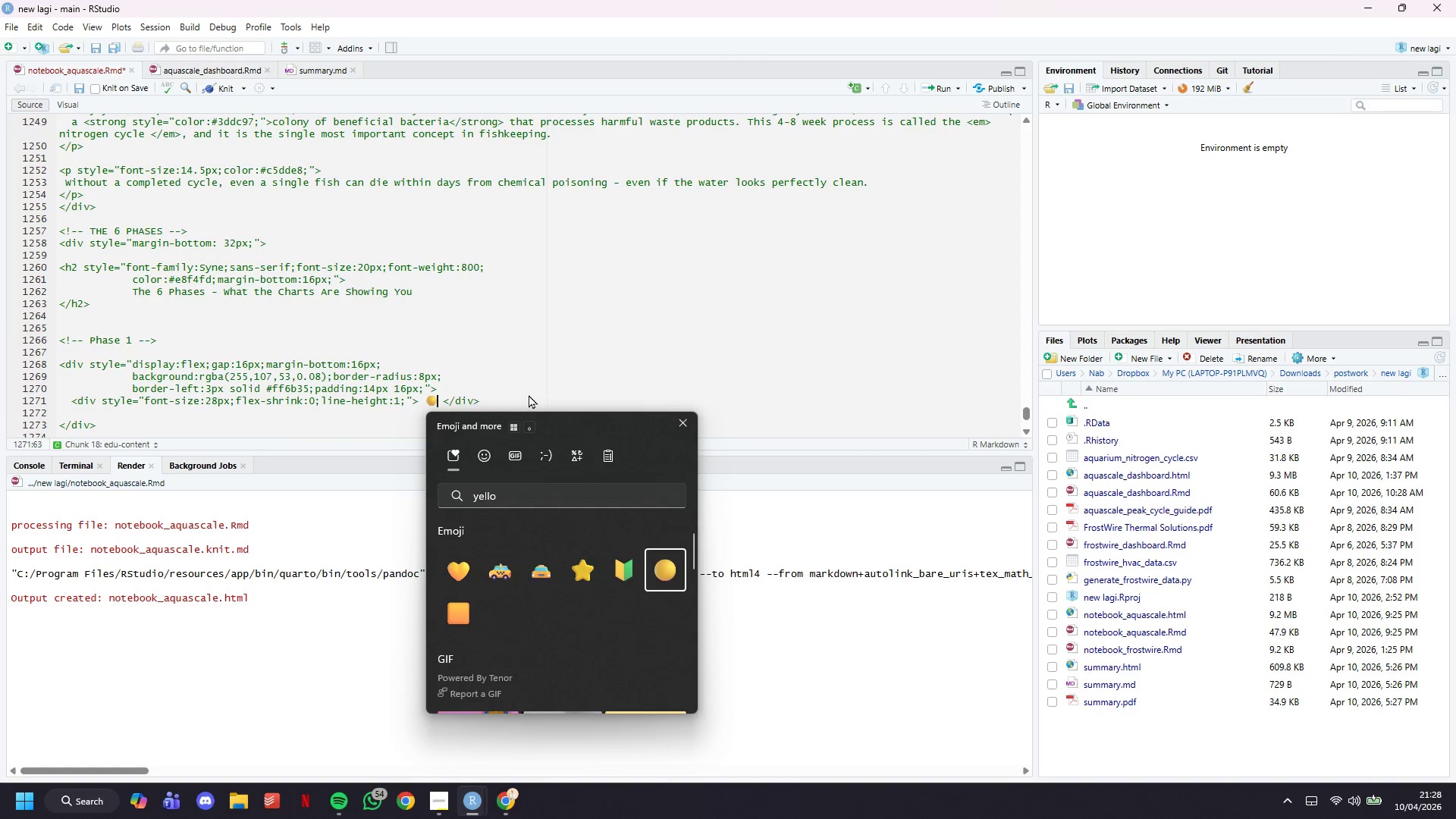 
left_click([529, 394])
 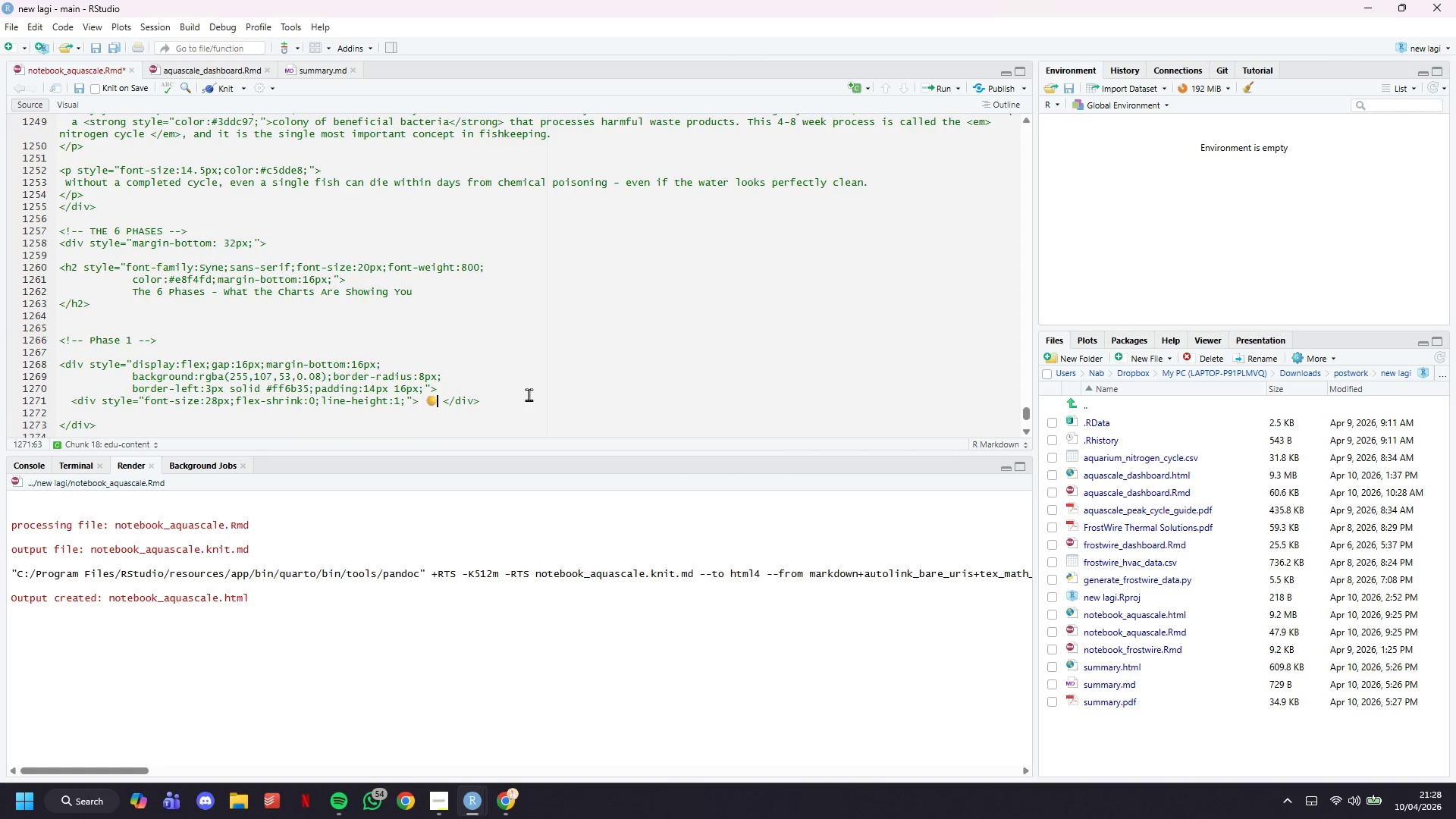 
left_click([529, 394])
 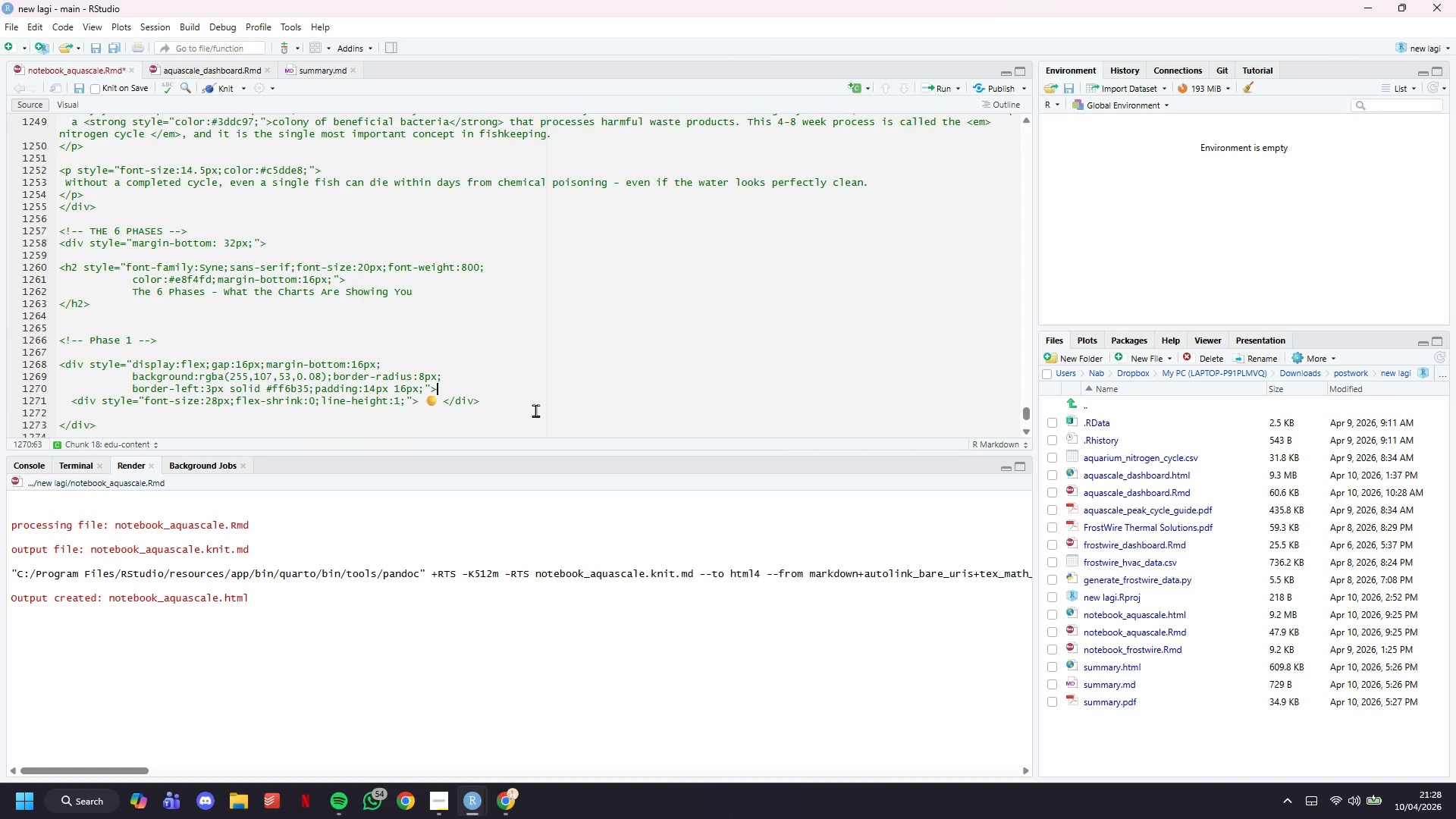 
key(Control+S)
 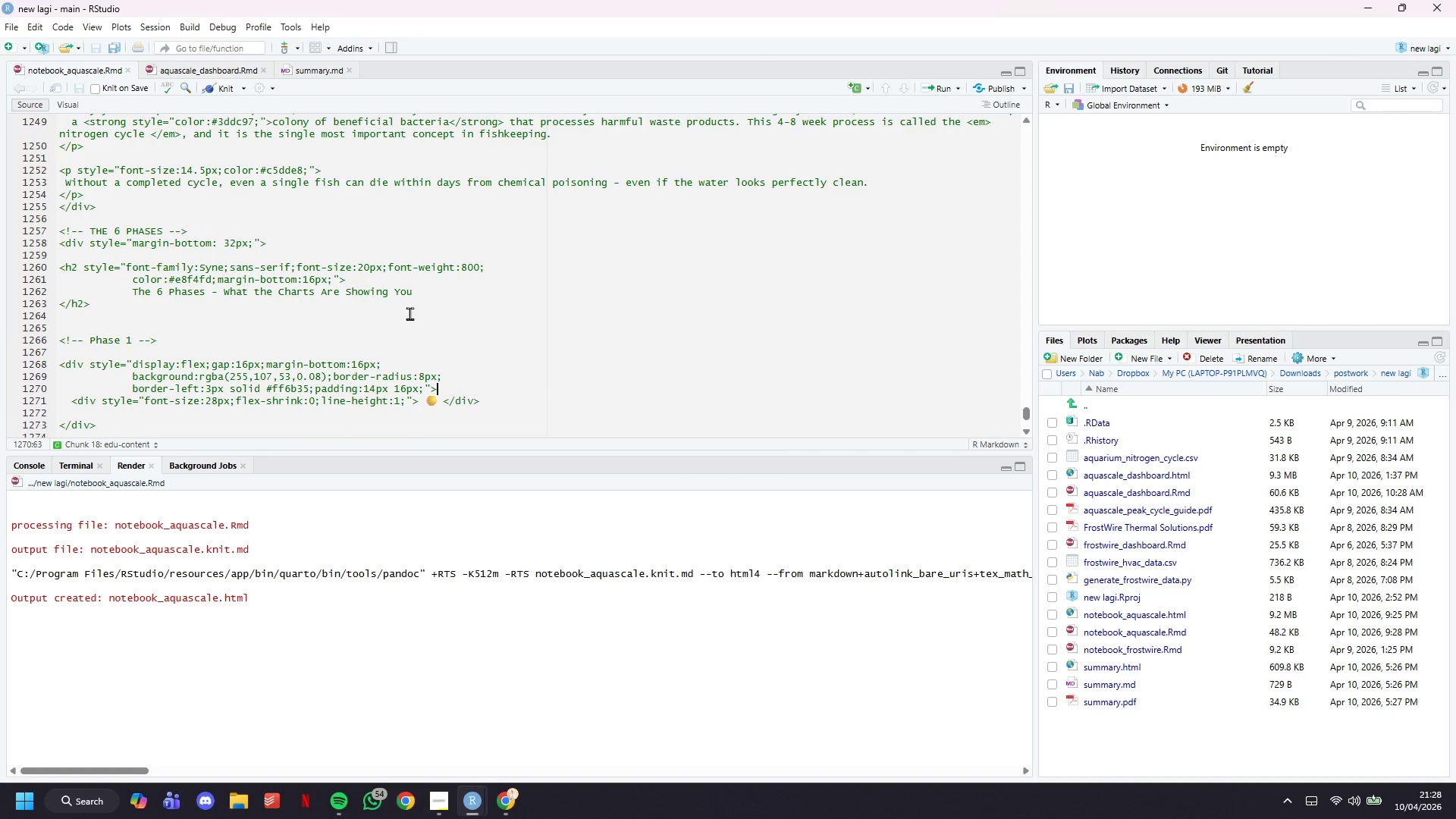 
scroll: coordinate [410, 312], scroll_direction: down, amount: 1.0
 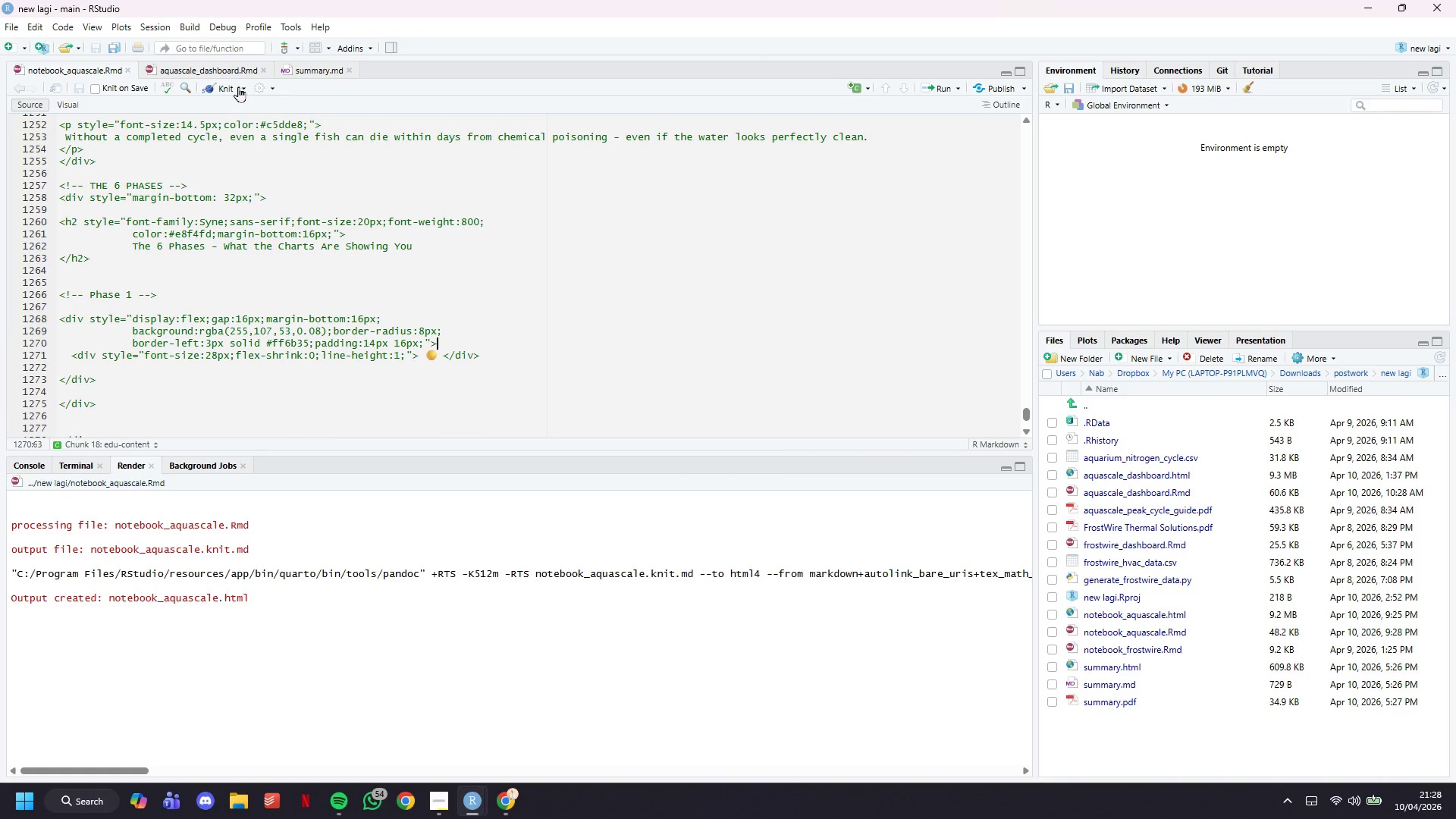 
left_click([231, 84])
 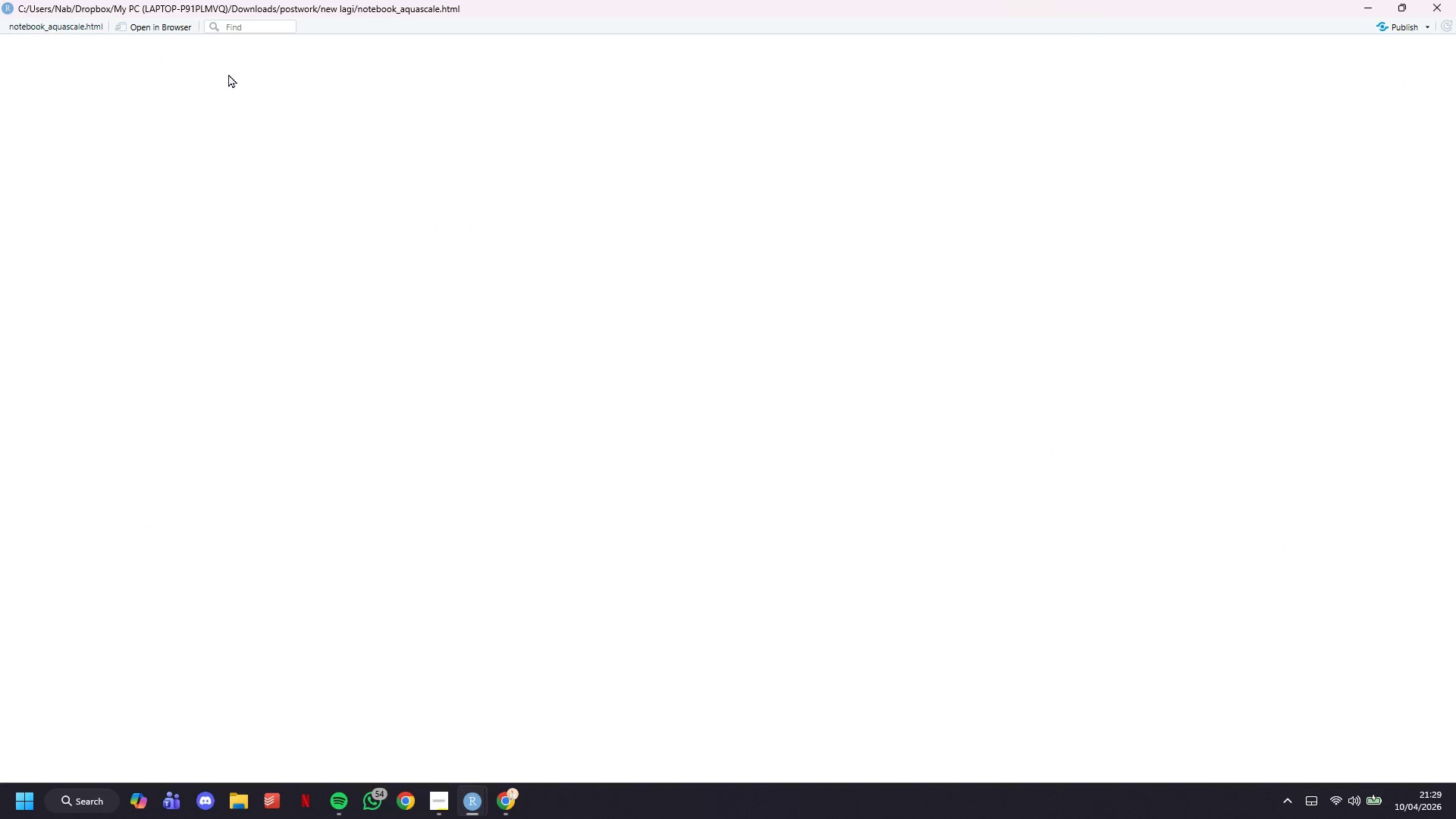 
wait(18.98)
 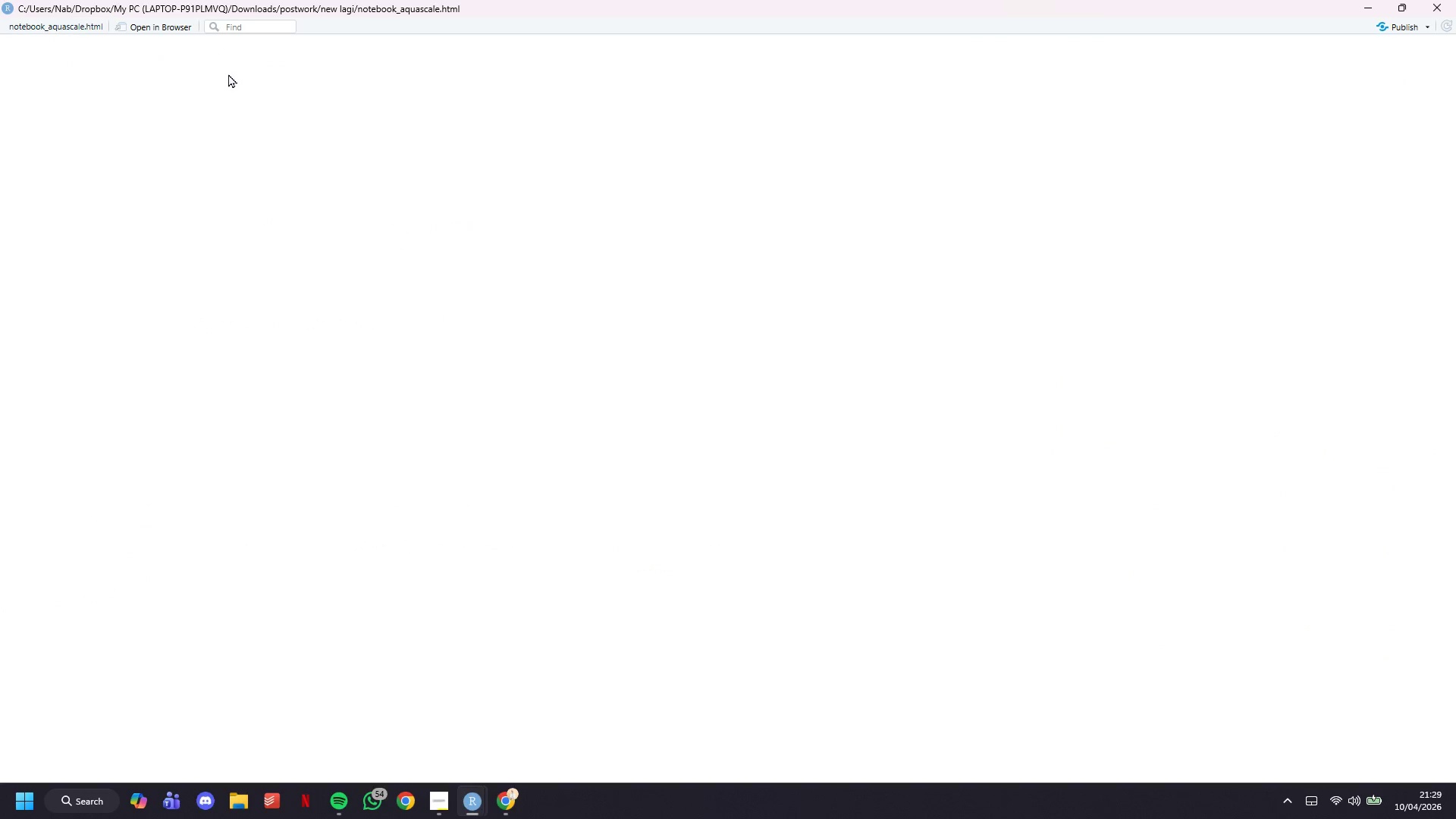 
left_click([1358, 3])
 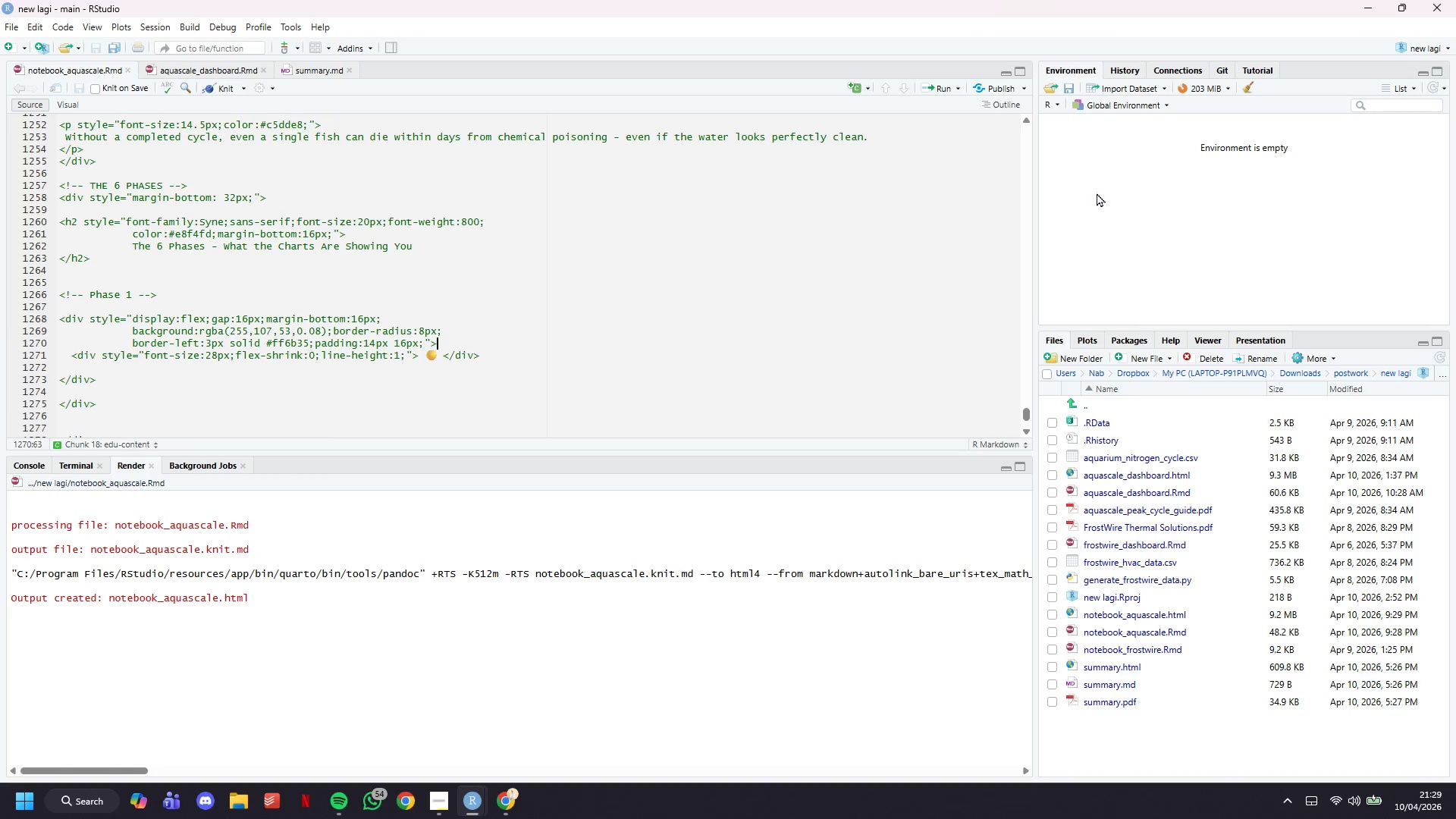 
wait(7.31)
 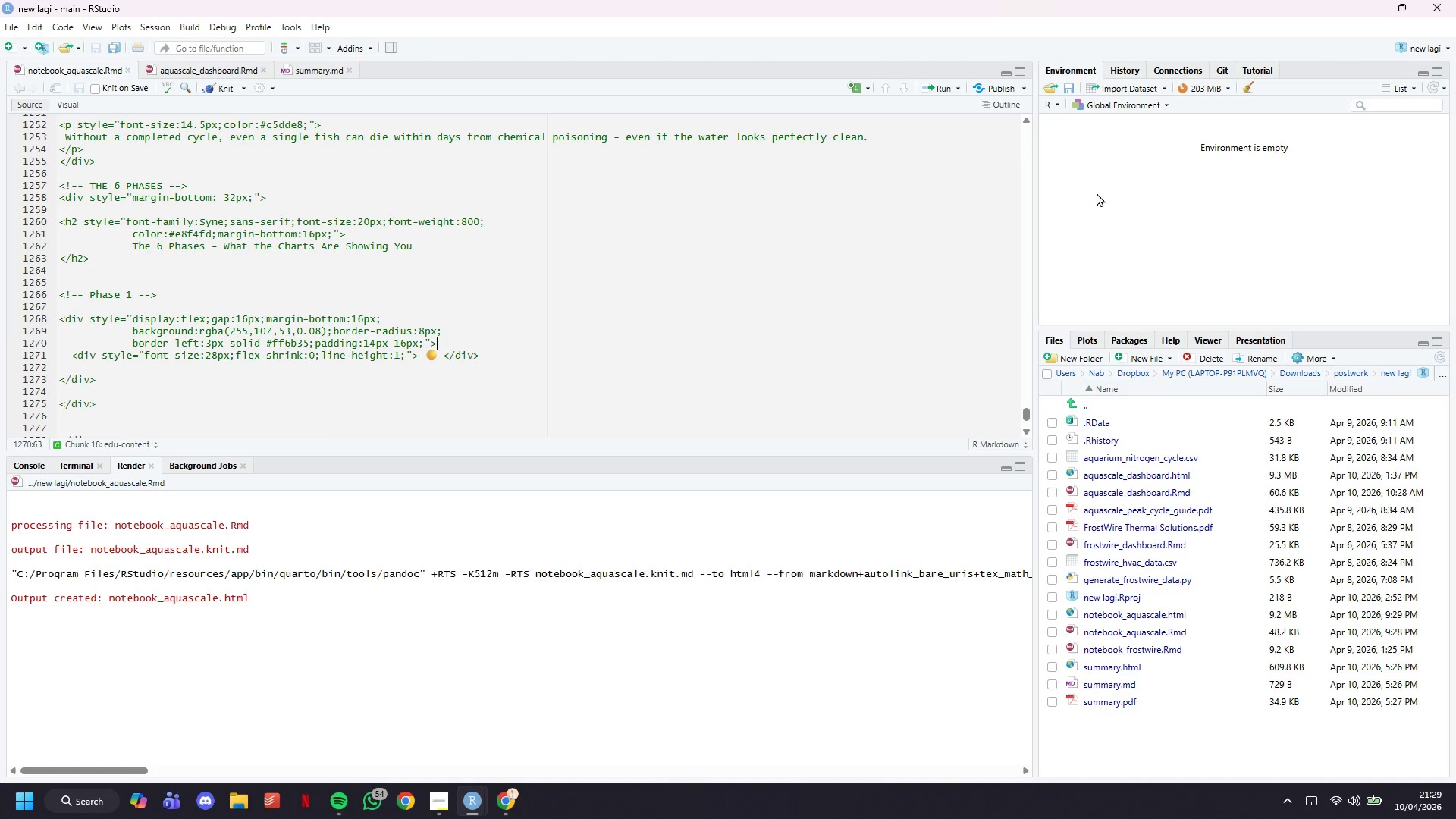 
left_click([137, 372])
 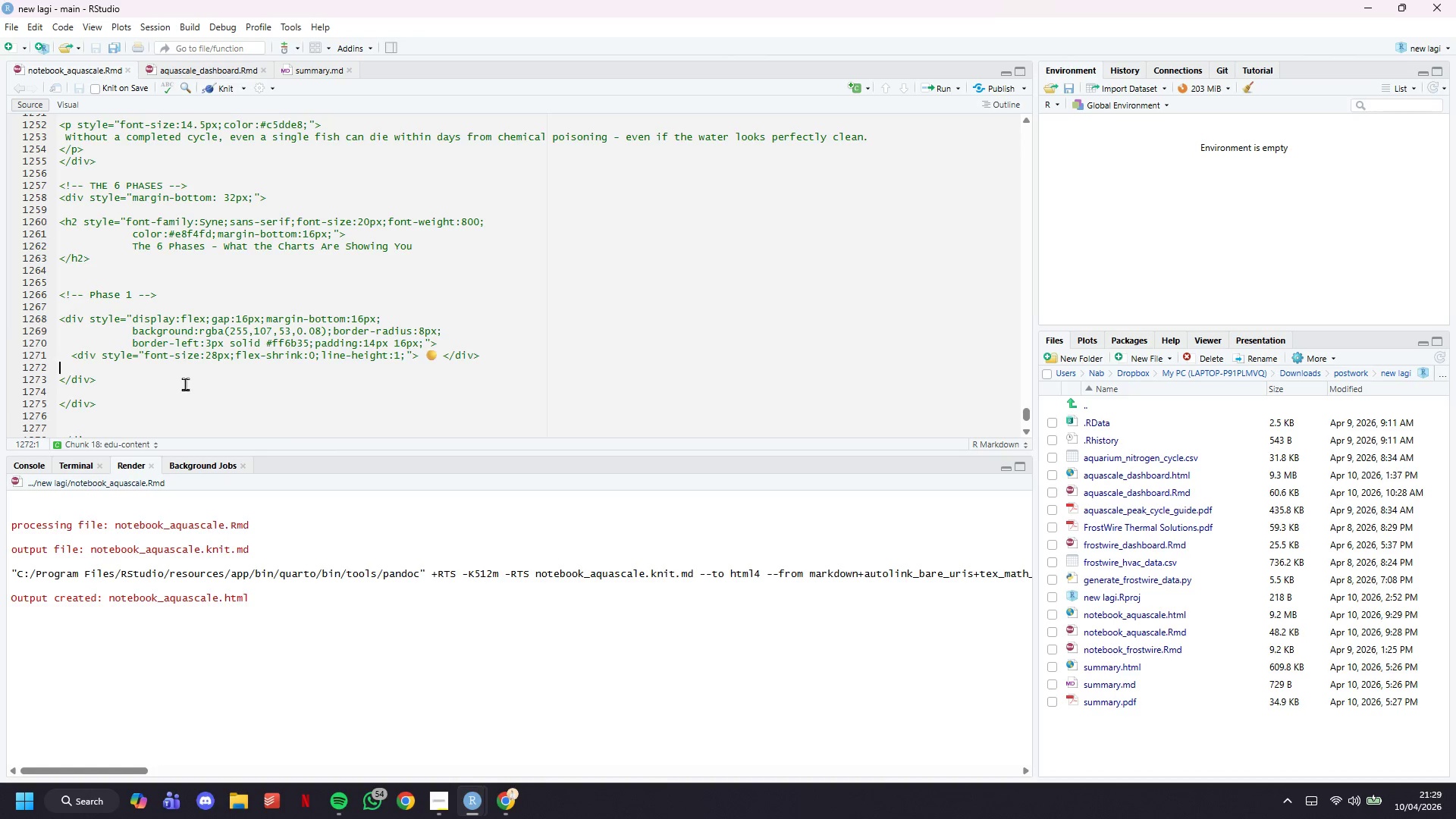 
left_click([185, 384])
 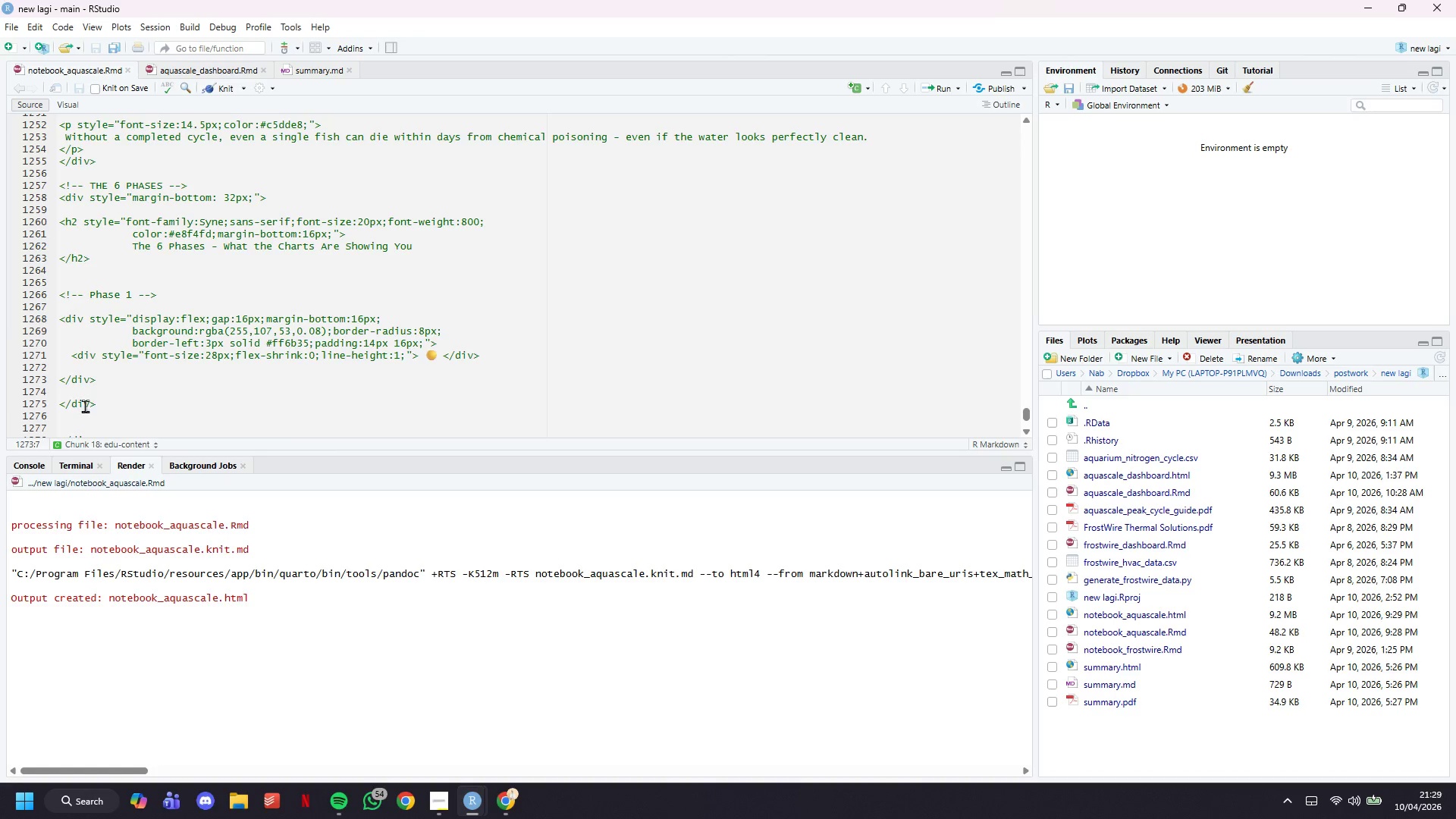 
left_click_drag(start_coordinate=[85, 400], to_coordinate=[89, 402])
 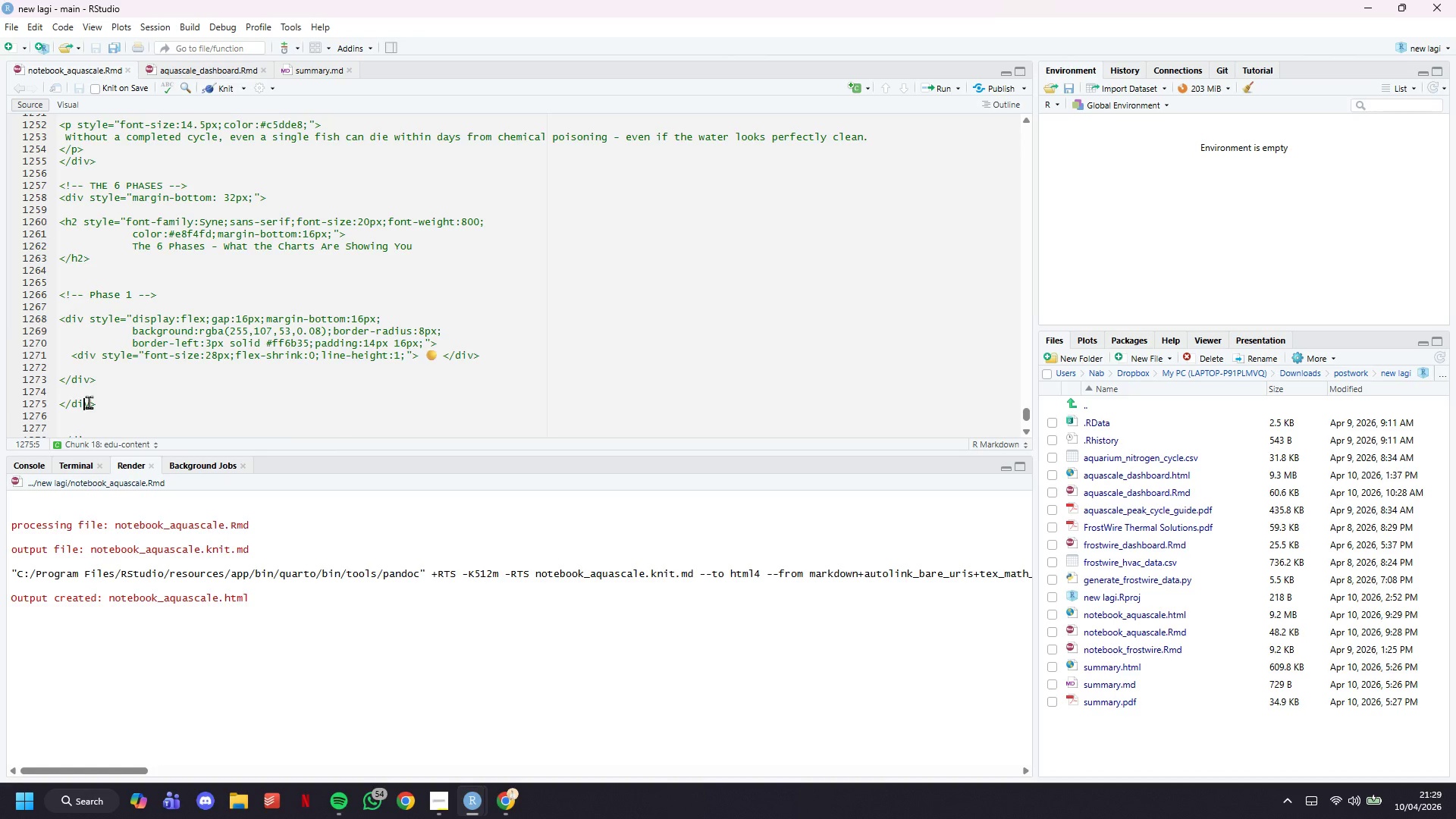 
left_click([84, 372])
 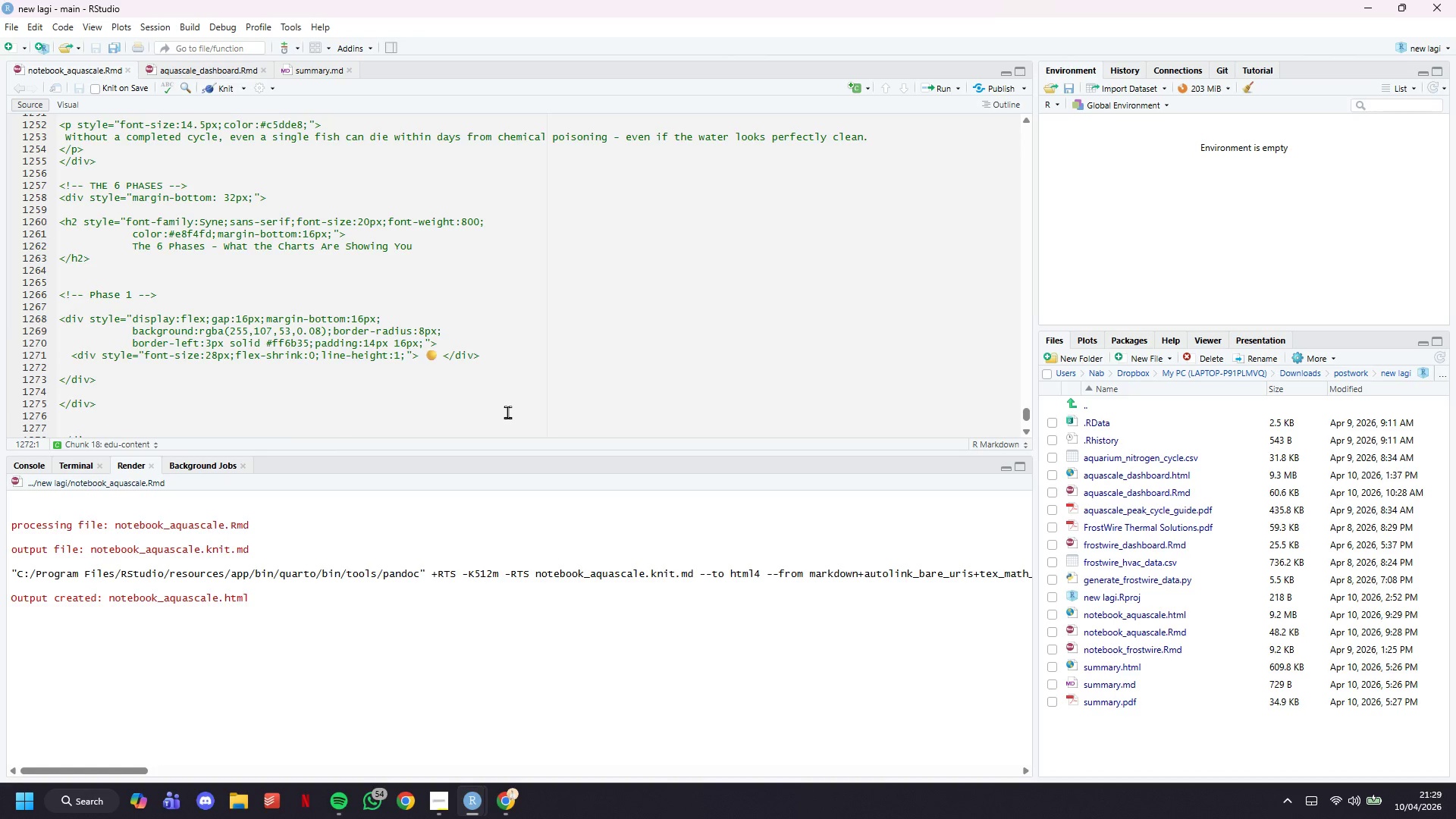 
key(Backspace)
 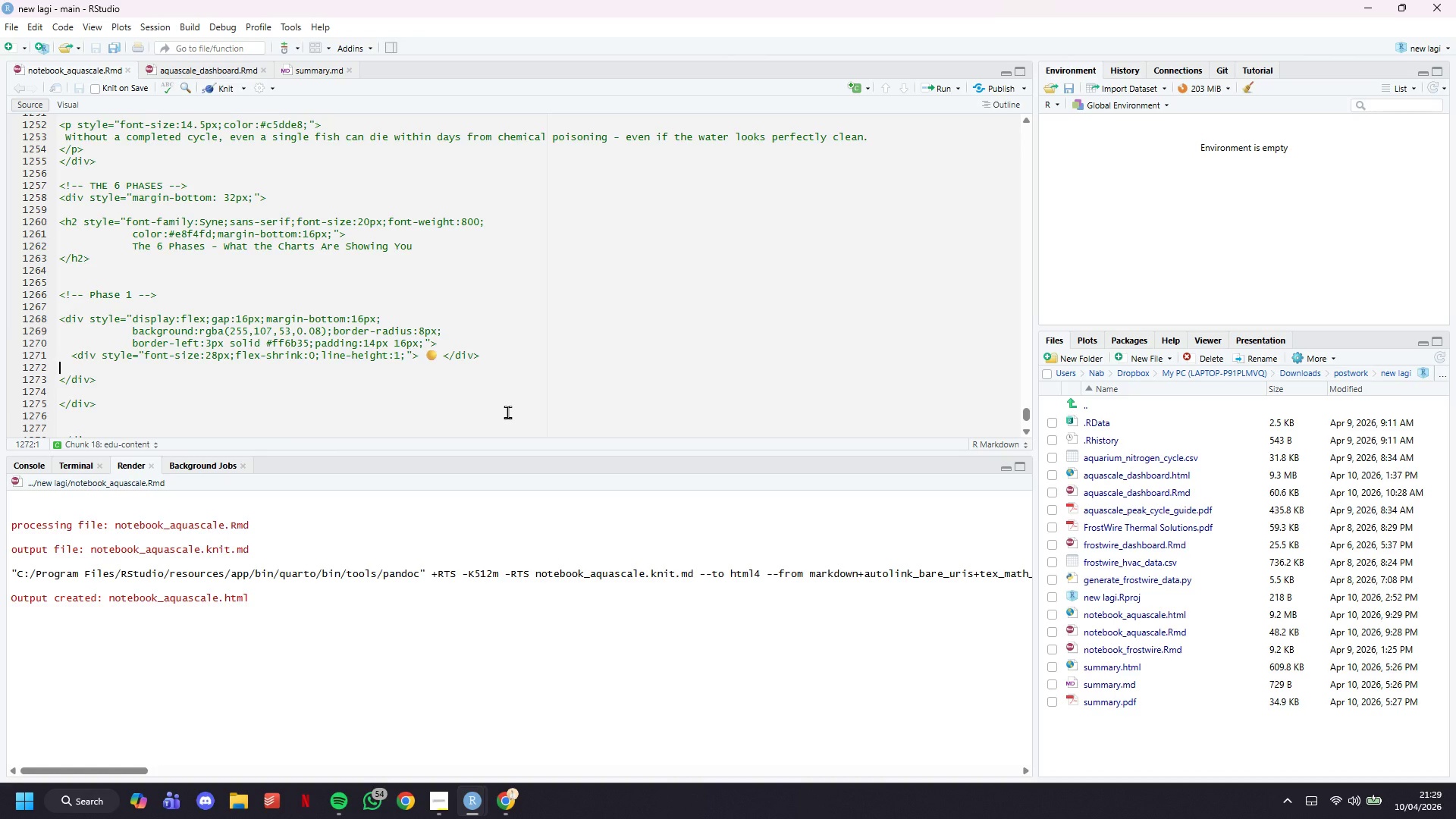 
key(ArrowDown)
 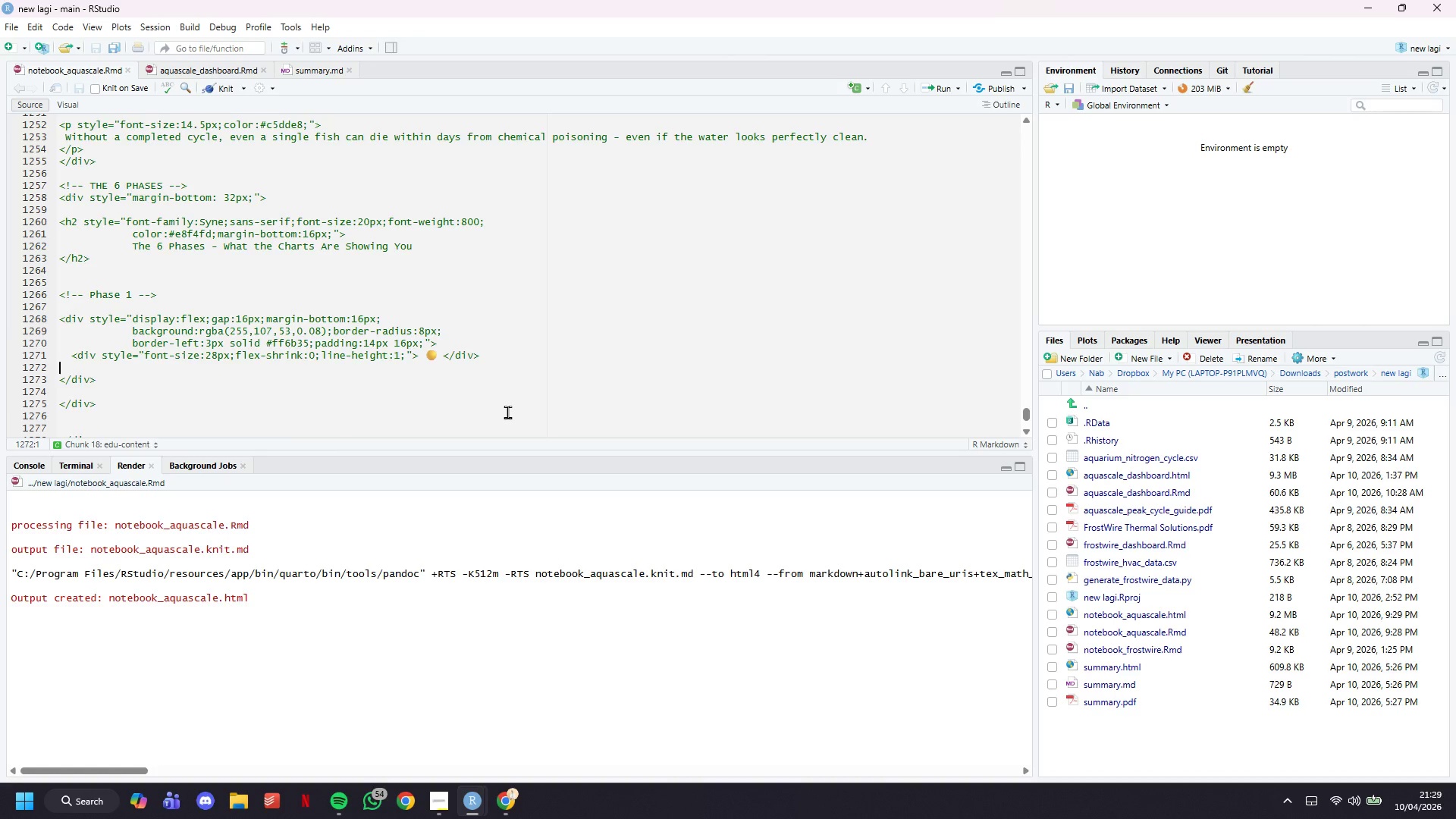 
key(ArrowLeft)
 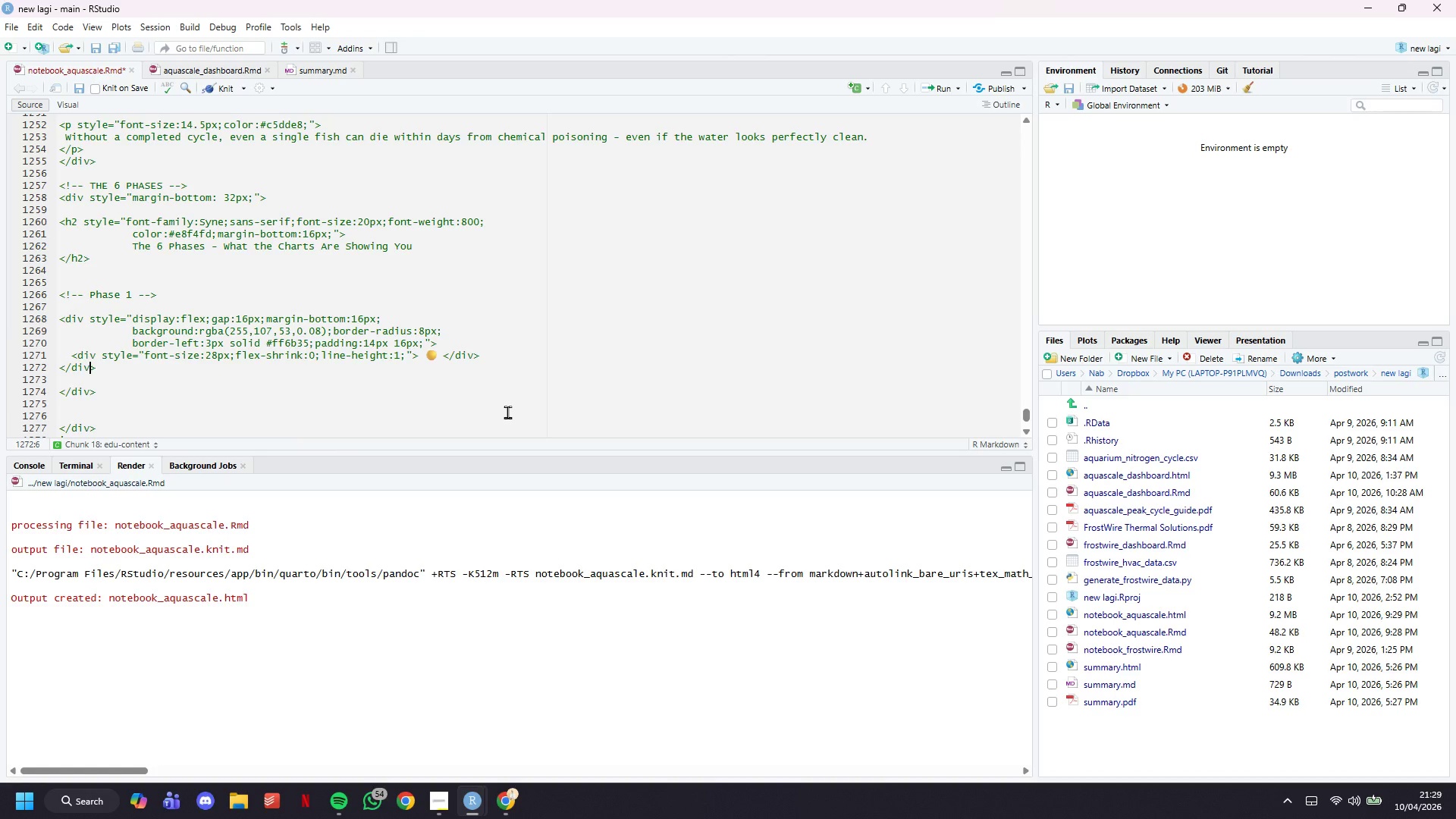 
key(ArrowLeft)
 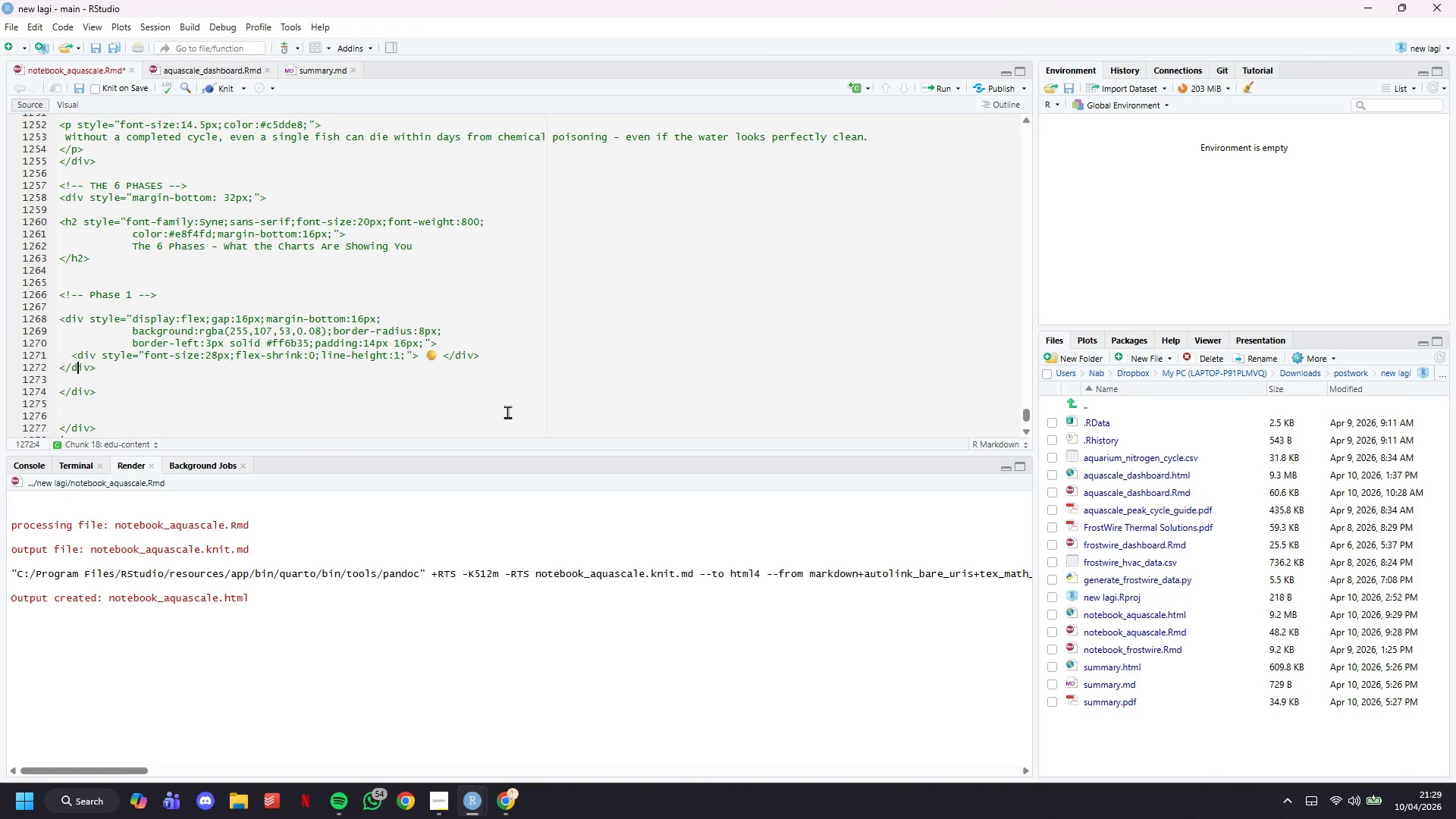 
key(ArrowLeft)
 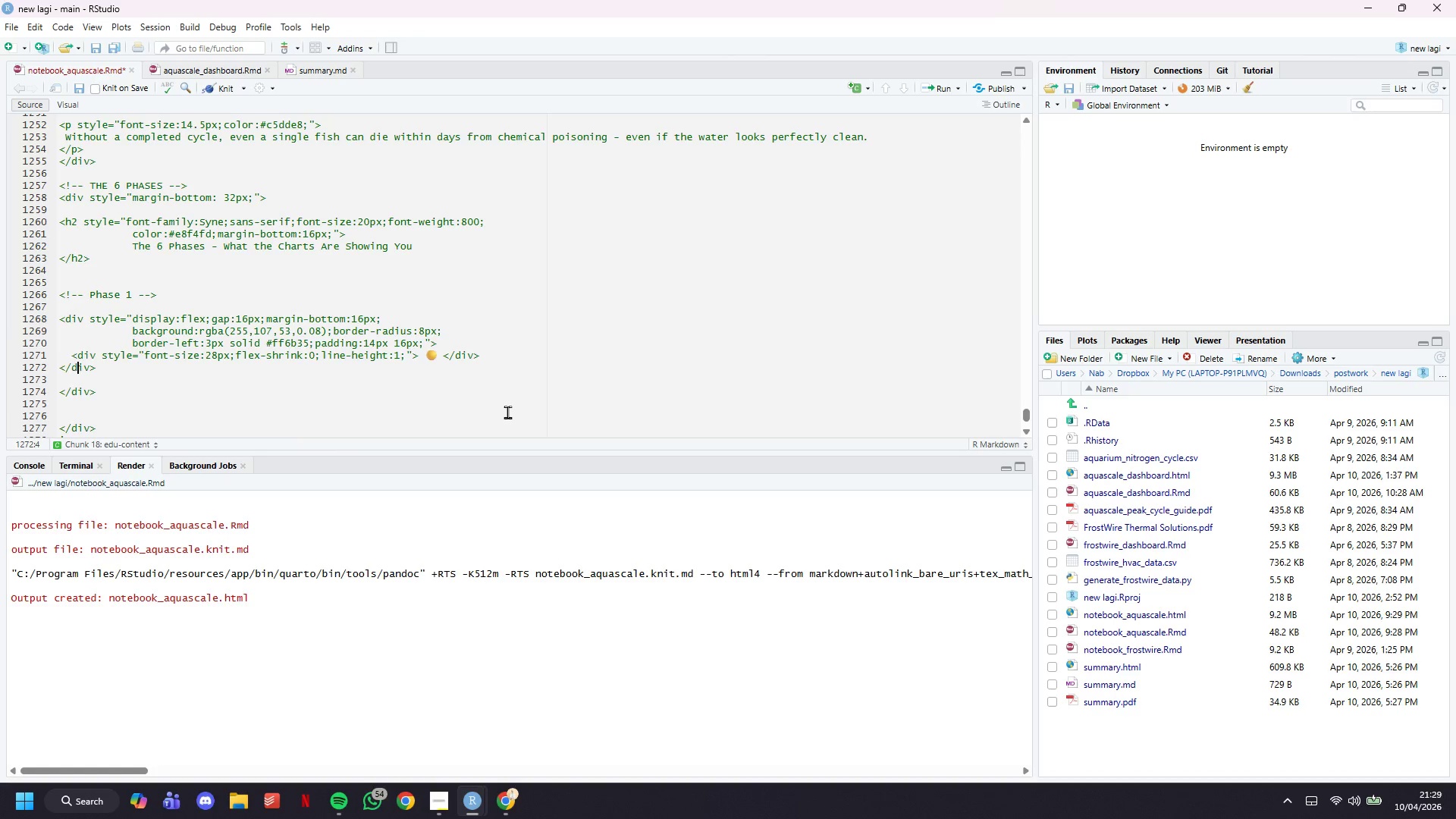 
key(ArrowLeft)
 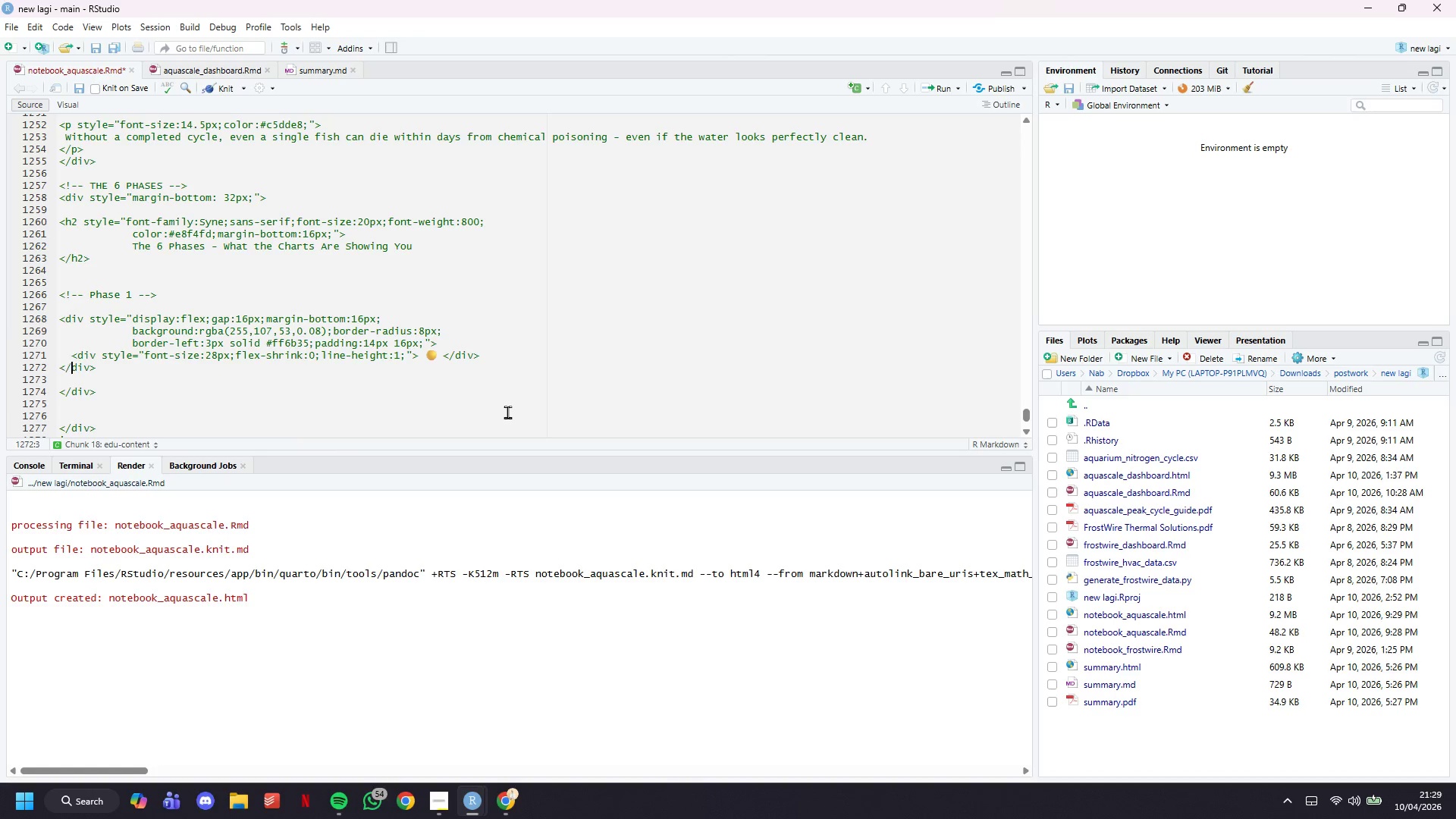 
key(ArrowLeft)
 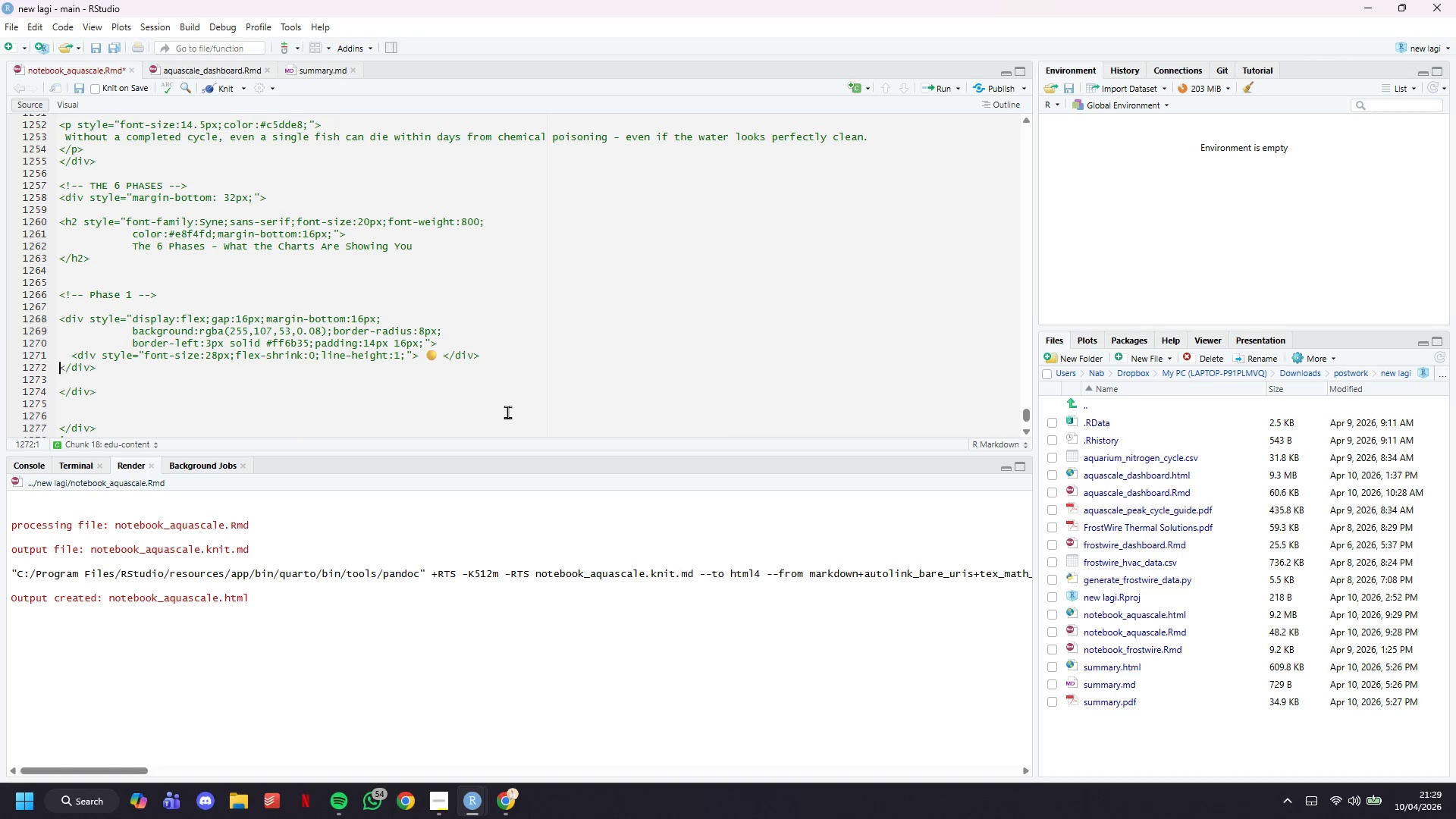 
key(ArrowLeft)
 